 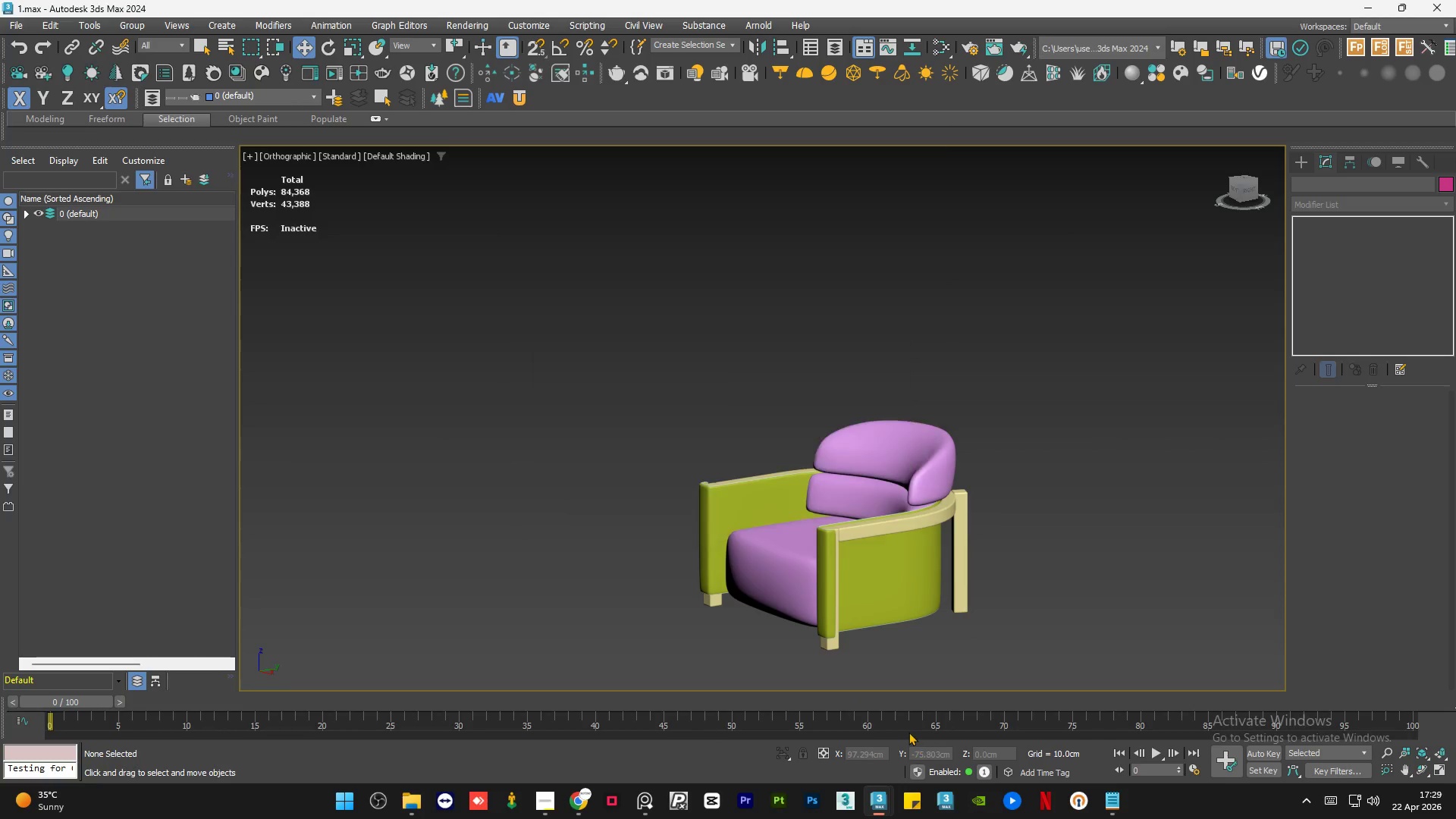 
double_click([780, 337])
 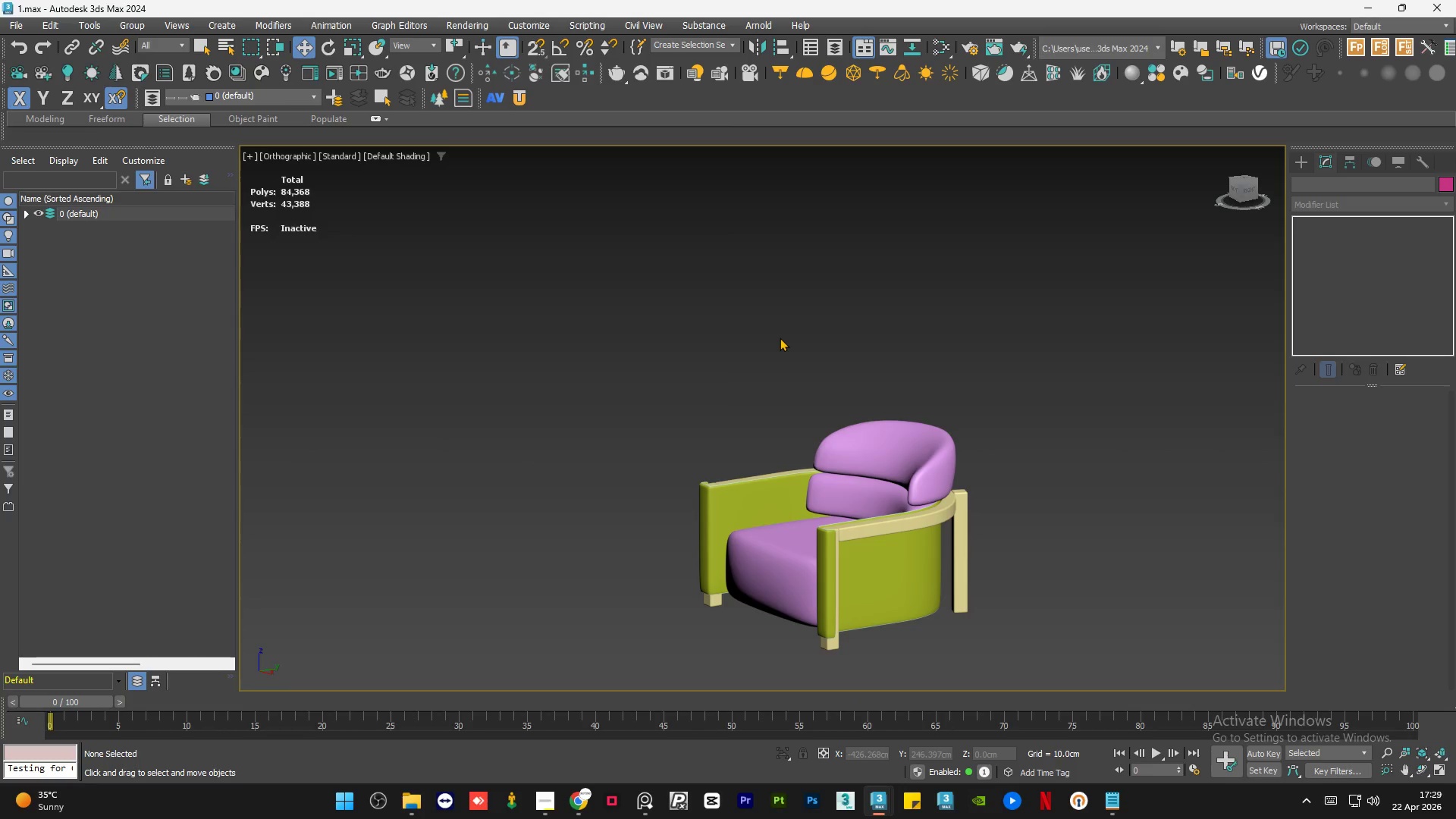 
triple_click([780, 337])
 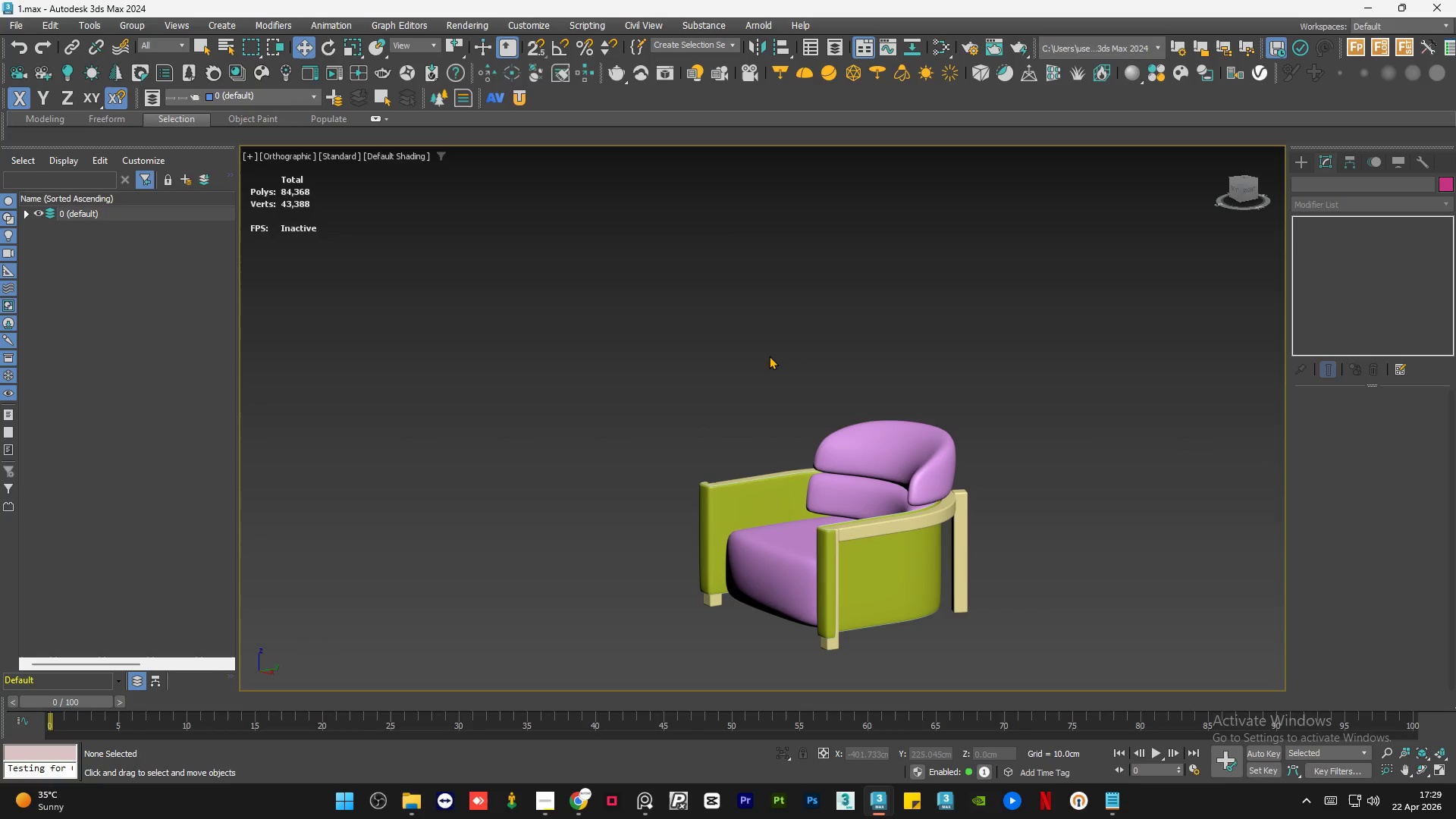 
double_click([769, 356])
 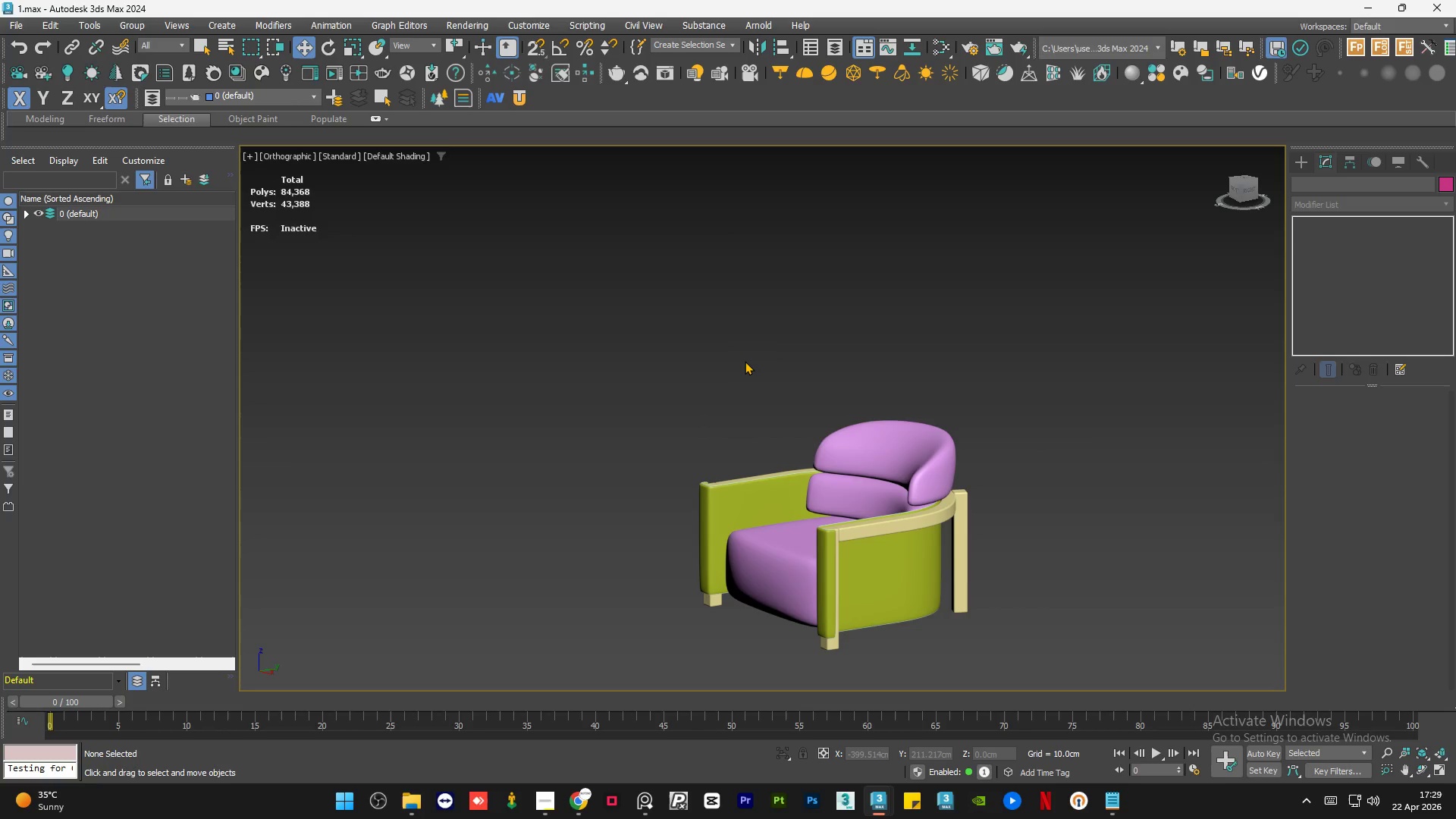 
double_click([745, 361])
 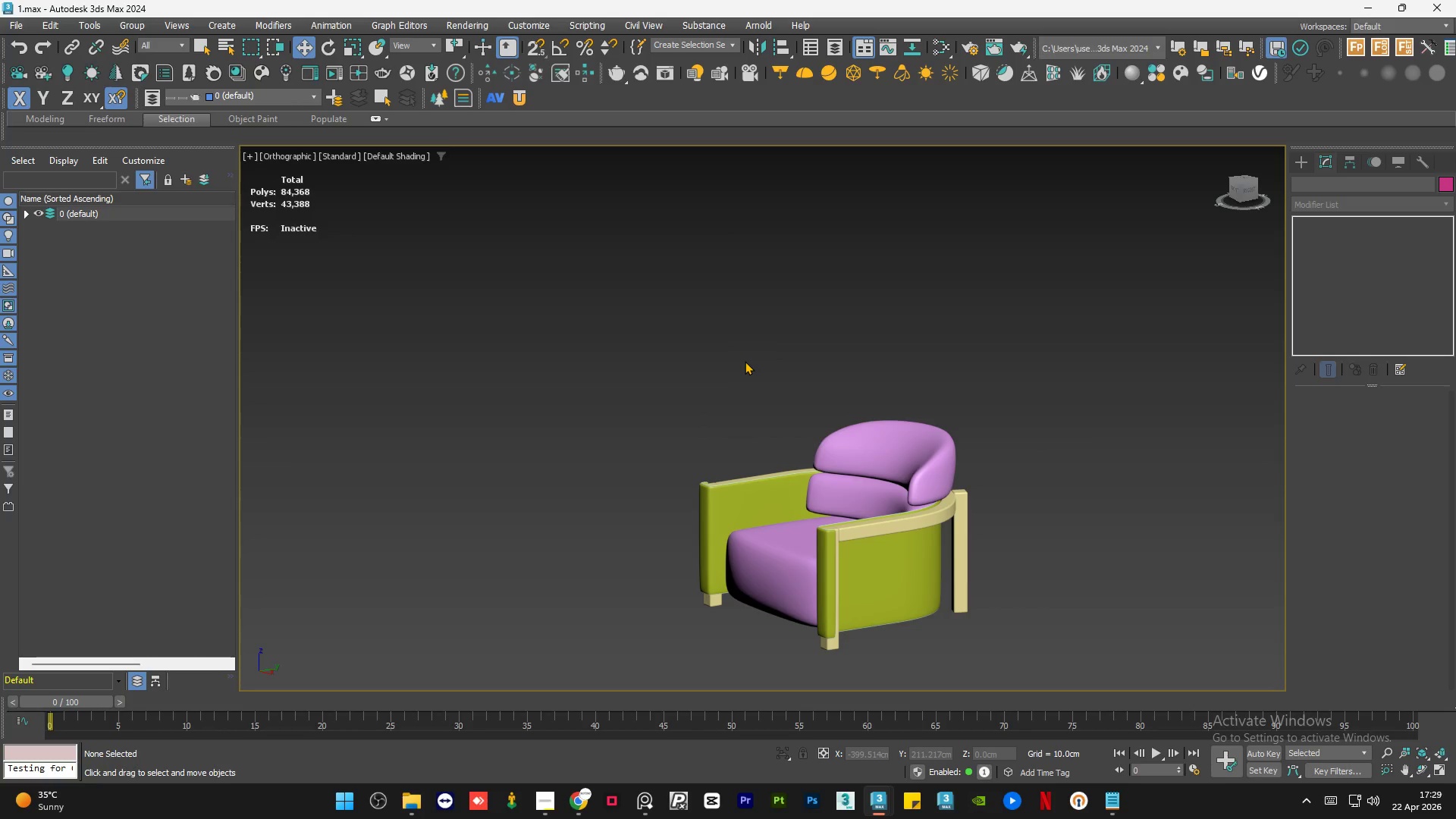 
triple_click([745, 361])
 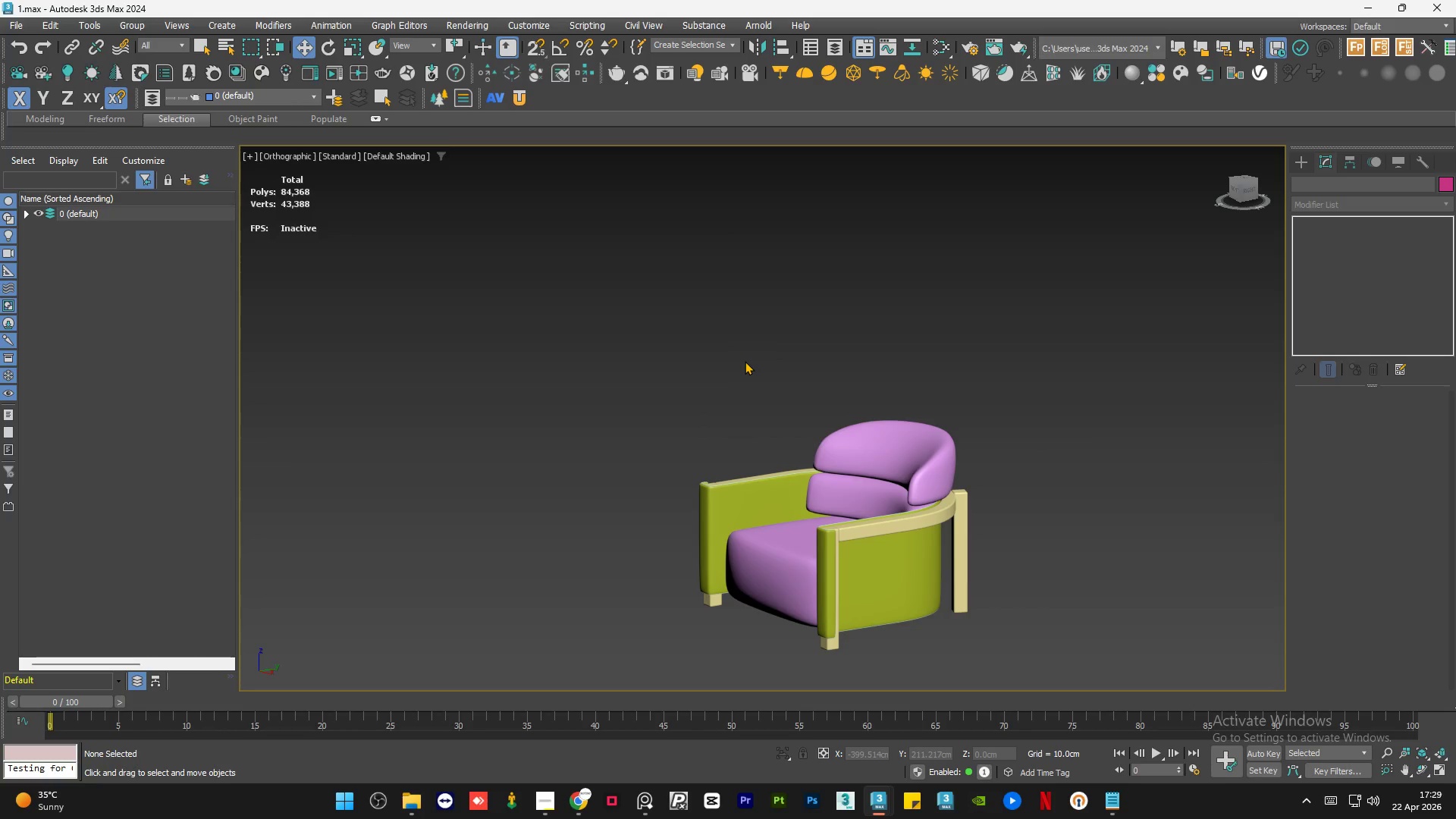 
triple_click([745, 361])
 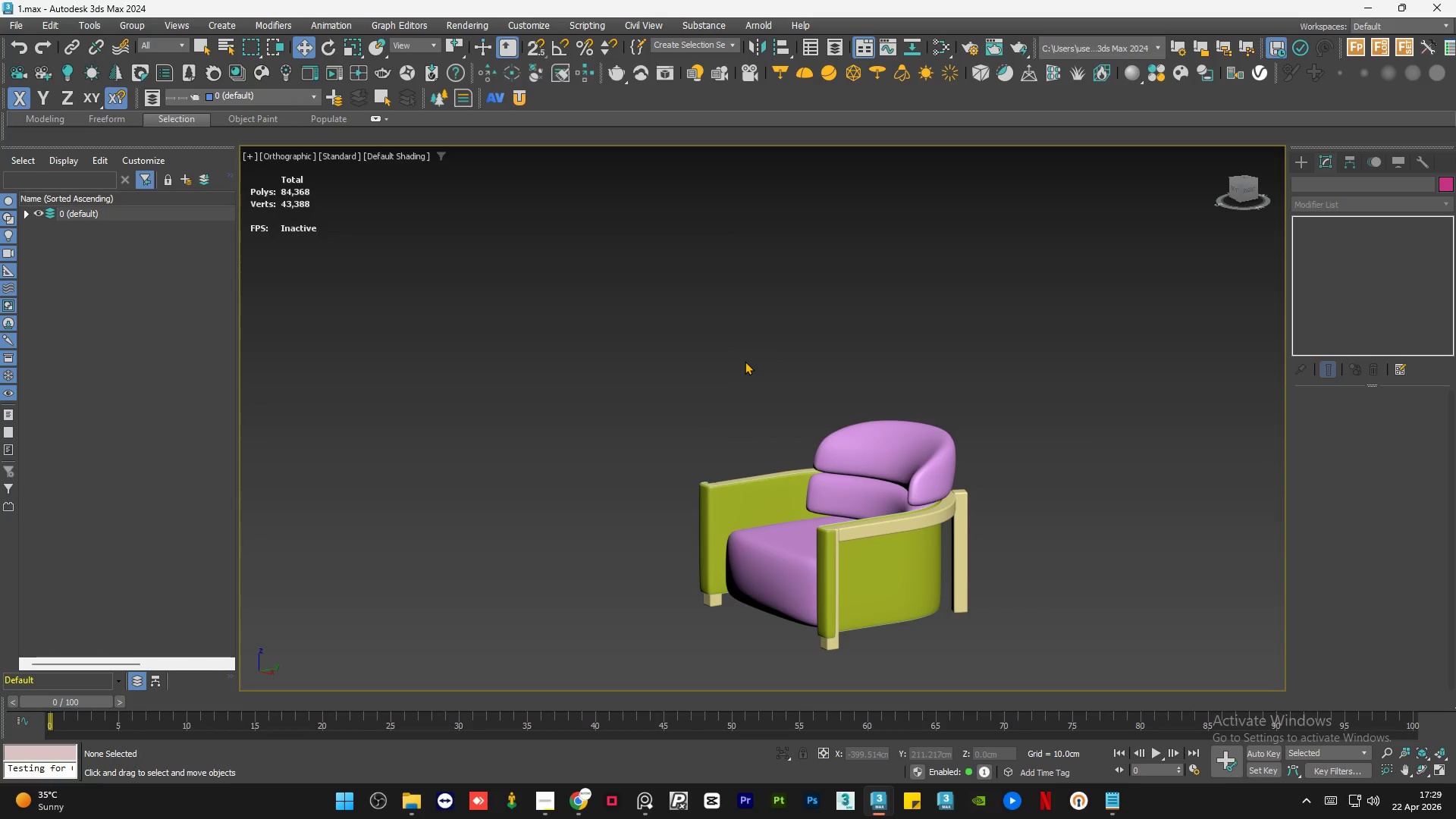 
triple_click([745, 361])
 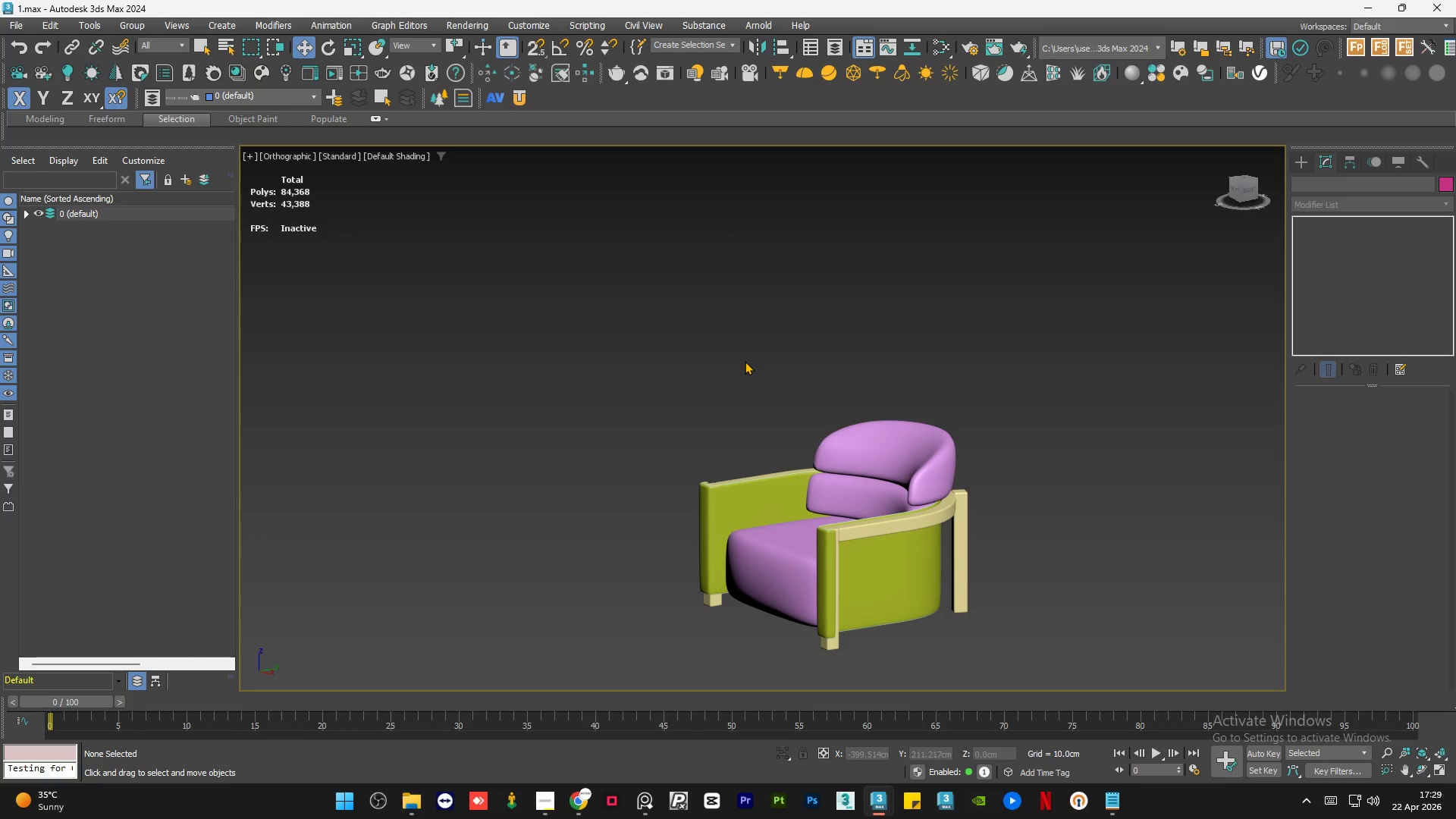 
double_click([745, 361])
 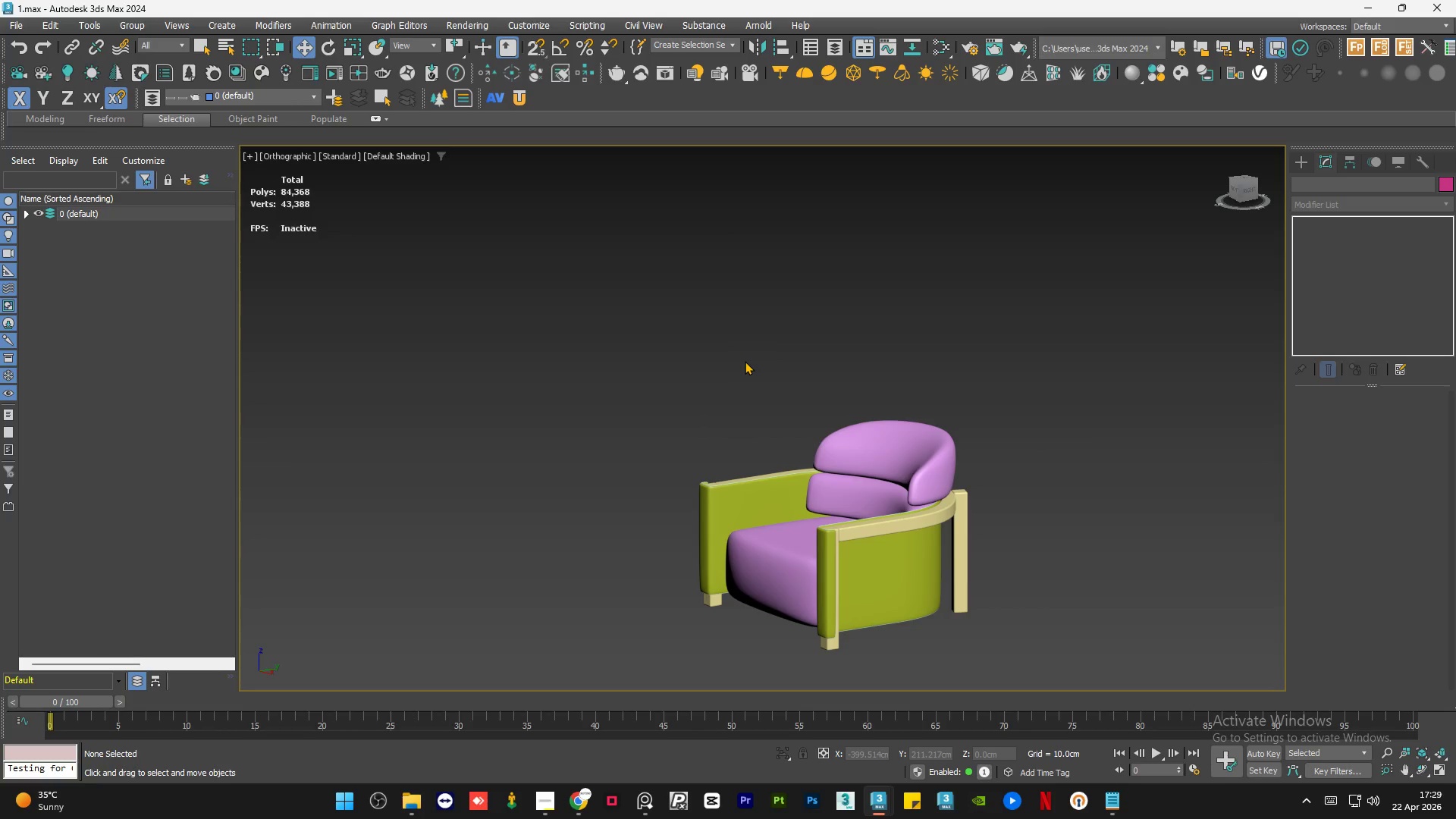 
triple_click([745, 361])
 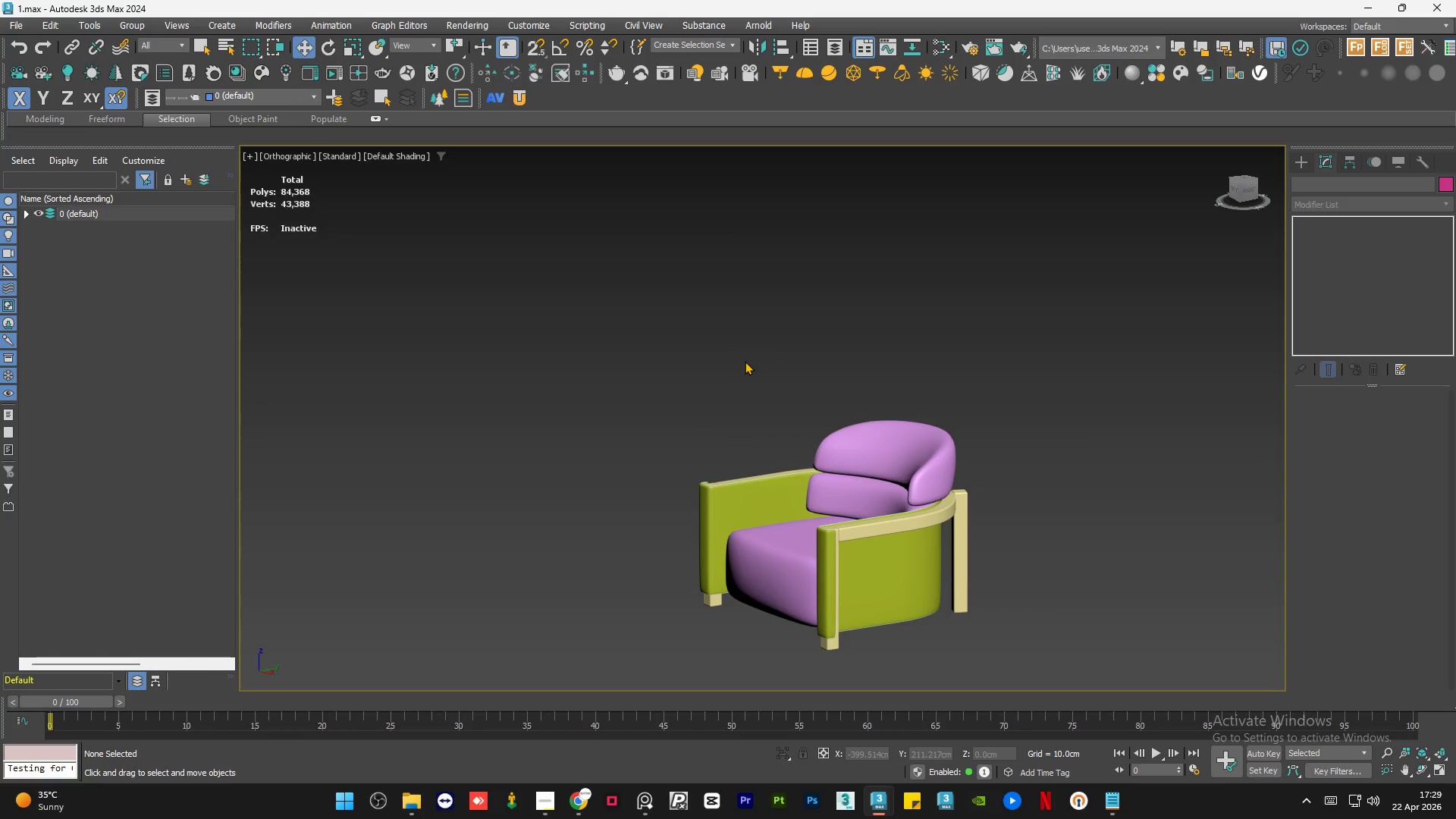 
triple_click([745, 361])
 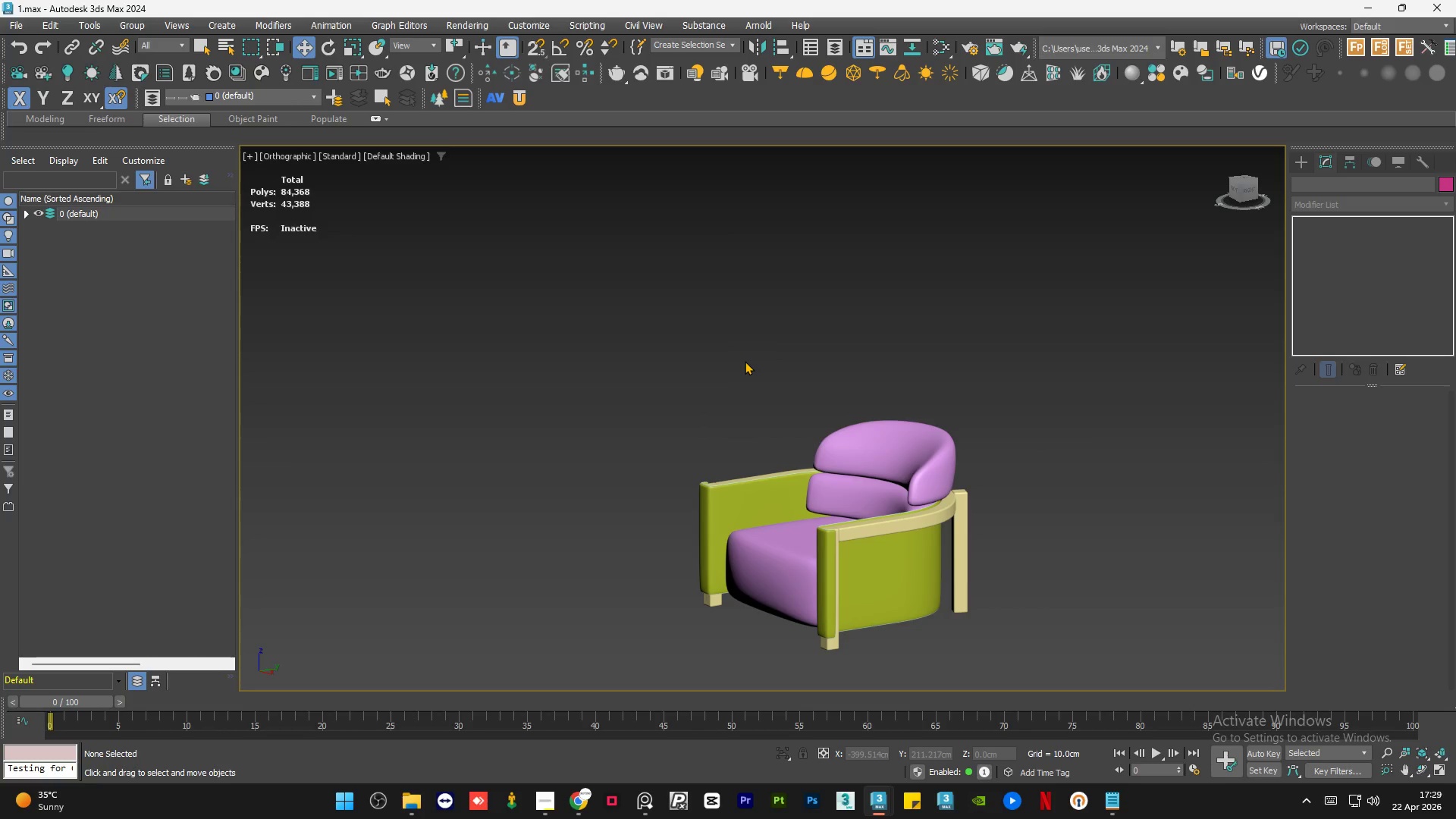 
triple_click([745, 361])
 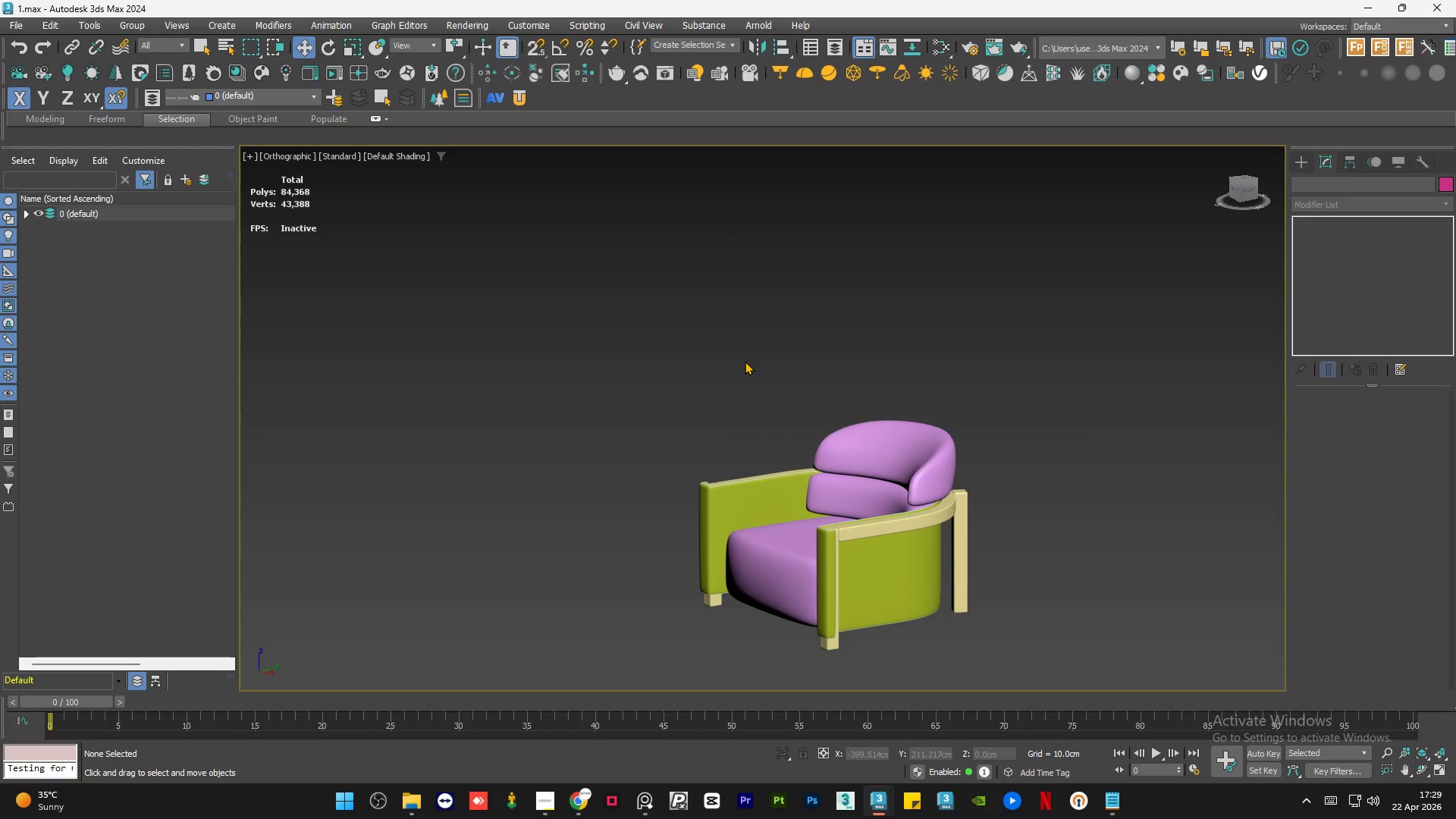 
key(Control+S)
 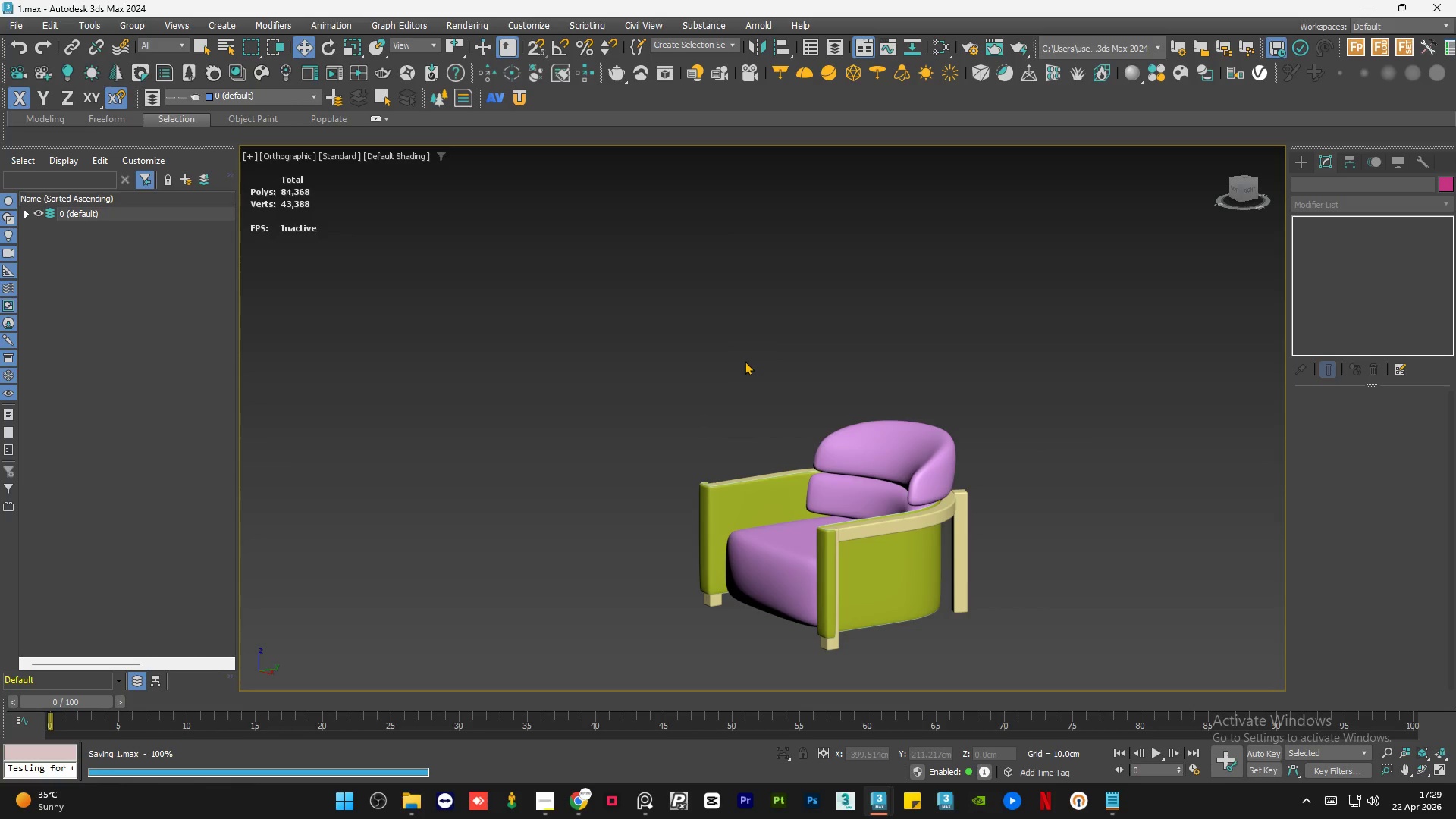 
hold_key(key=AltLeft, duration=0.75)
 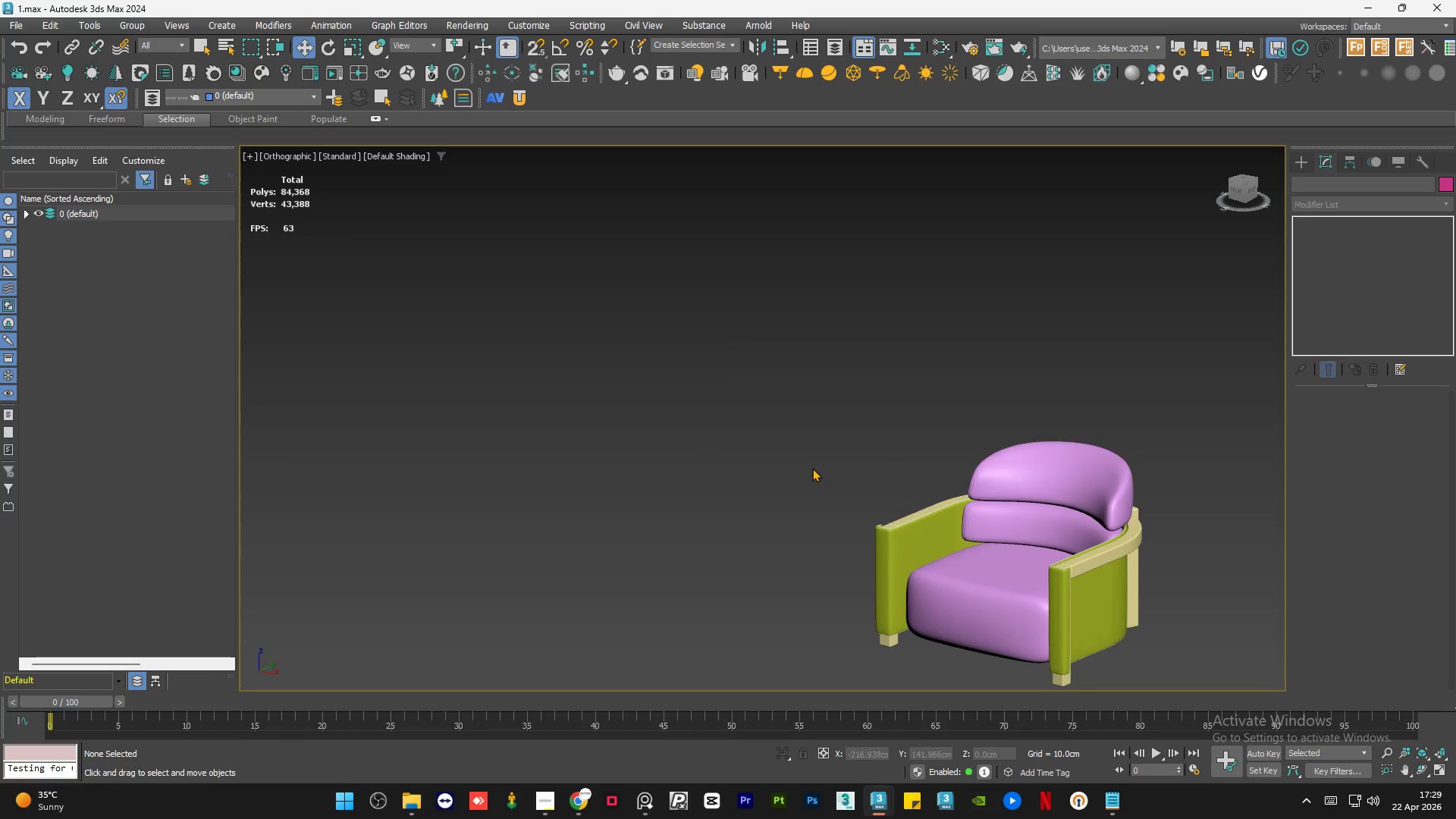 
left_click([987, 491])
 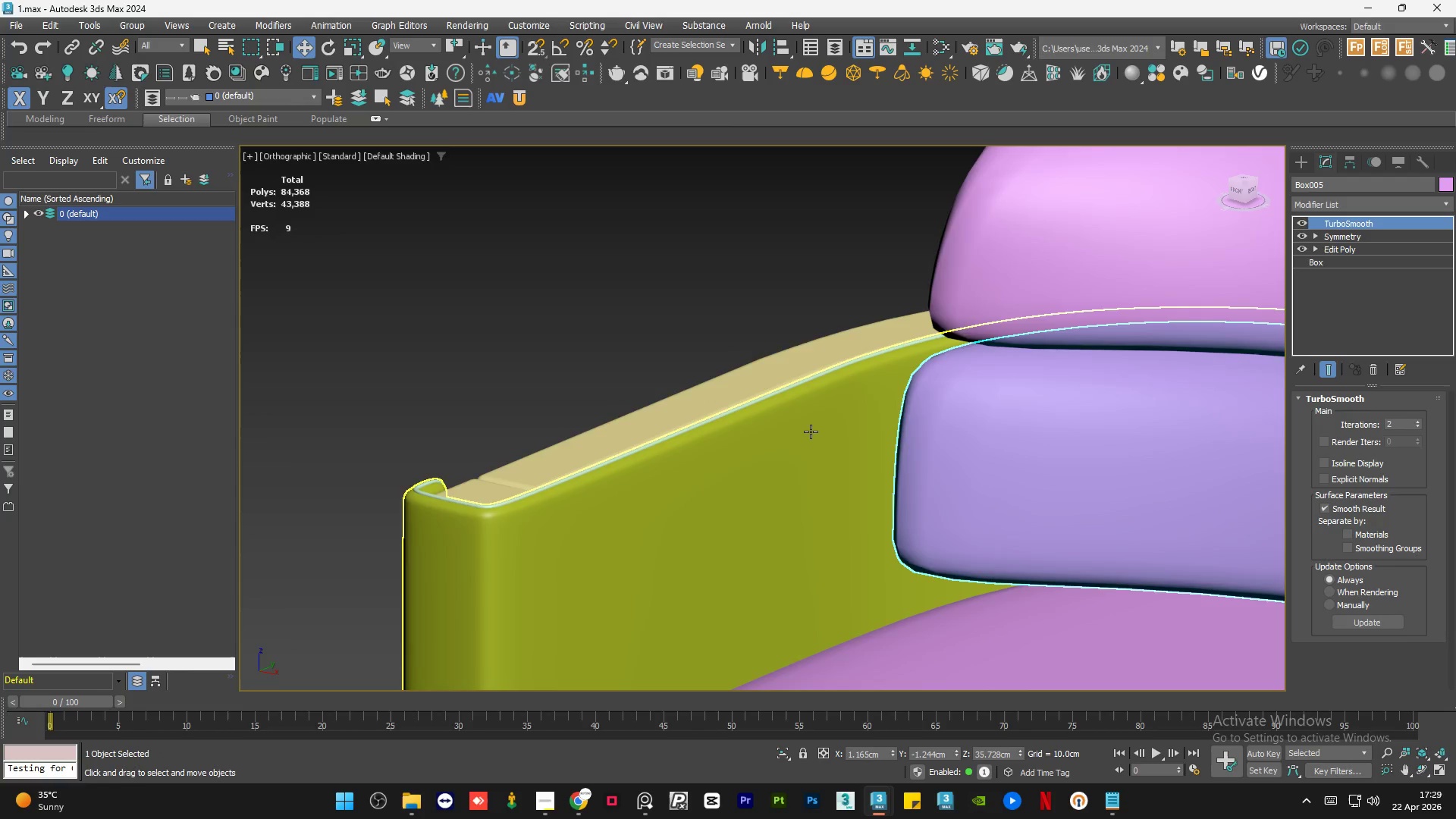 
scroll: coordinate [987, 492], scroll_direction: up, amount: 5.0
 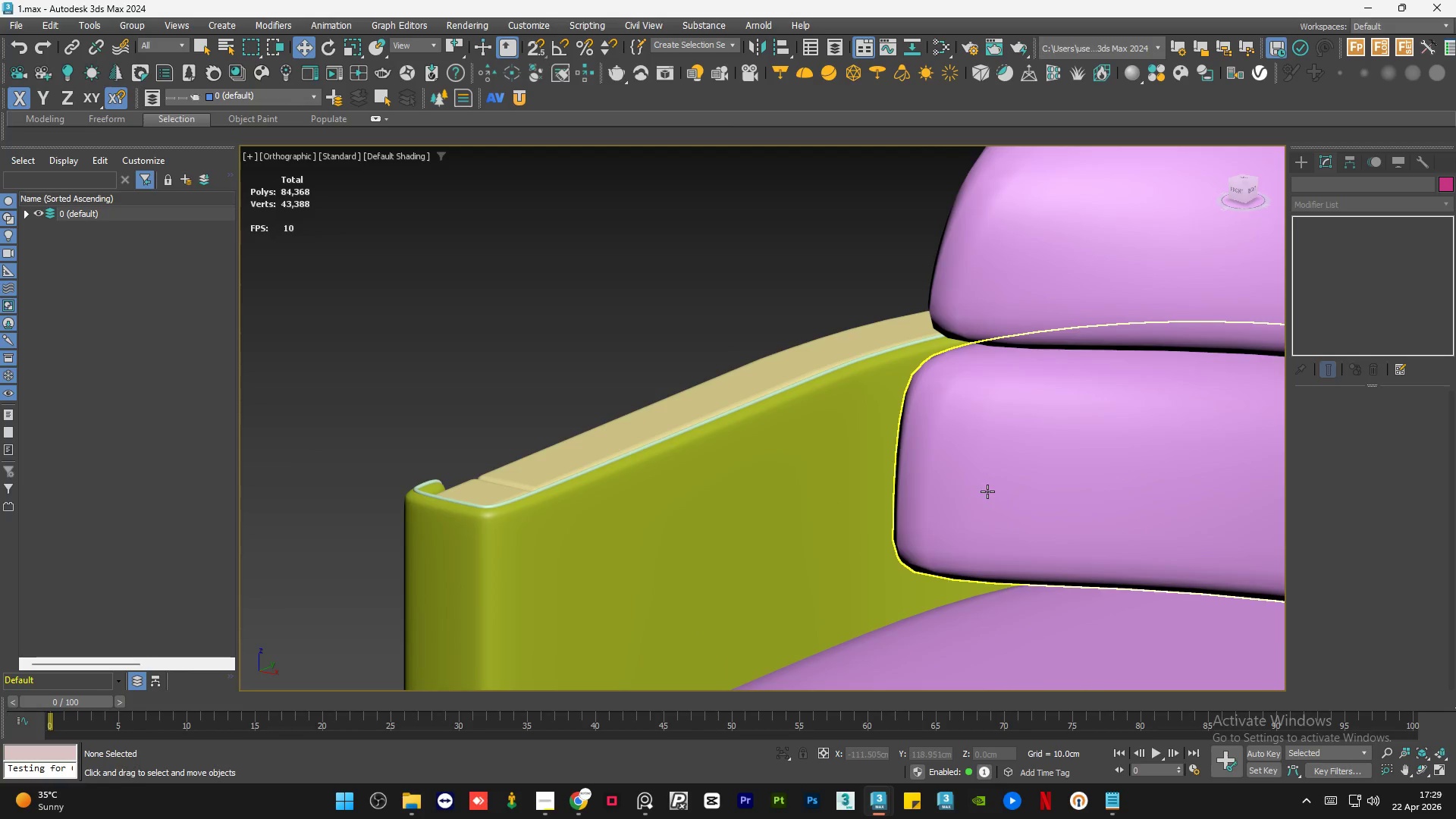 
hold_key(key=AltLeft, duration=0.61)
scroll: coordinate [949, 482], scroll_direction: down, amount: 3.0
 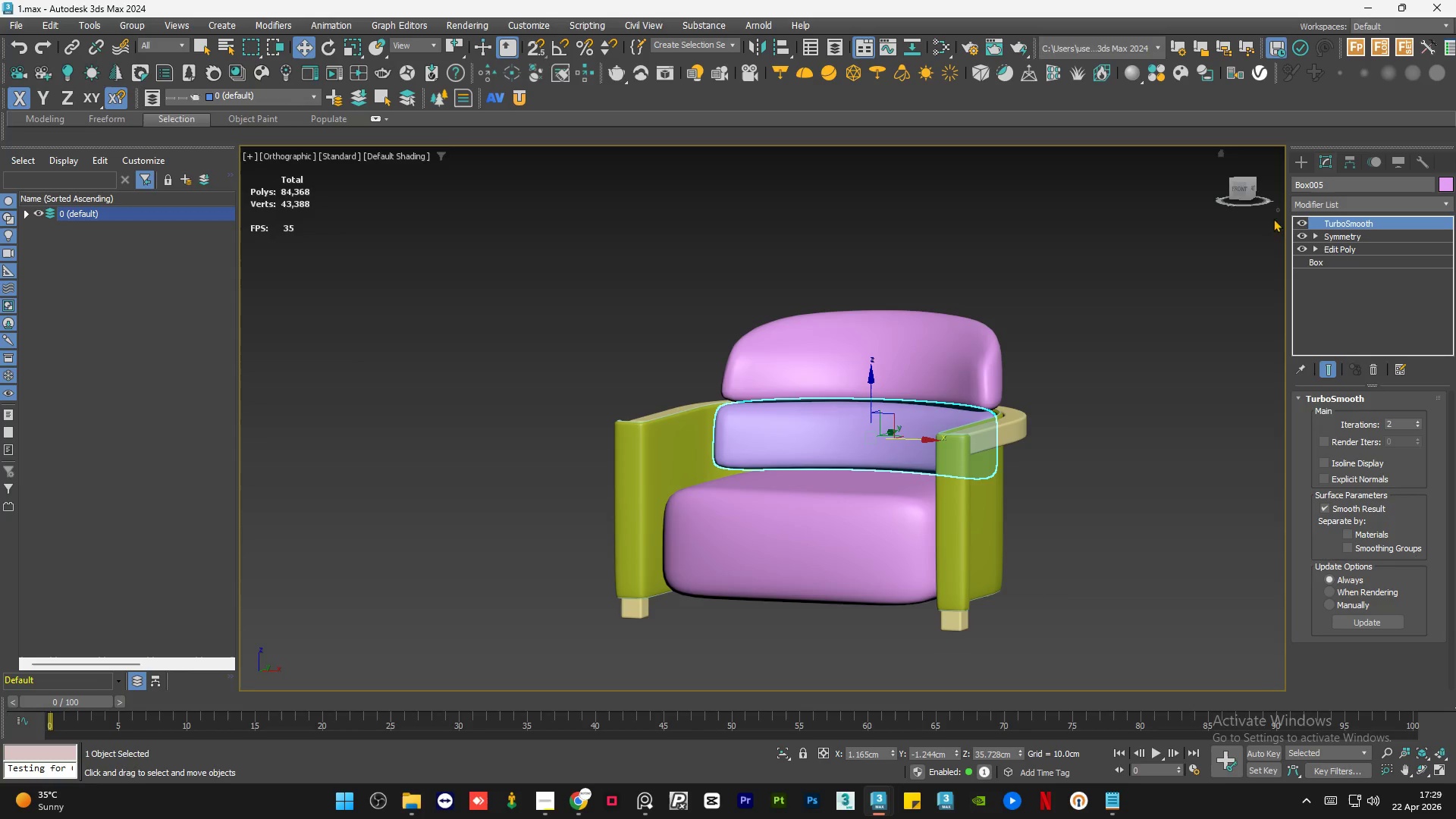 
left_click([1237, 191])
 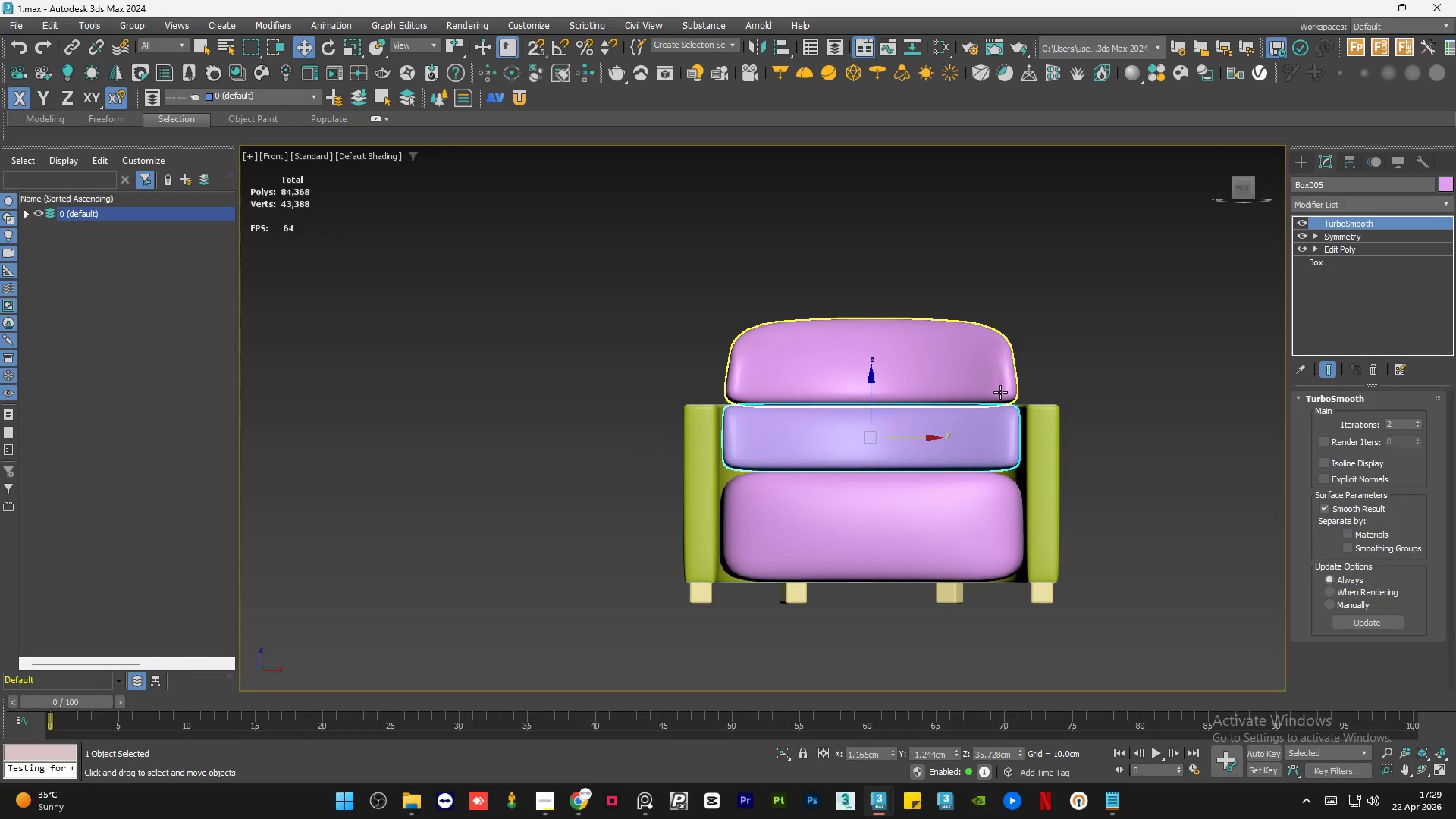 
scroll: coordinate [1018, 406], scroll_direction: up, amount: 1.0
 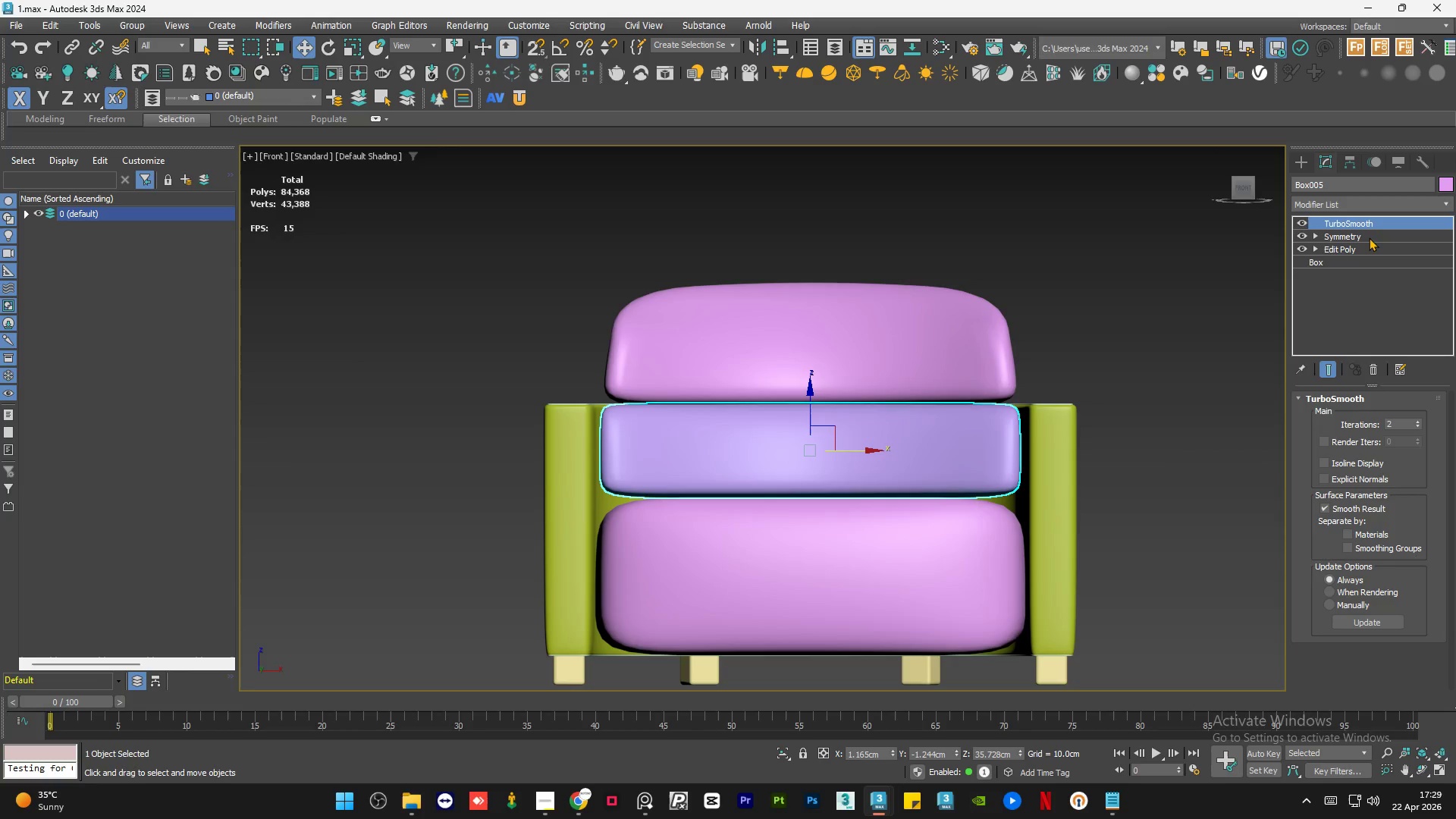 
left_click([1353, 247])
 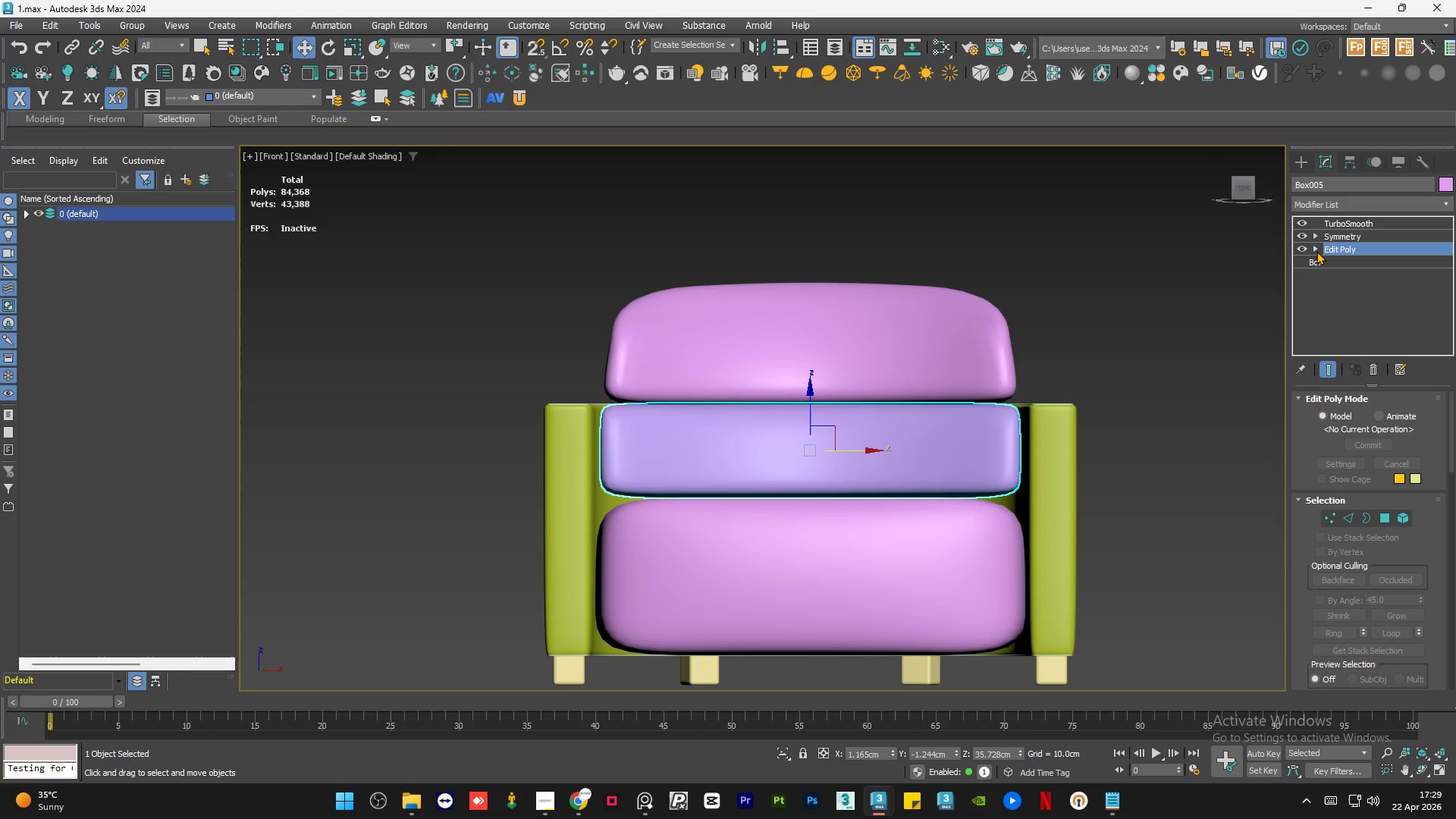 
left_click([1316, 251])
 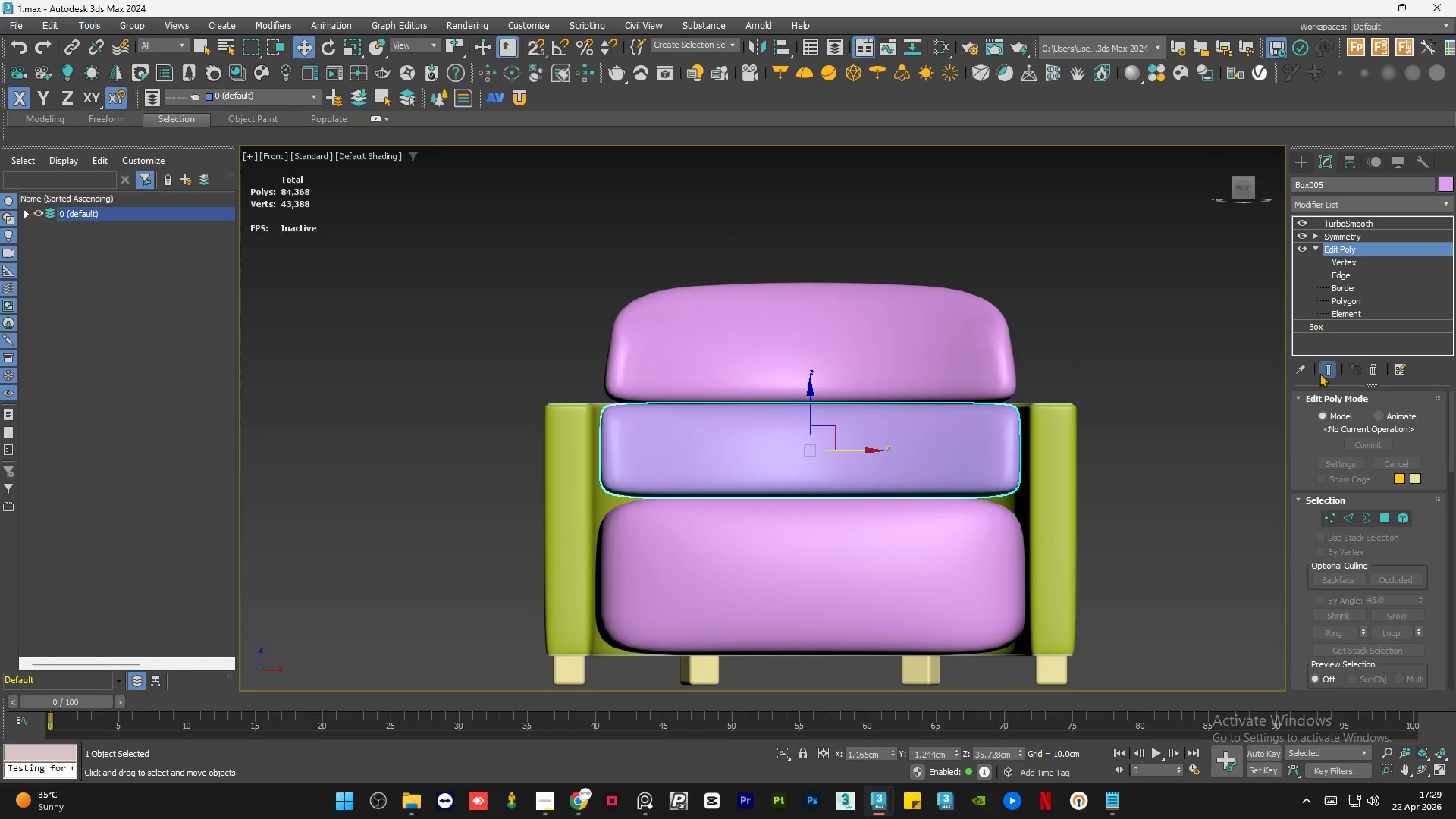 
left_click([1320, 373])
 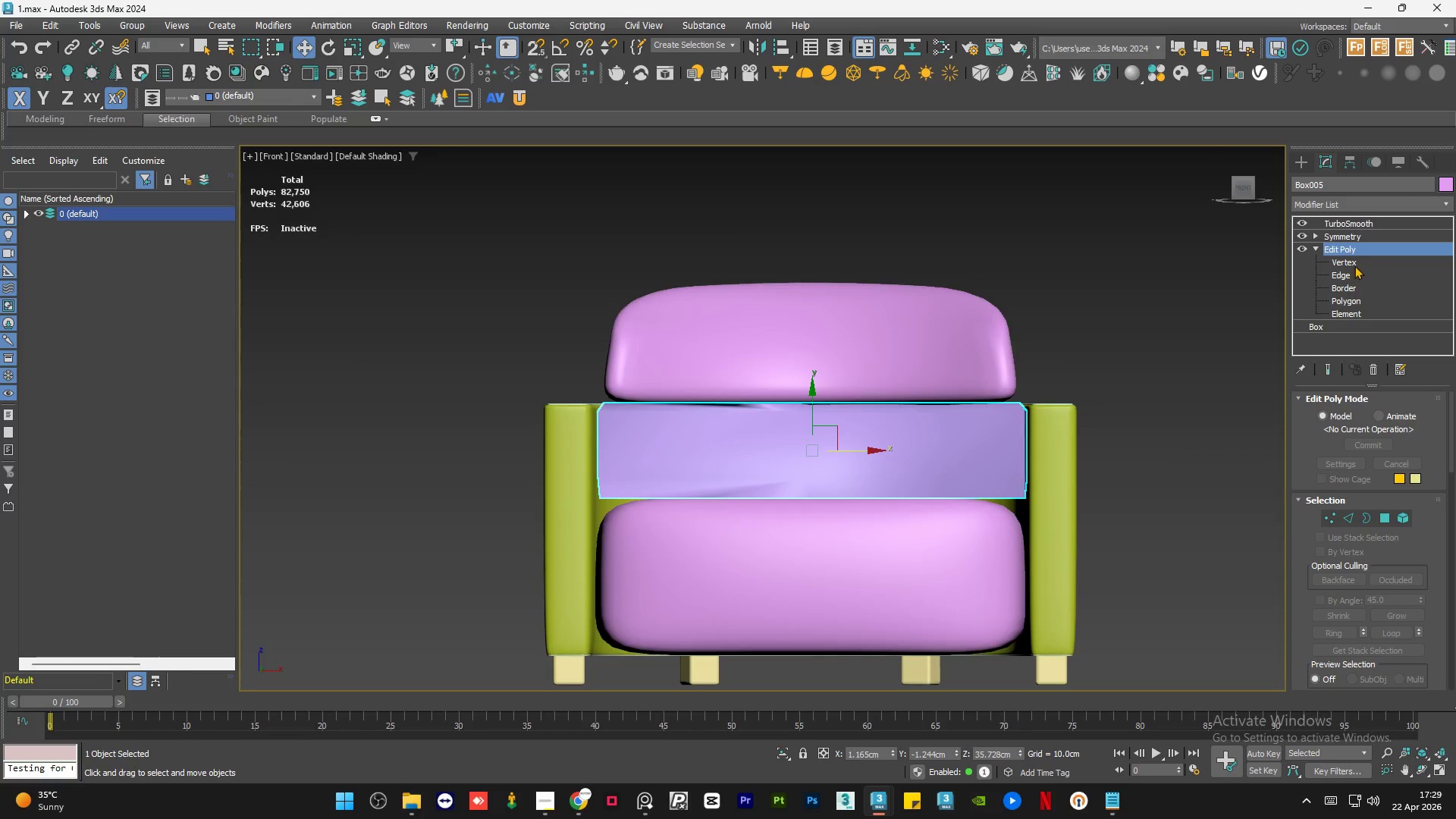 
left_click([1356, 263])
 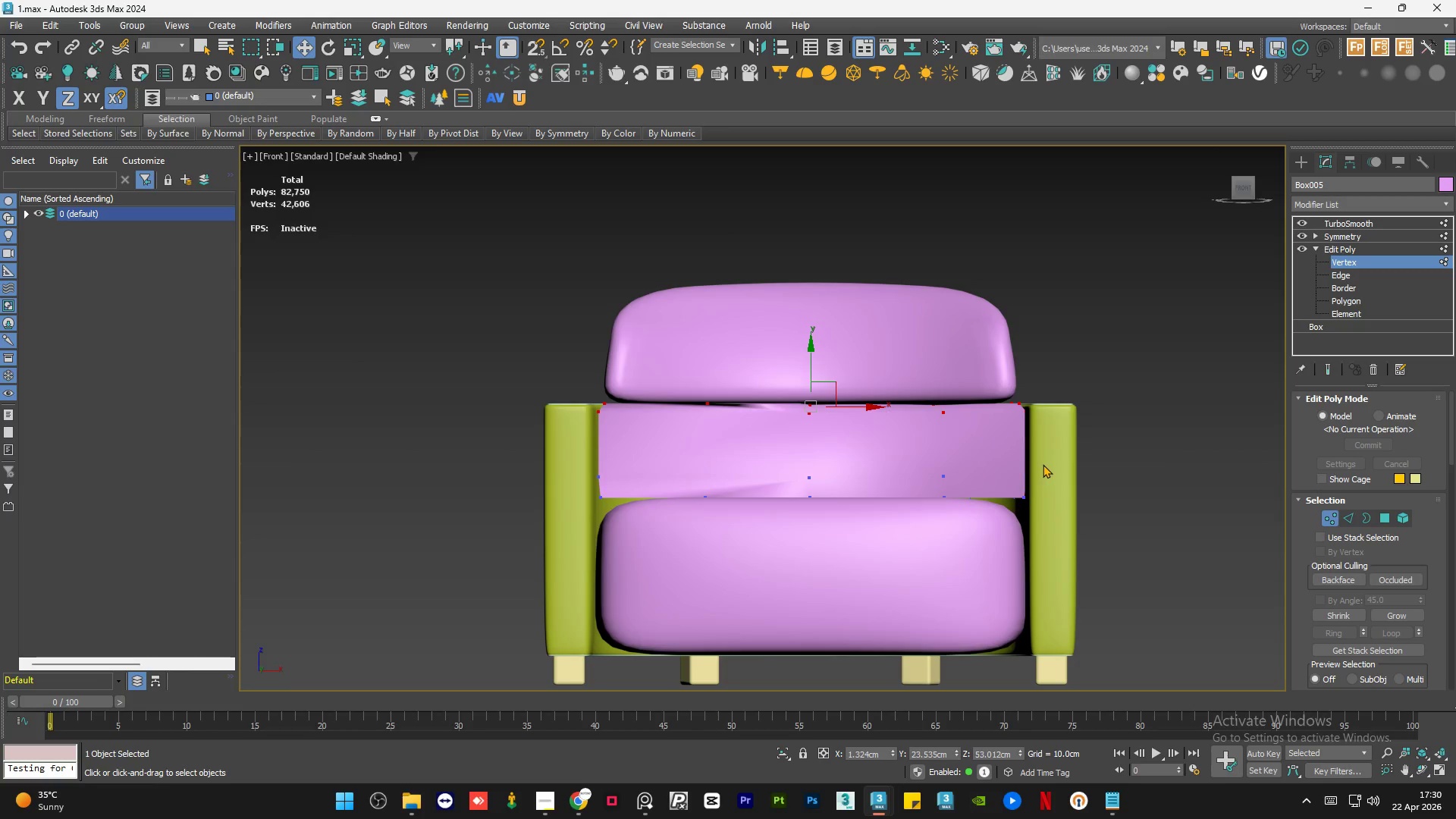 
left_click_drag(start_coordinate=[1053, 462], to_coordinate=[479, 570])
 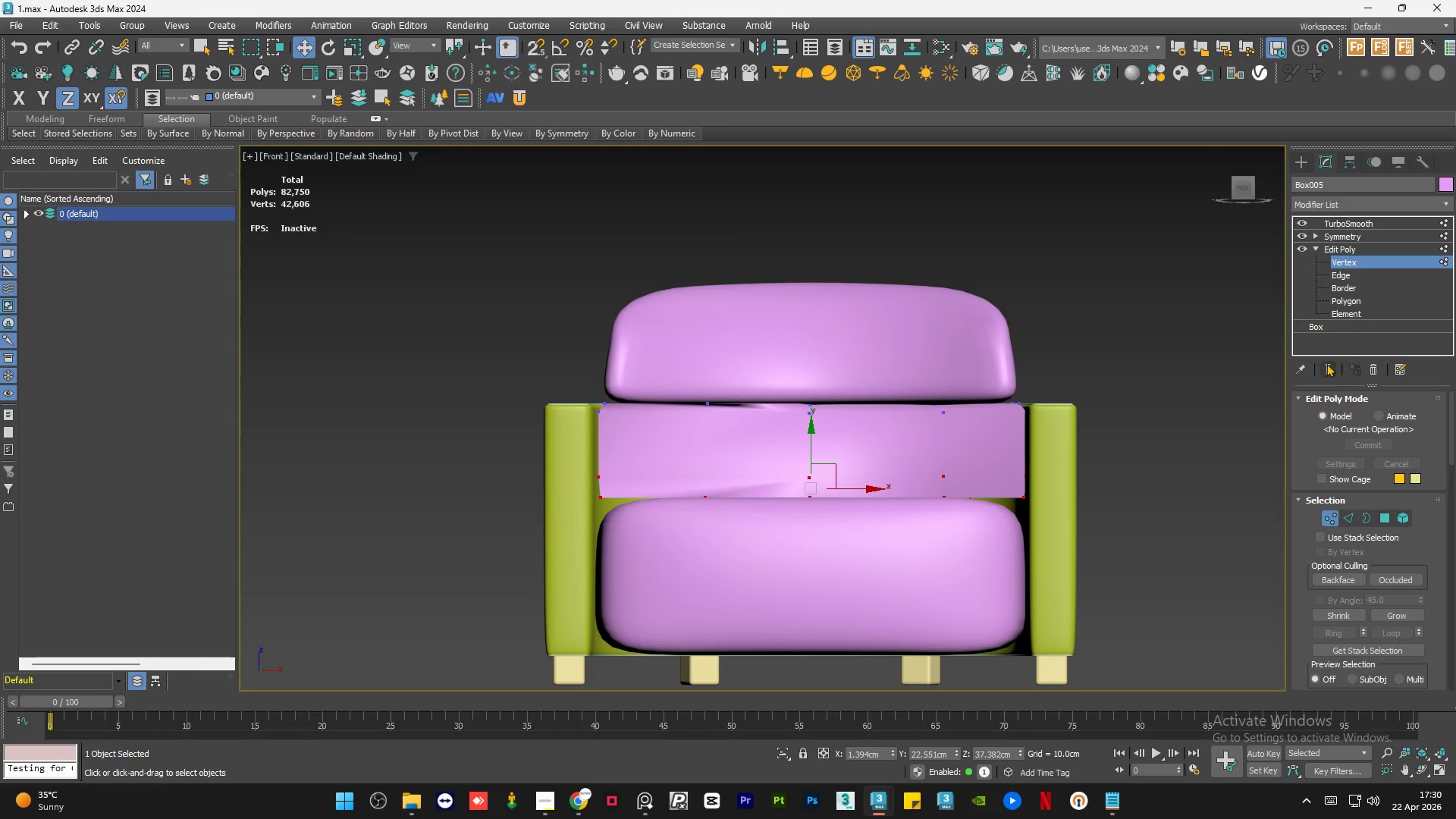 
left_click([1325, 370])
 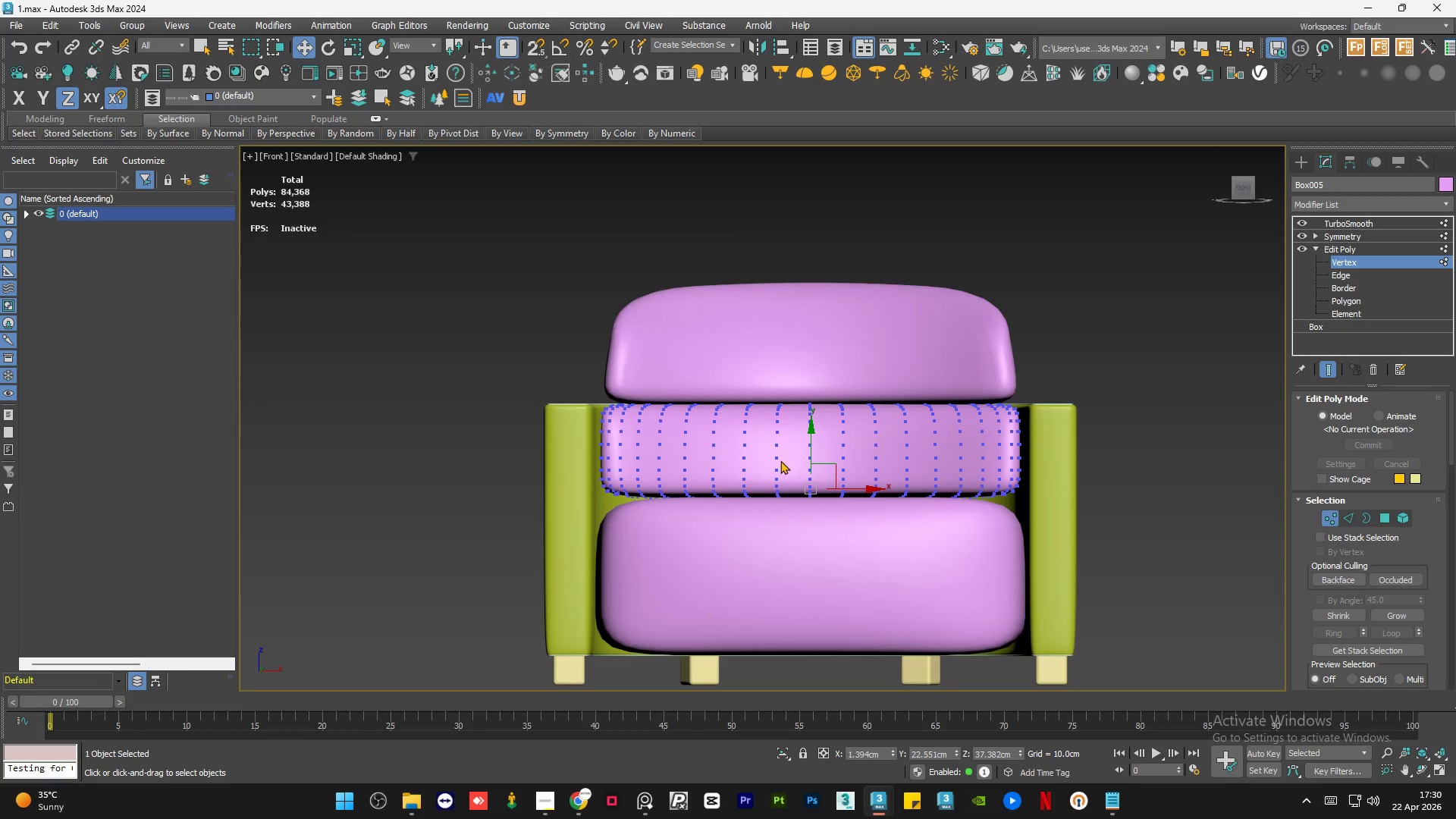 
scroll: coordinate [791, 462], scroll_direction: up, amount: 1.0
 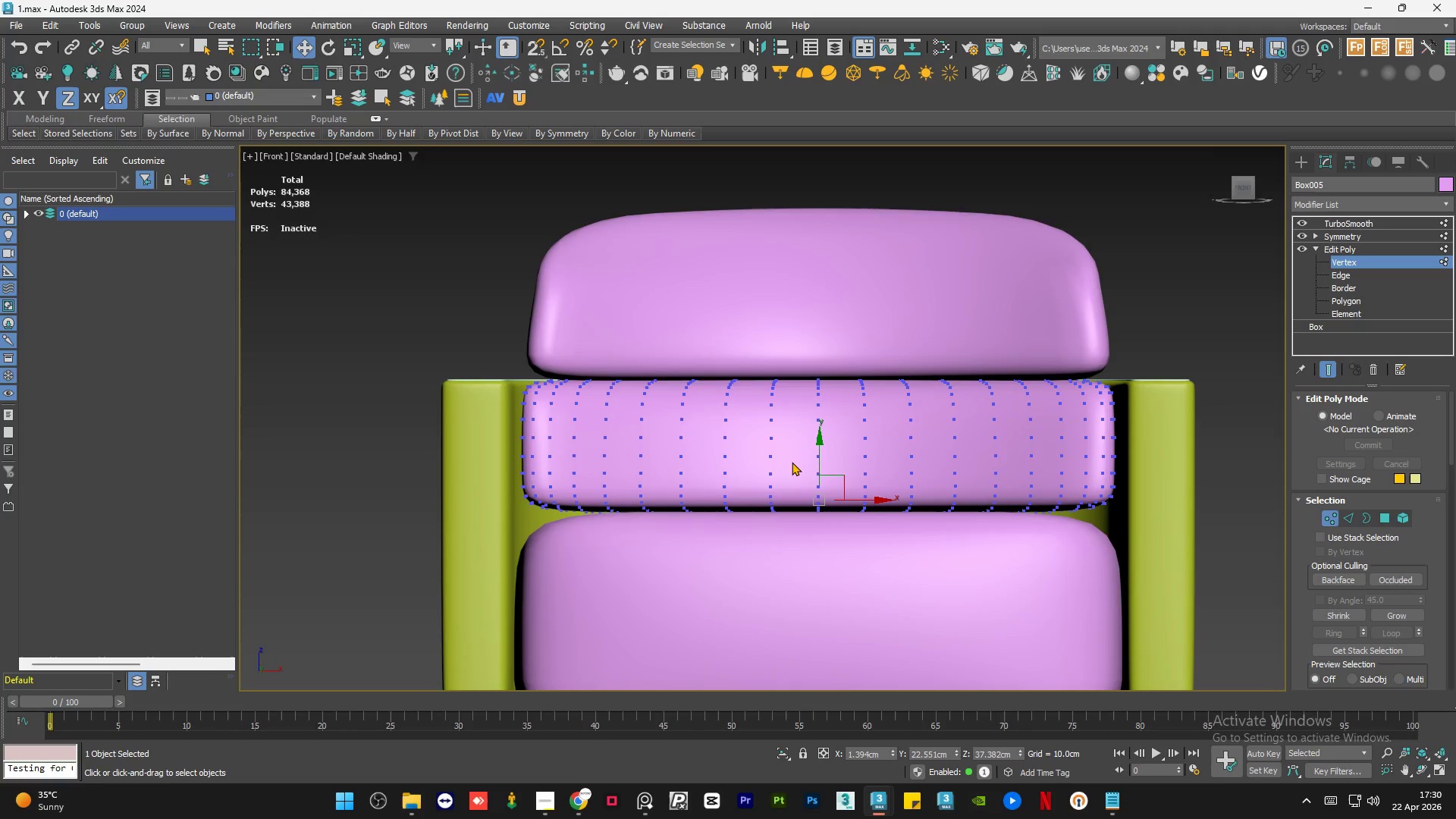 
key(R)
 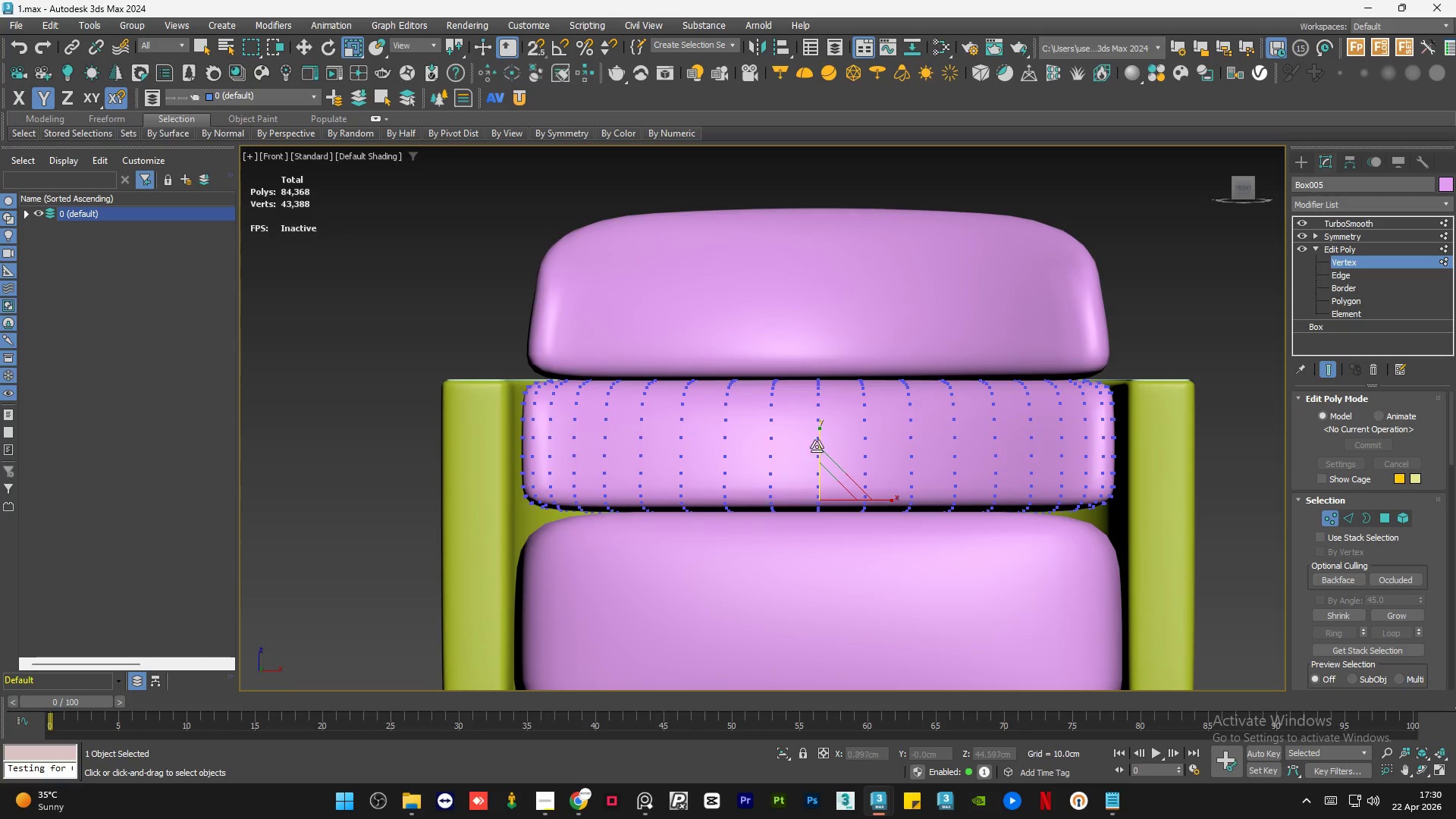 
left_click_drag(start_coordinate=[819, 444], to_coordinate=[819, 476])
 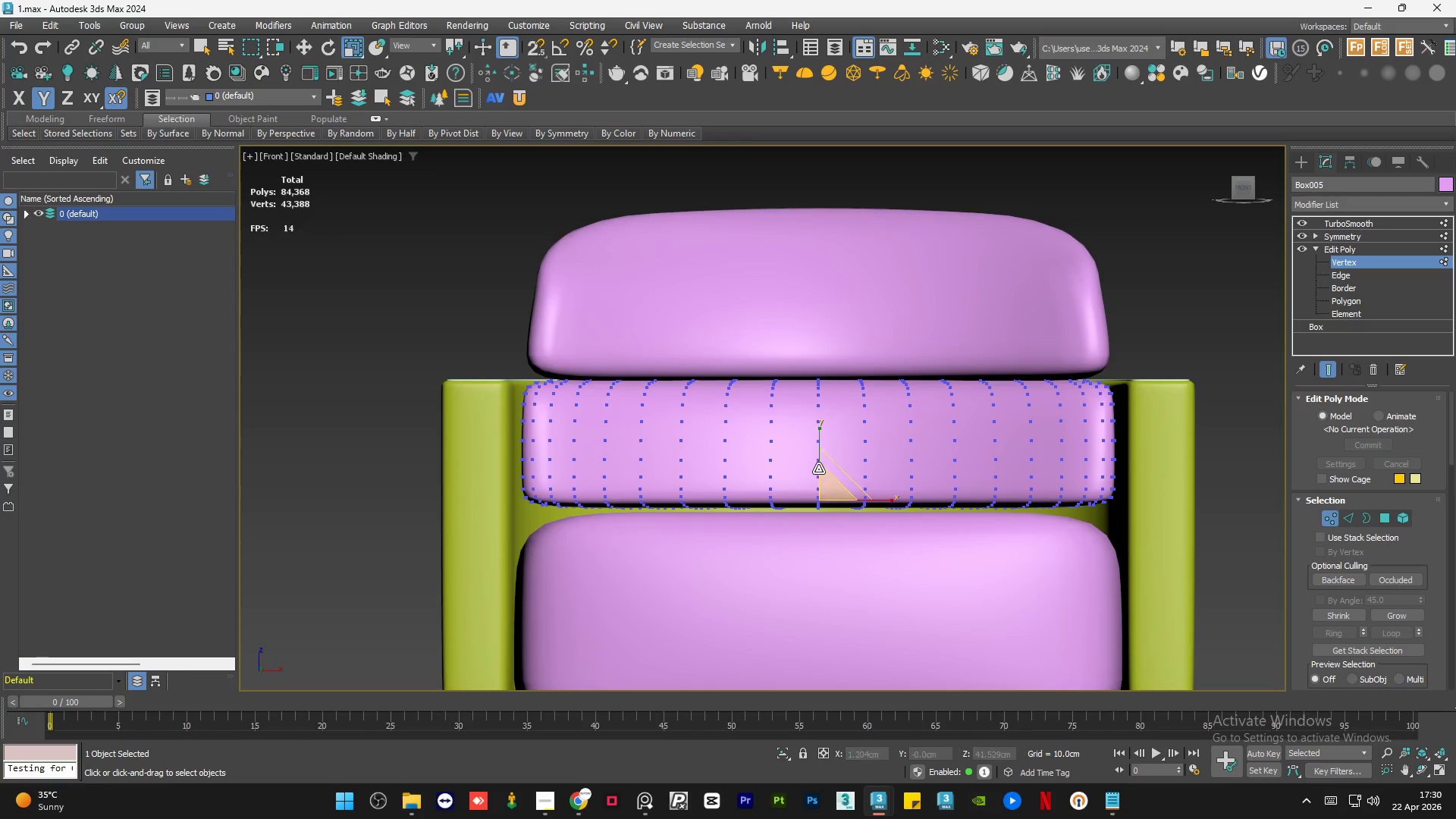 
key(W)
 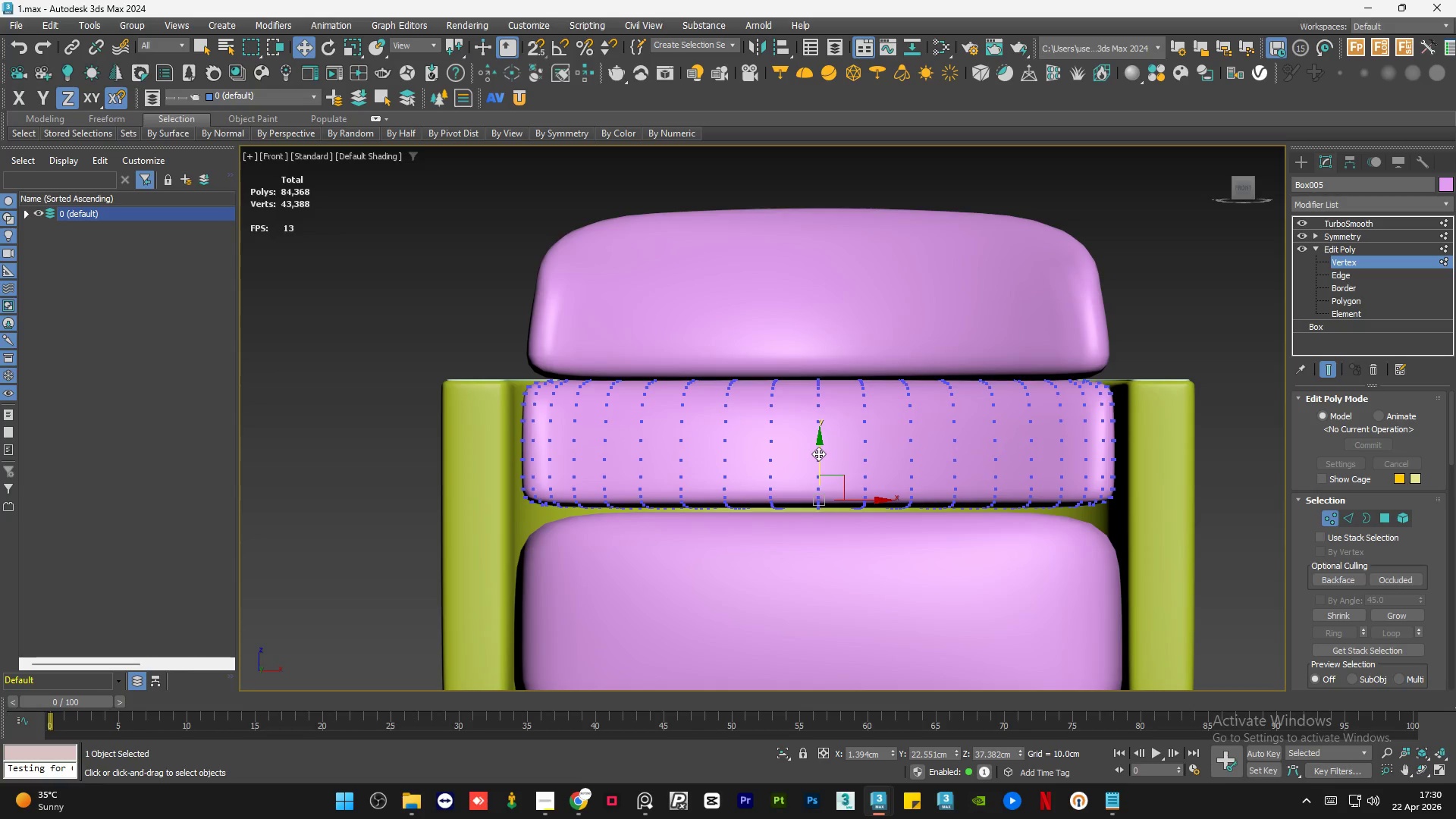 
left_click_drag(start_coordinate=[818, 453], to_coordinate=[823, 460])
 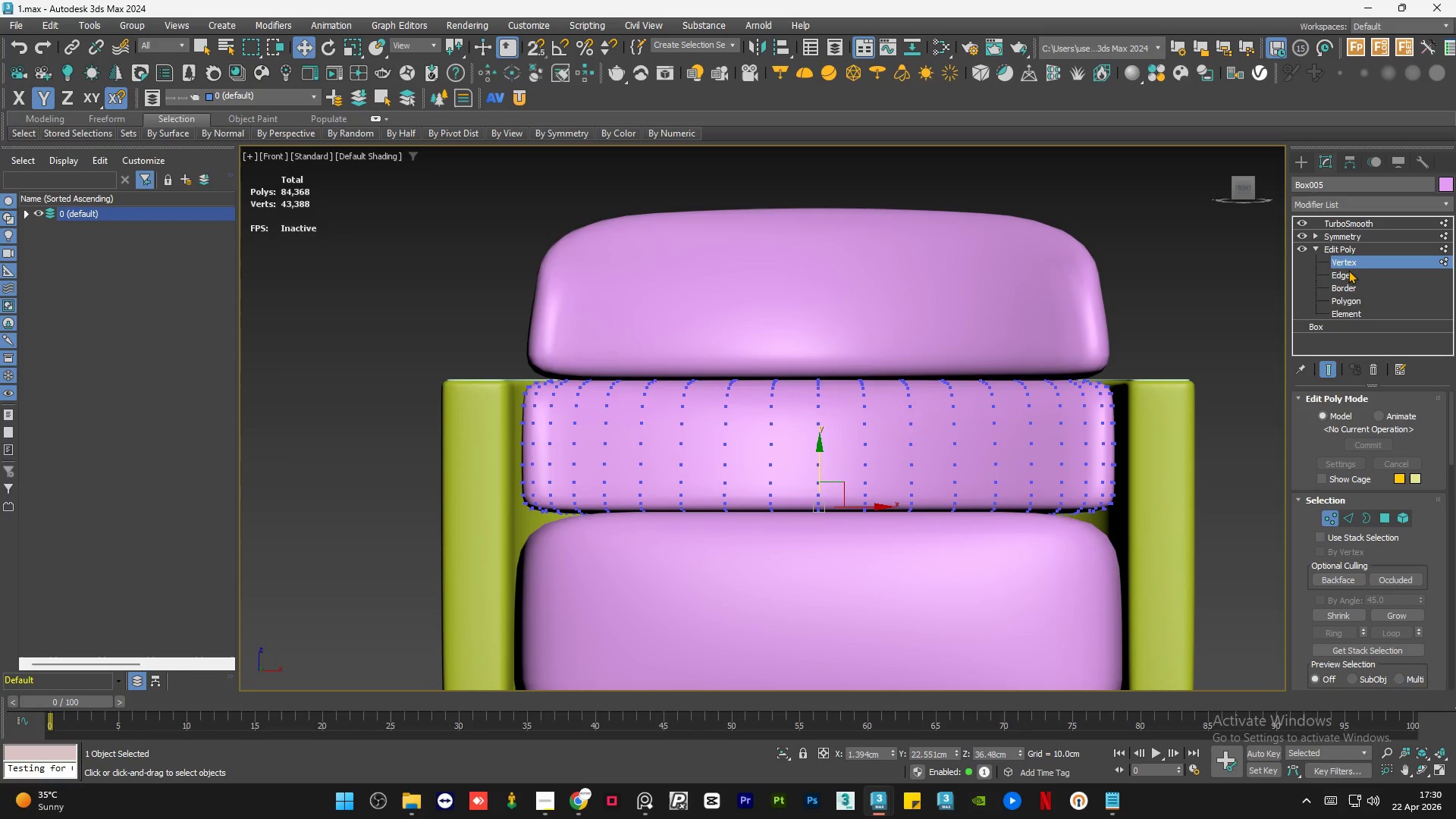 
left_click([1359, 249])
 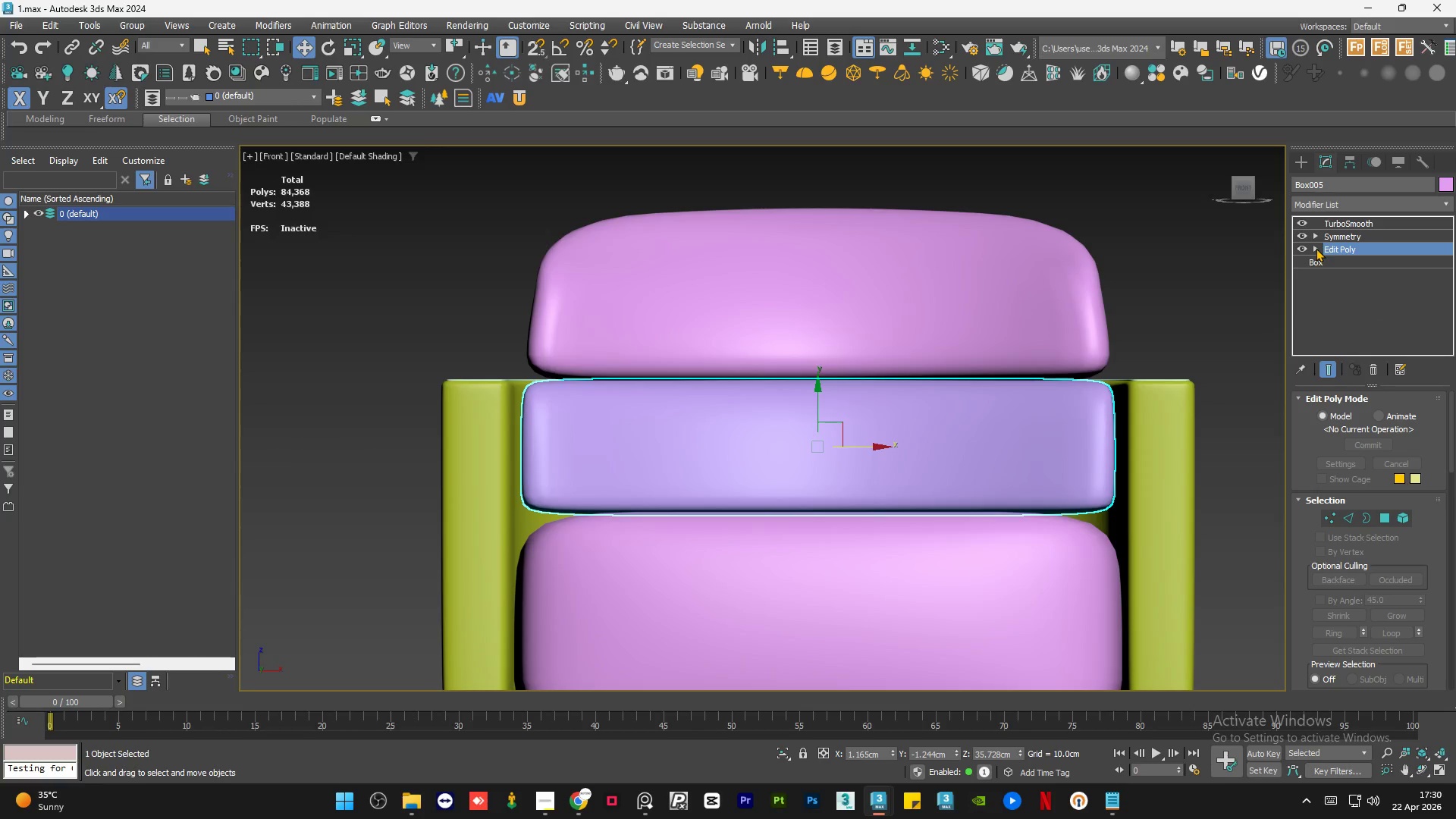 
double_click([1338, 239])
 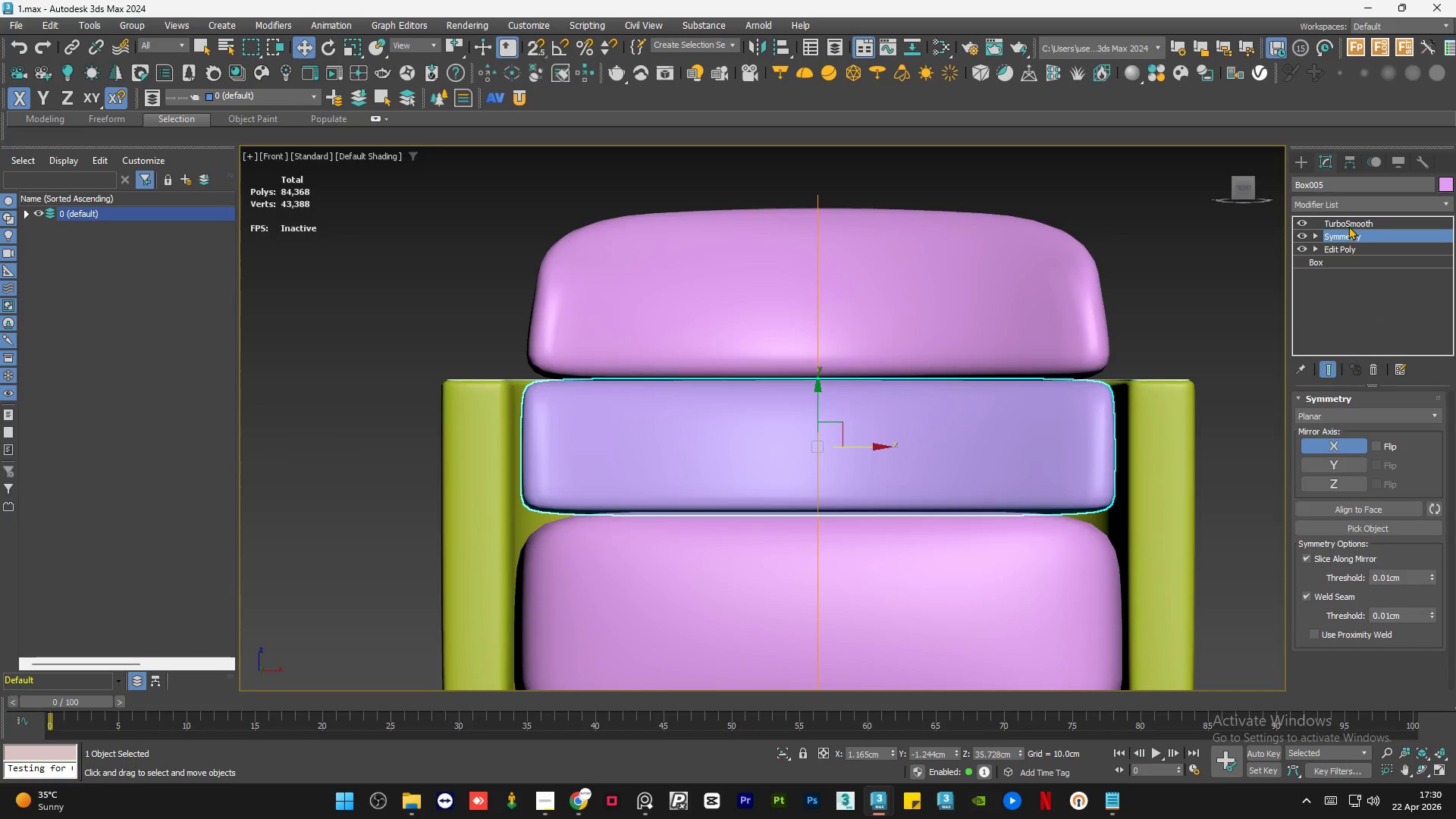 
triple_click([1349, 225])
 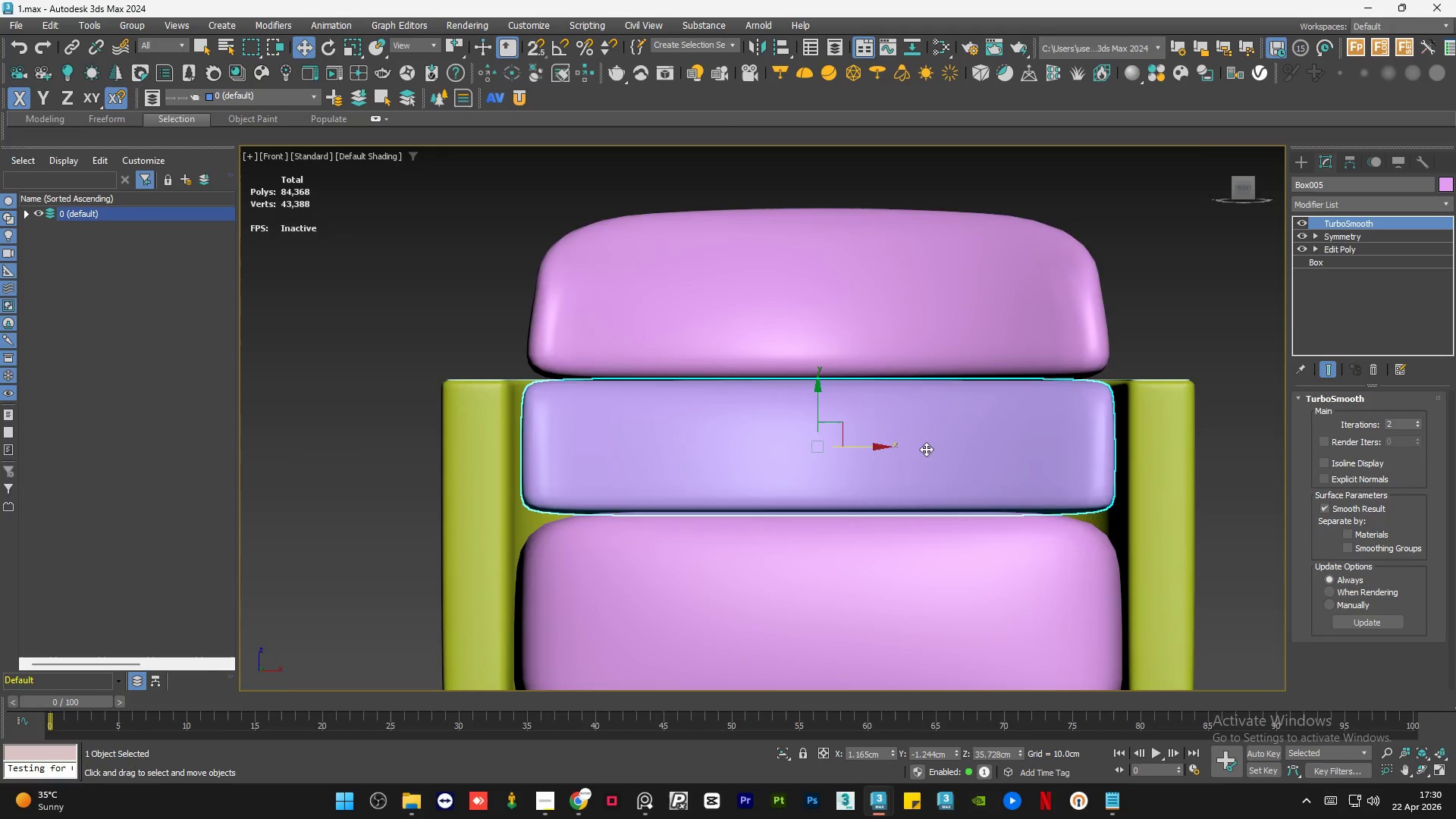 
hold_key(key=AltLeft, duration=0.62)
 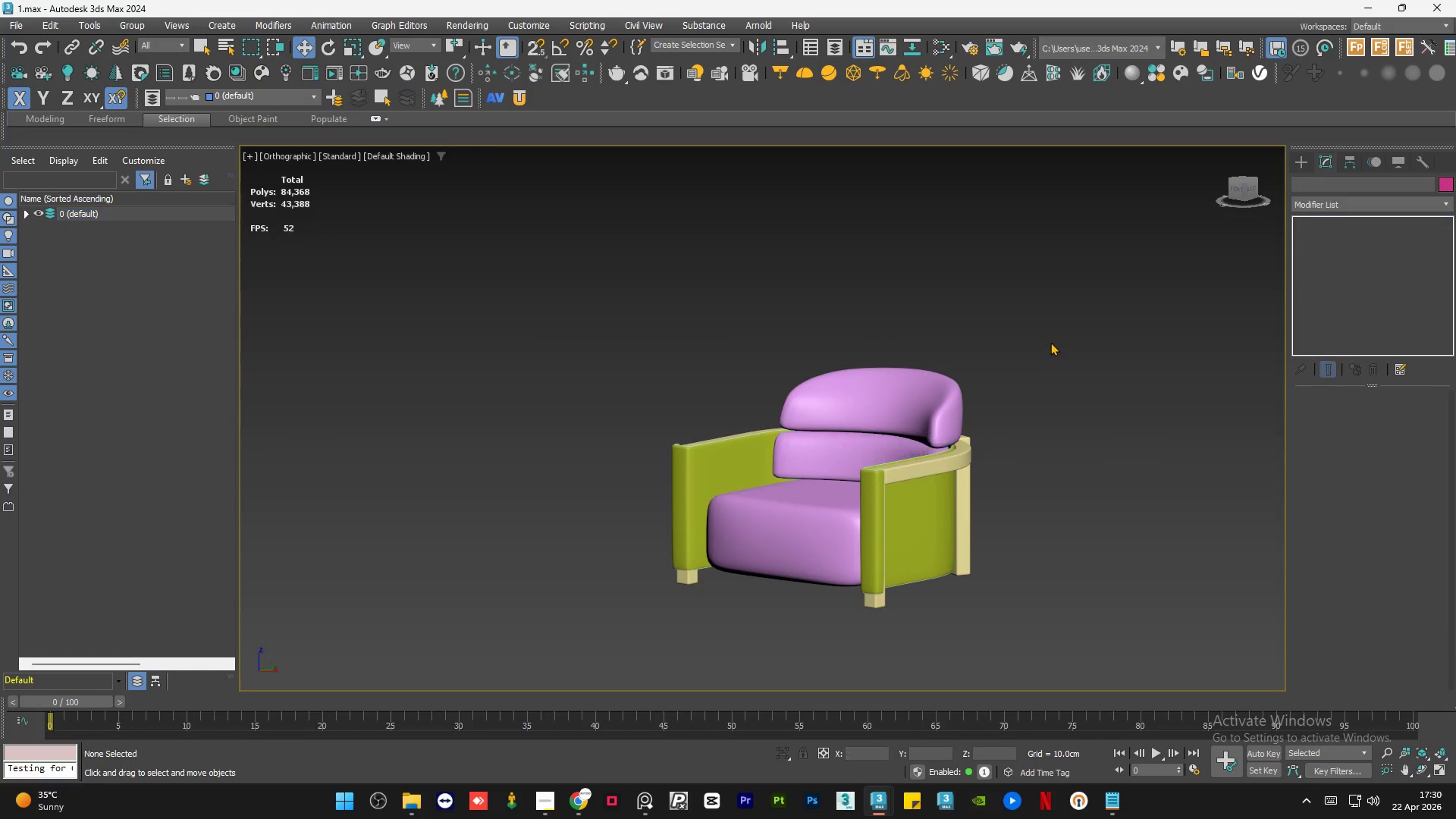 
scroll: coordinate [908, 470], scroll_direction: down, amount: 3.0
 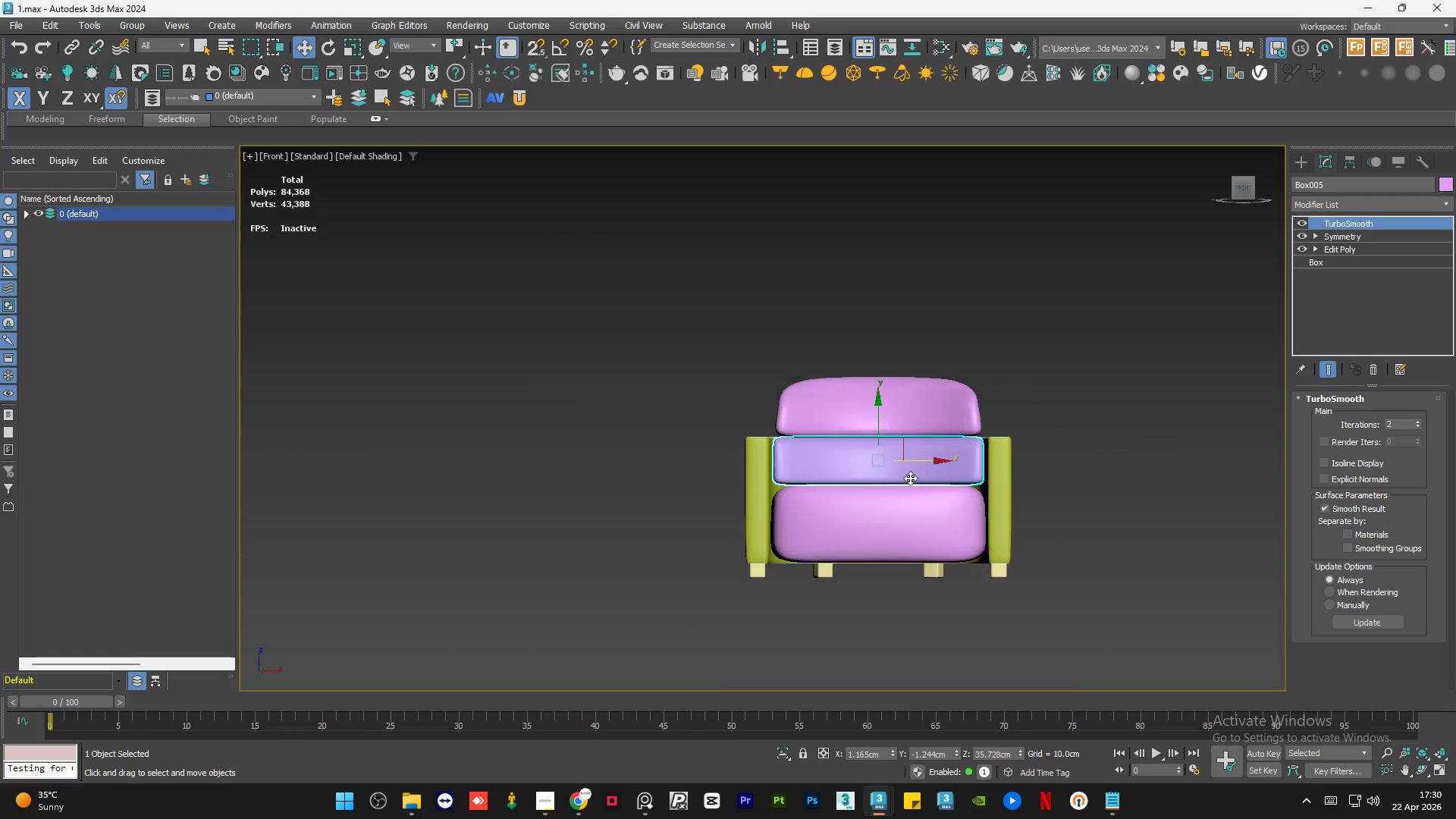 
double_click([1050, 342])
 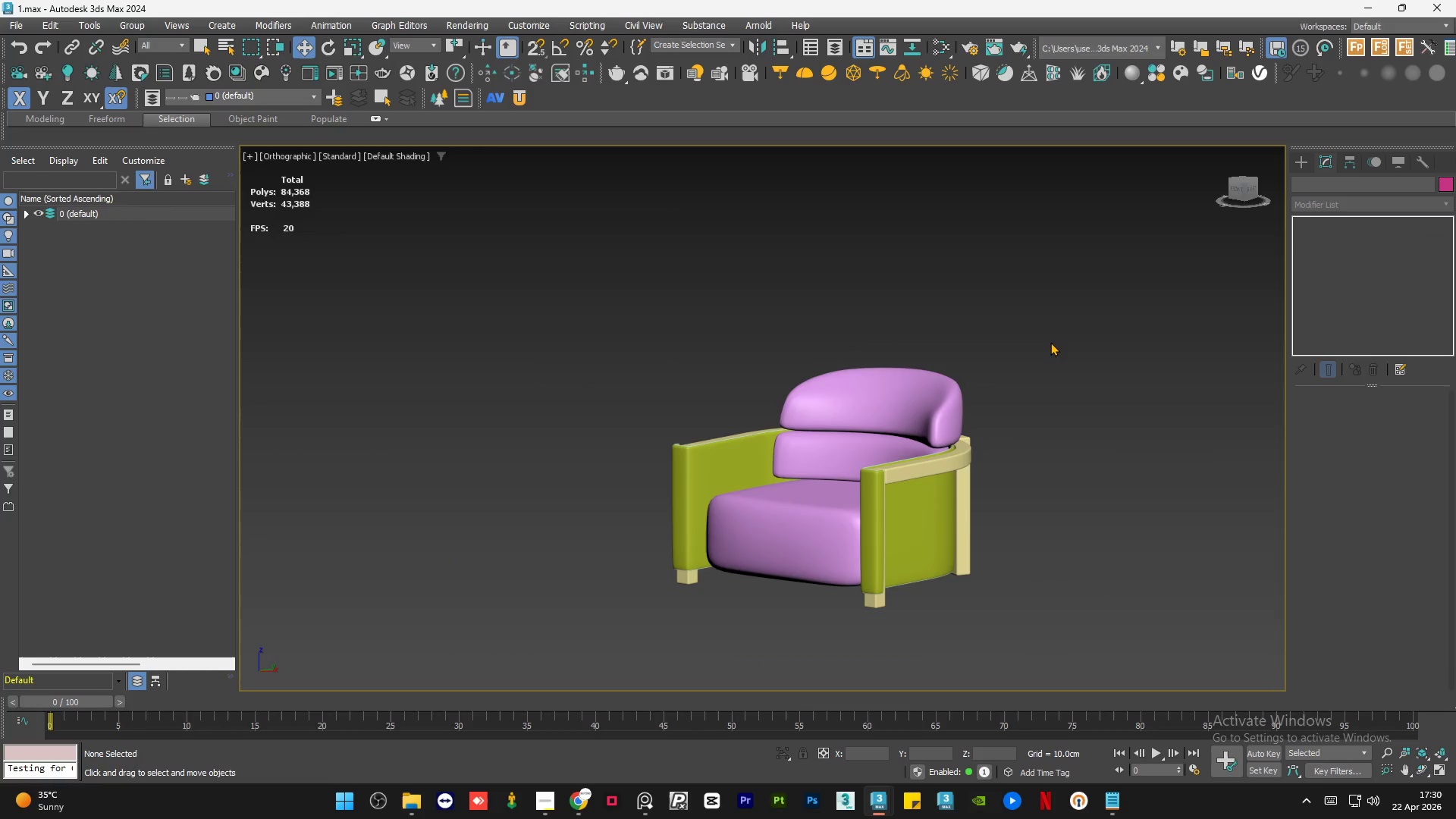 
triple_click([1050, 342])
 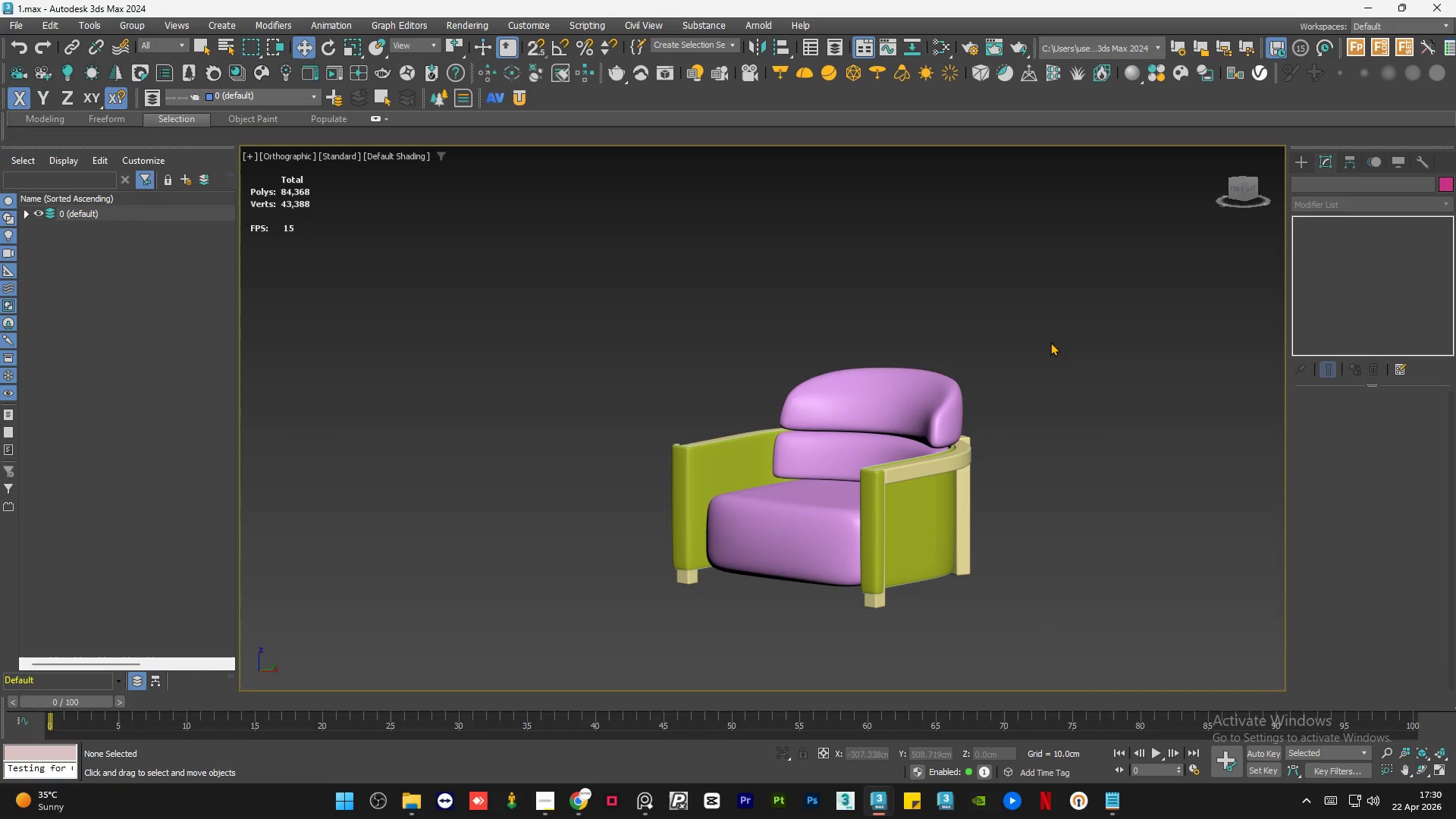 
key(Control+ControlLeft)
 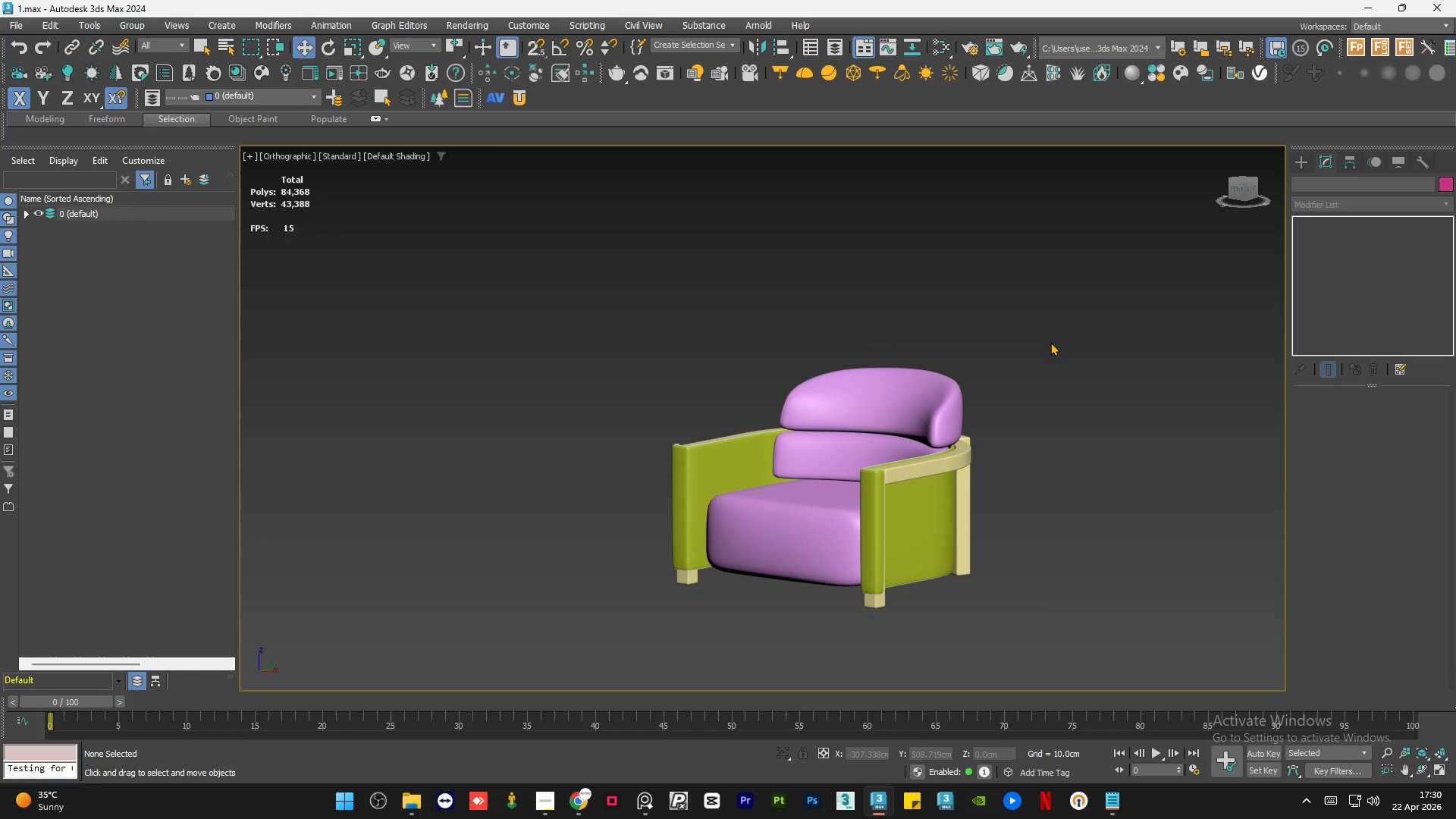 
double_click([1050, 342])
 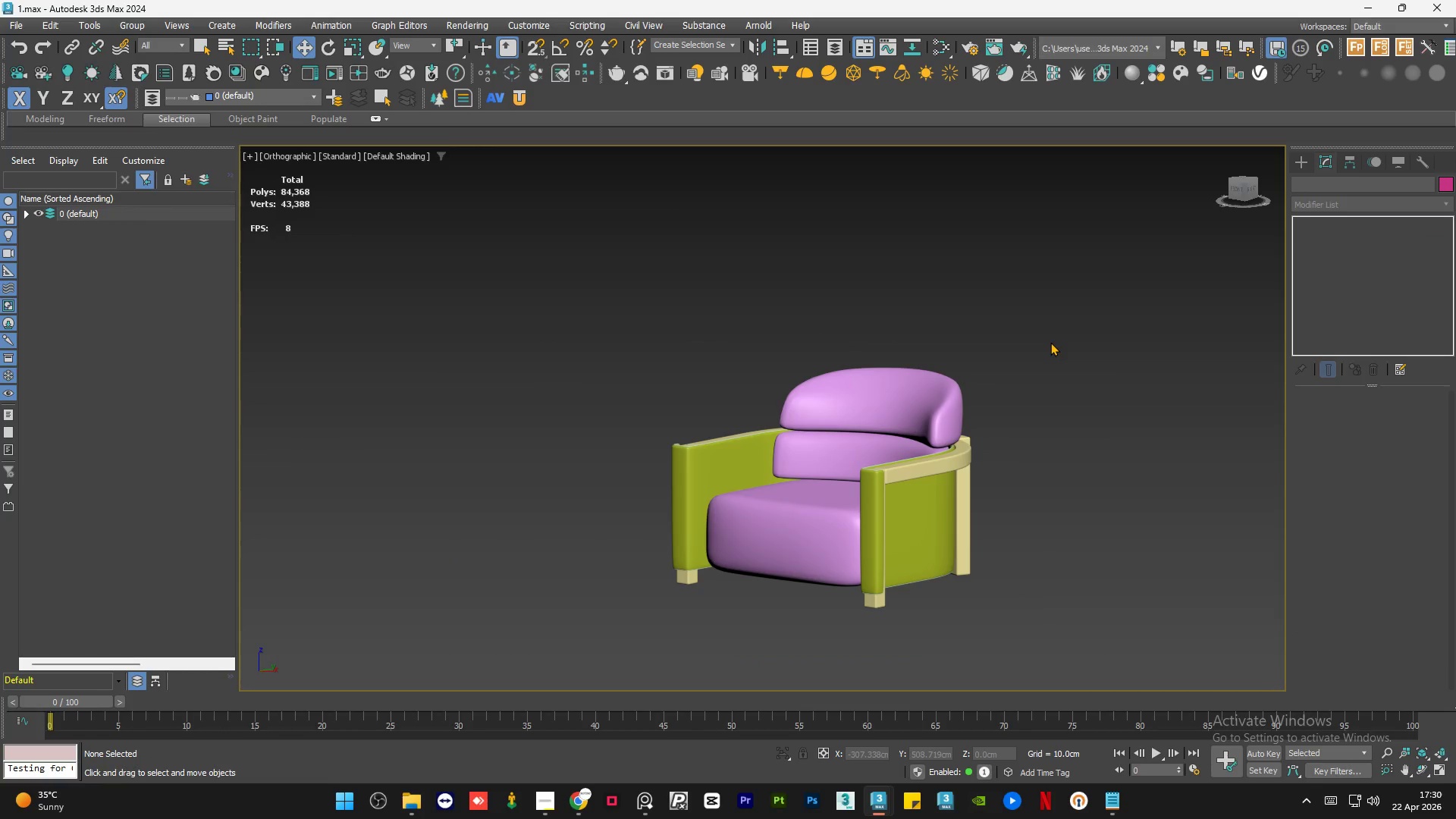 
triple_click([1050, 342])
 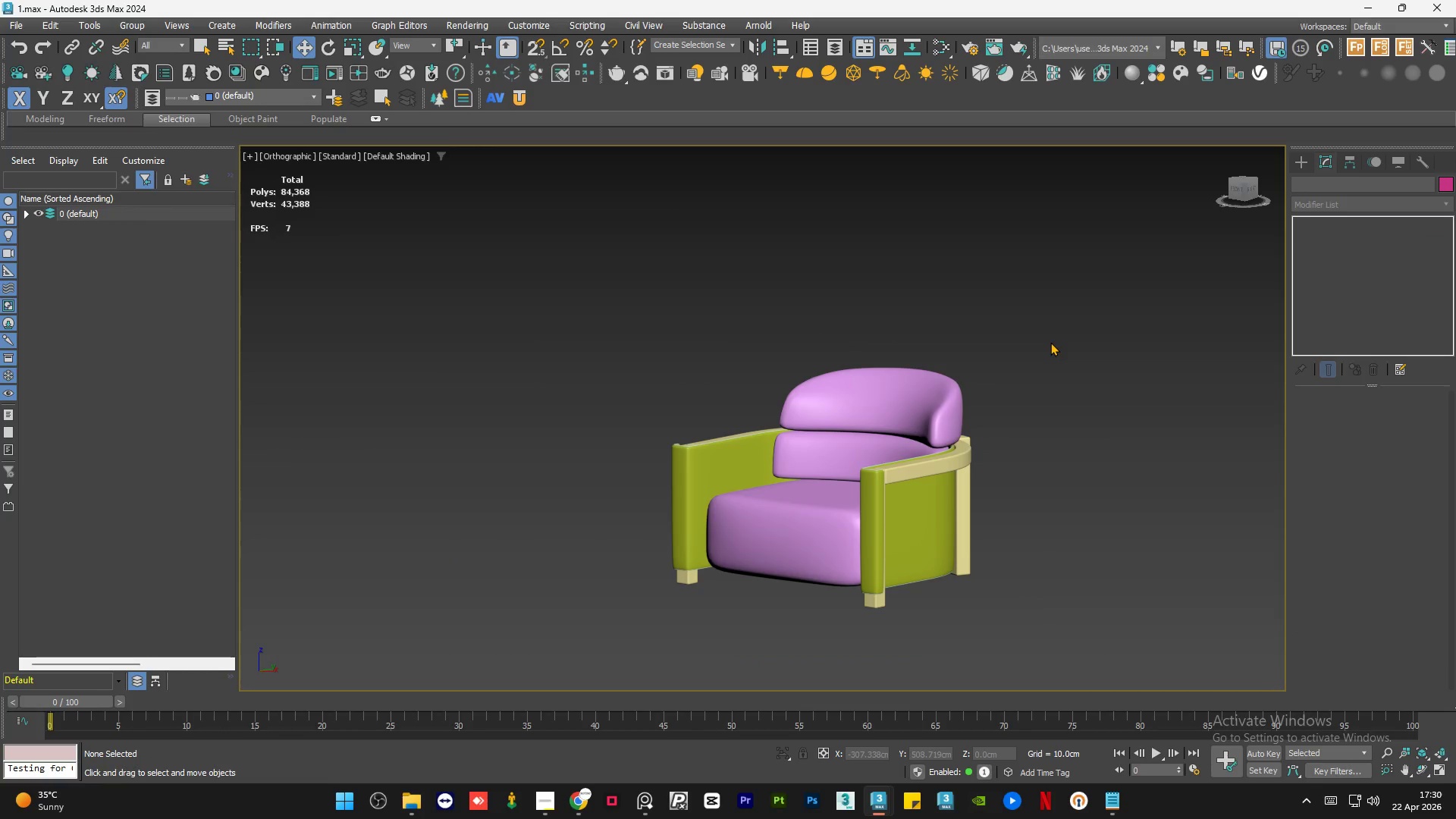 
triple_click([1050, 342])
 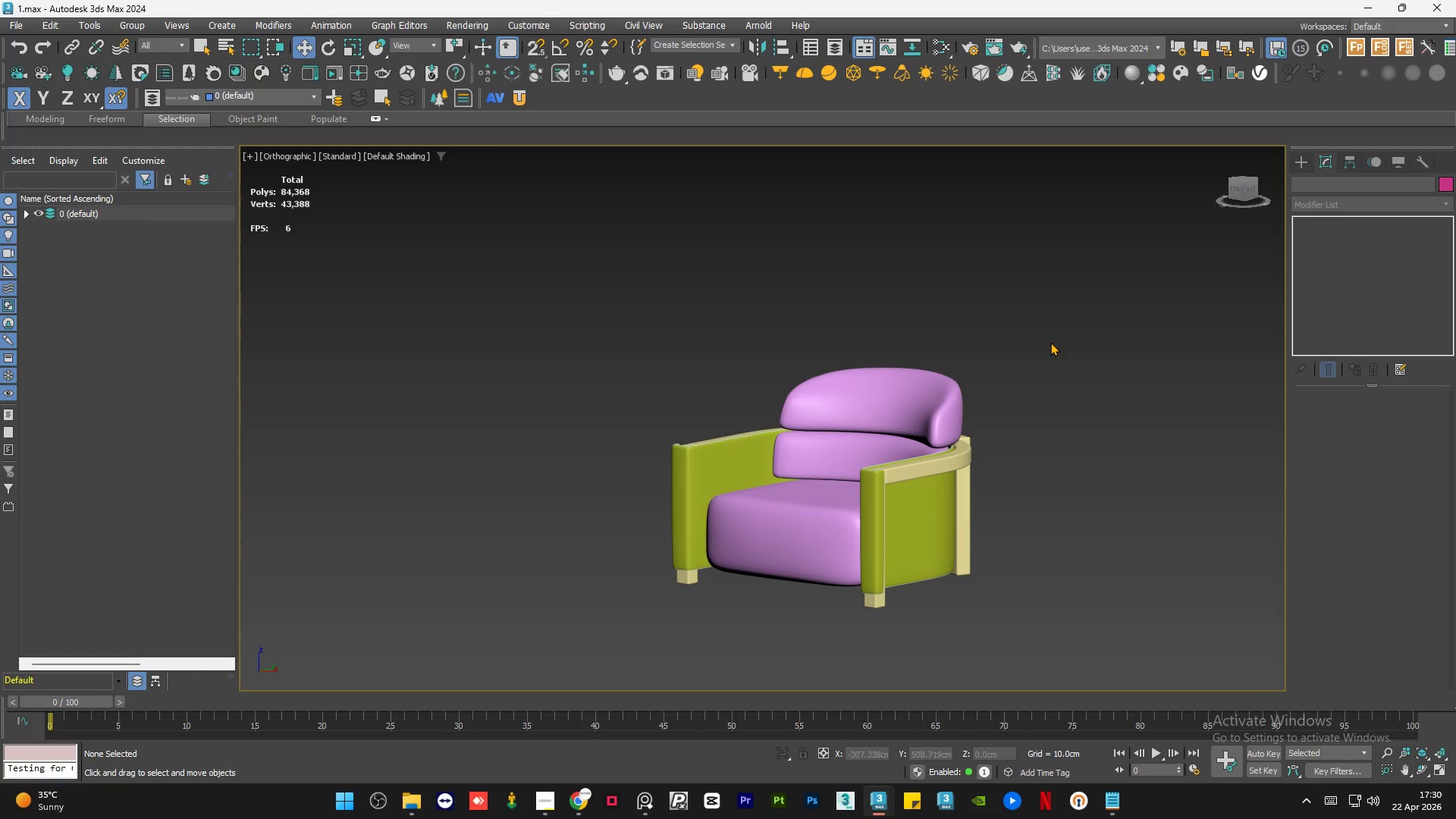 
triple_click([1050, 342])
 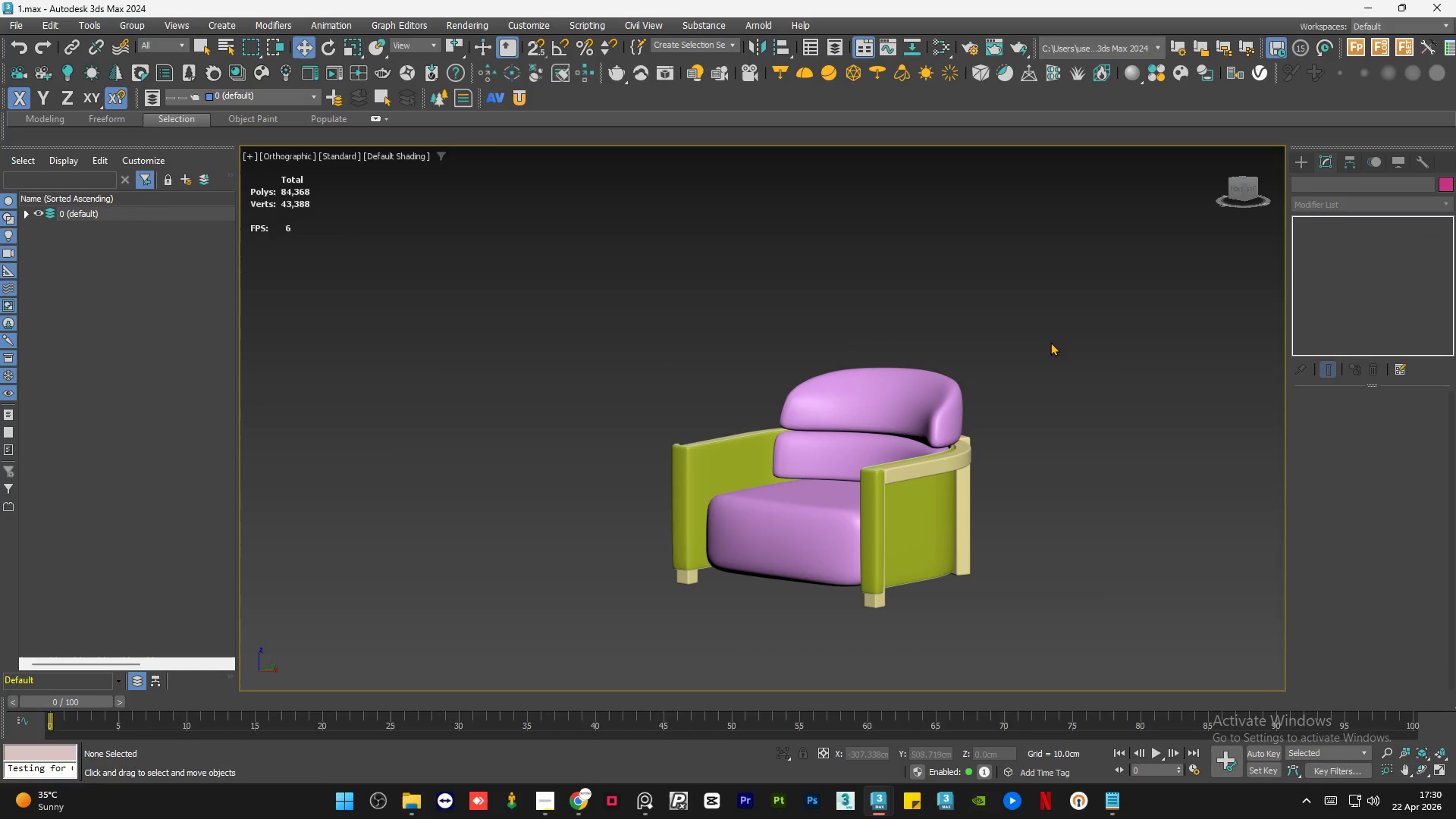 
double_click([1050, 342])
 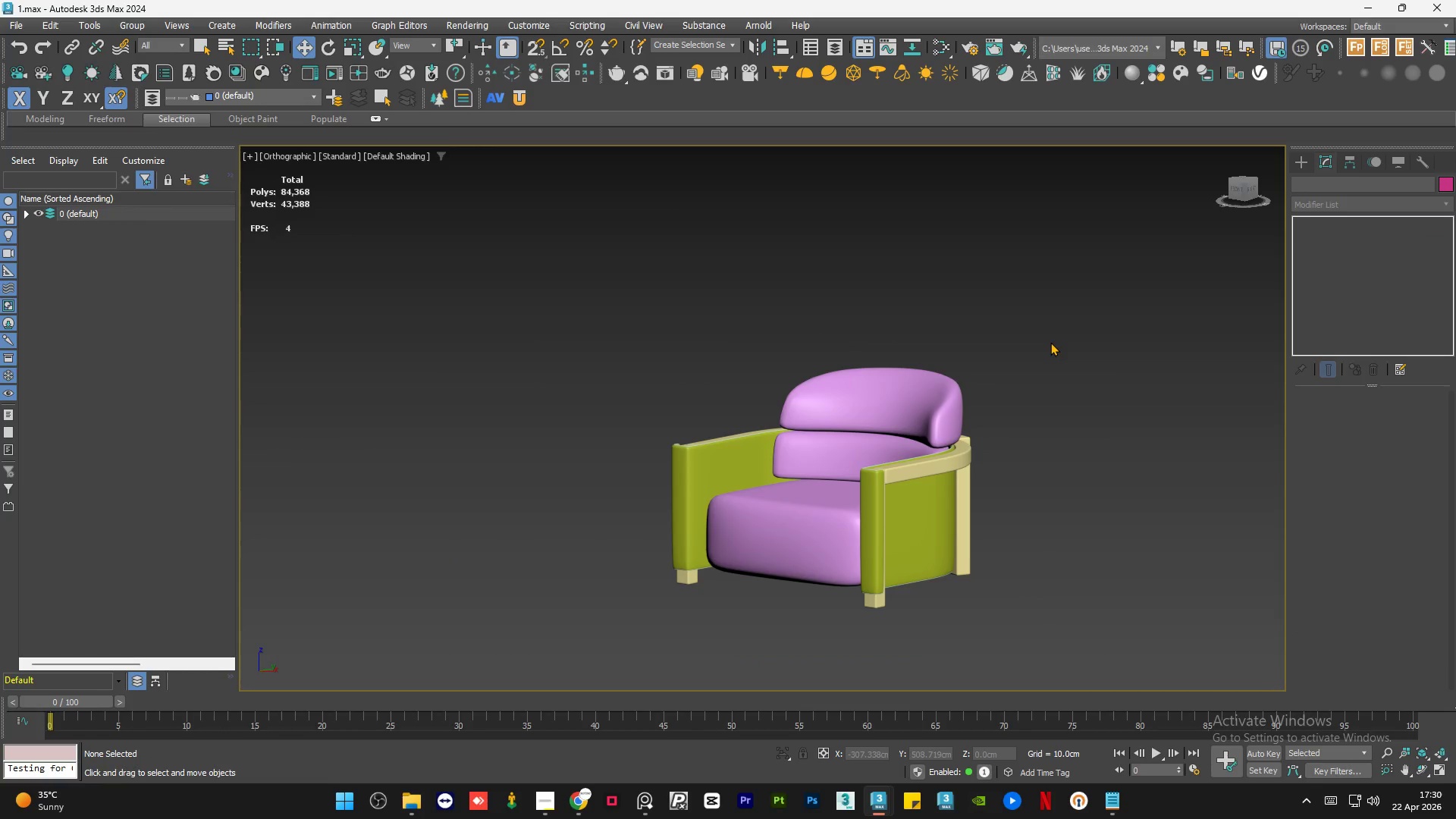 
triple_click([1050, 342])
 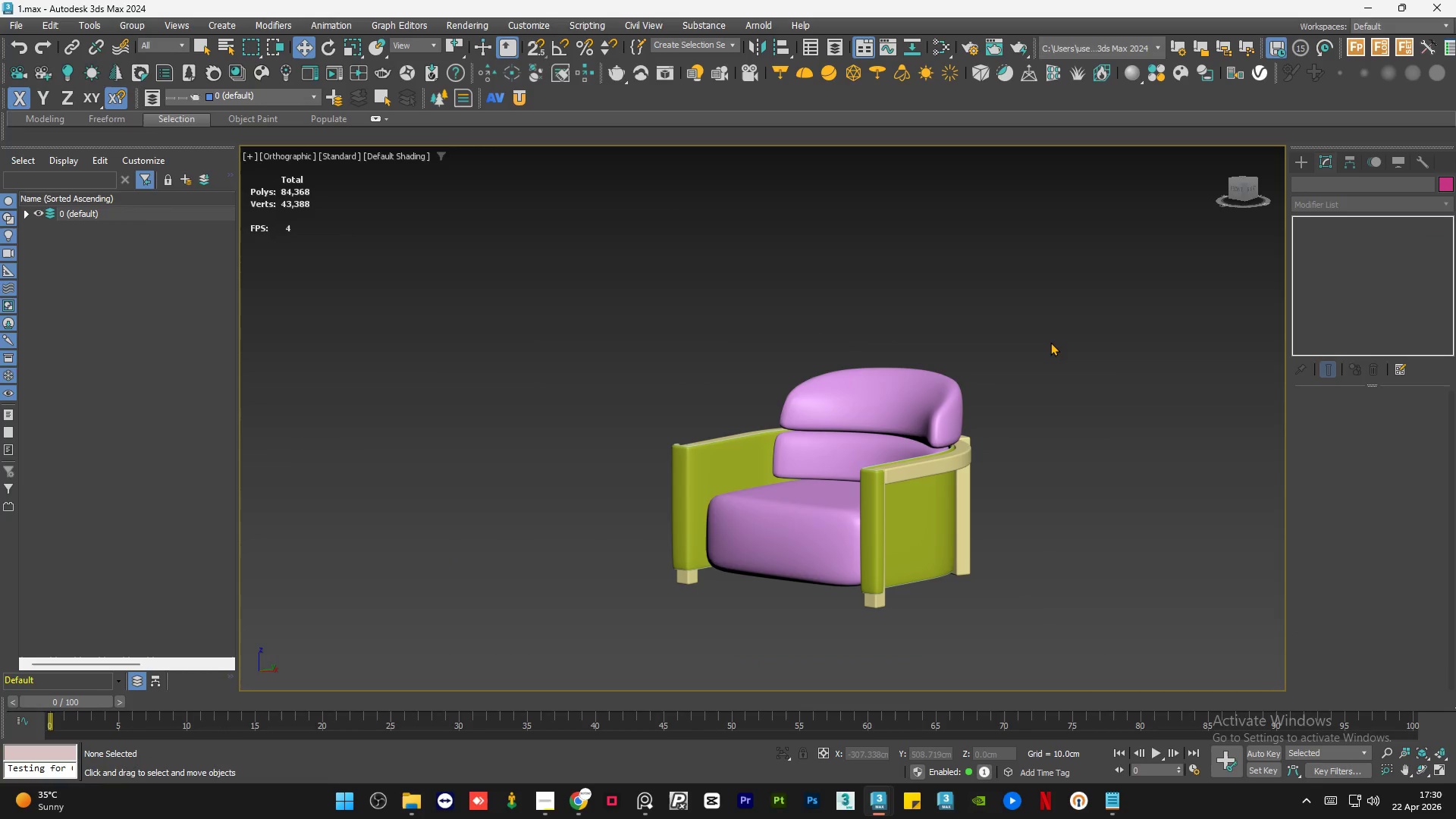 
triple_click([1050, 342])
 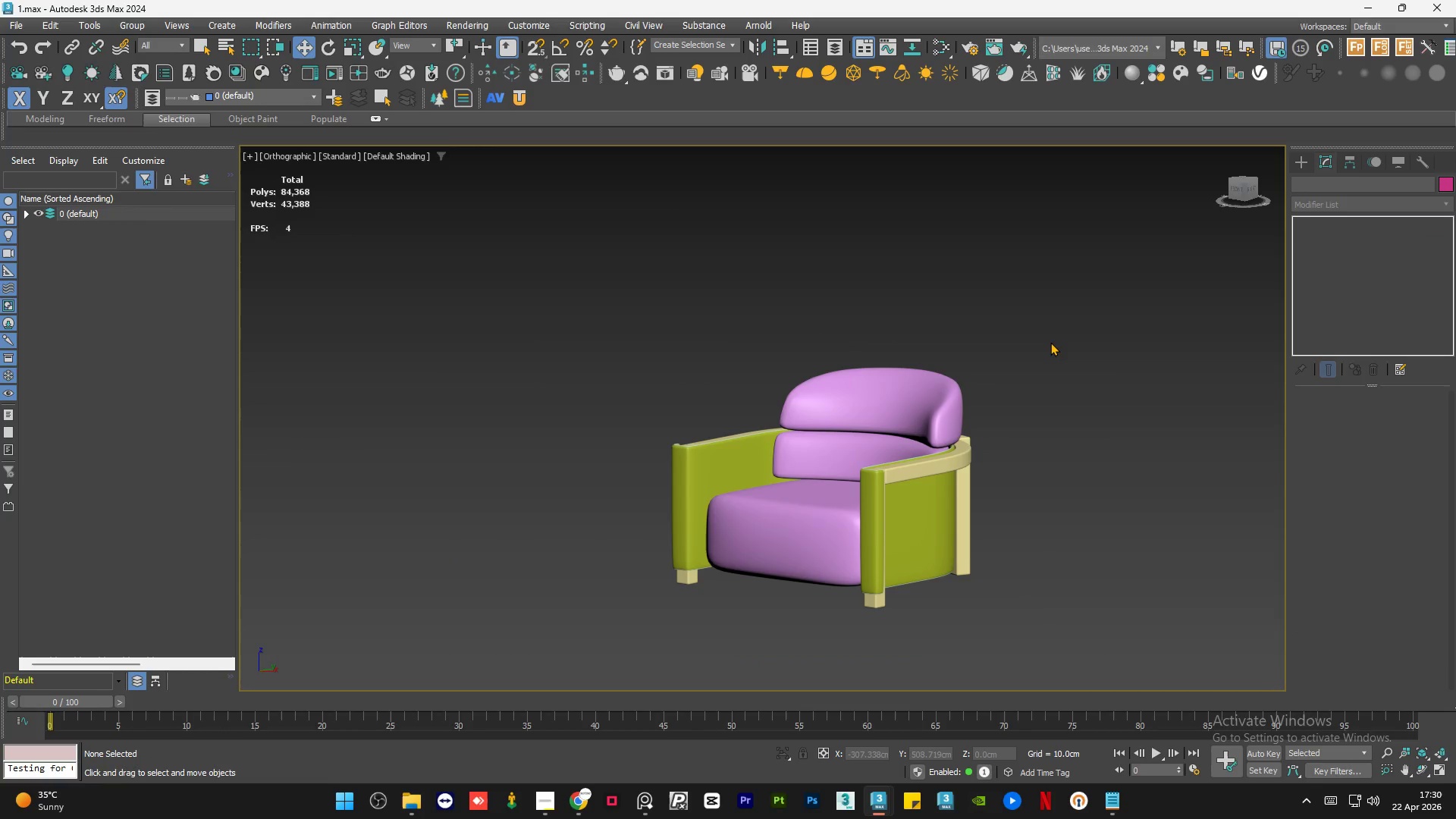 
triple_click([1050, 342])
 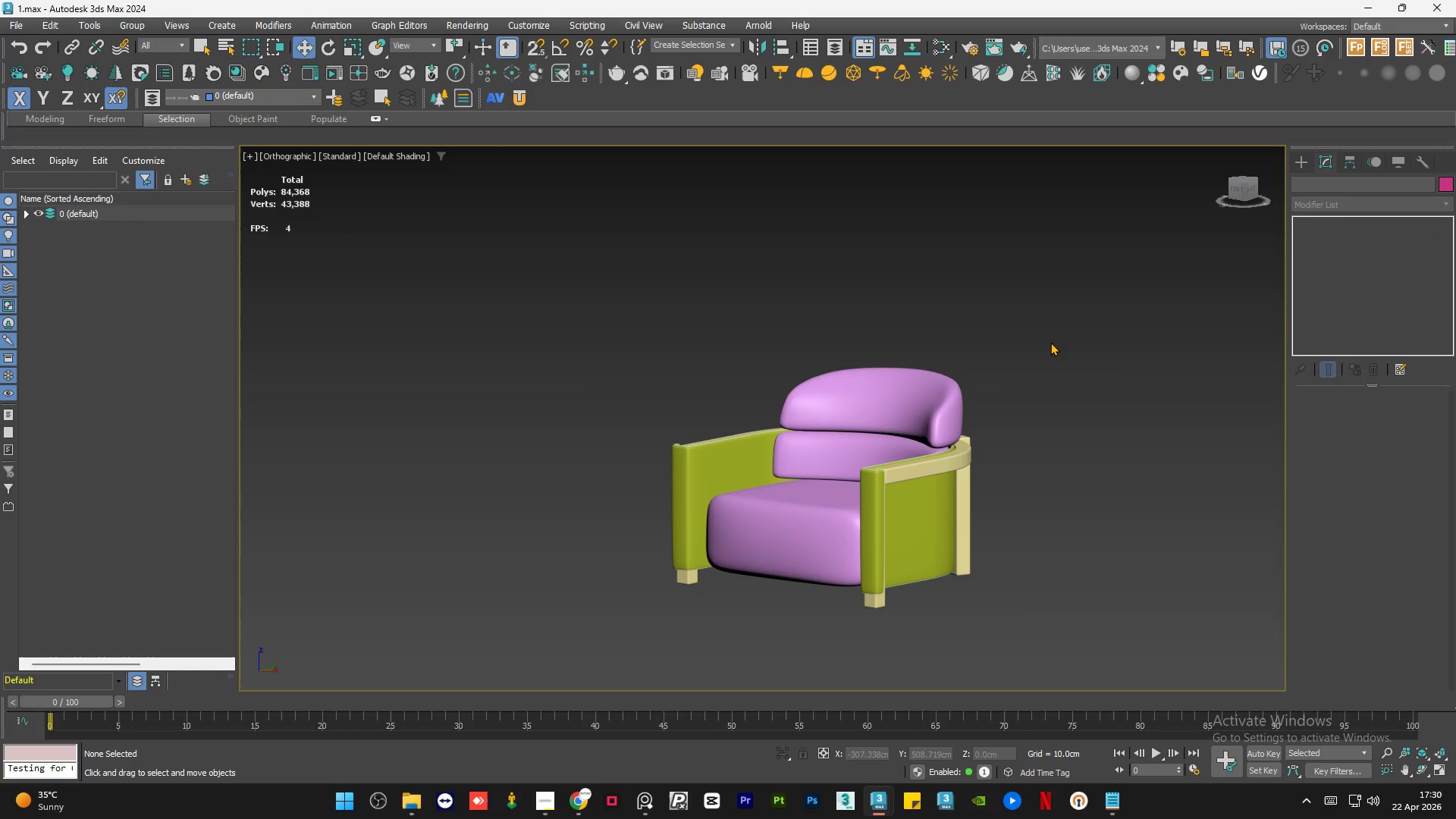 
key(Control+S)
 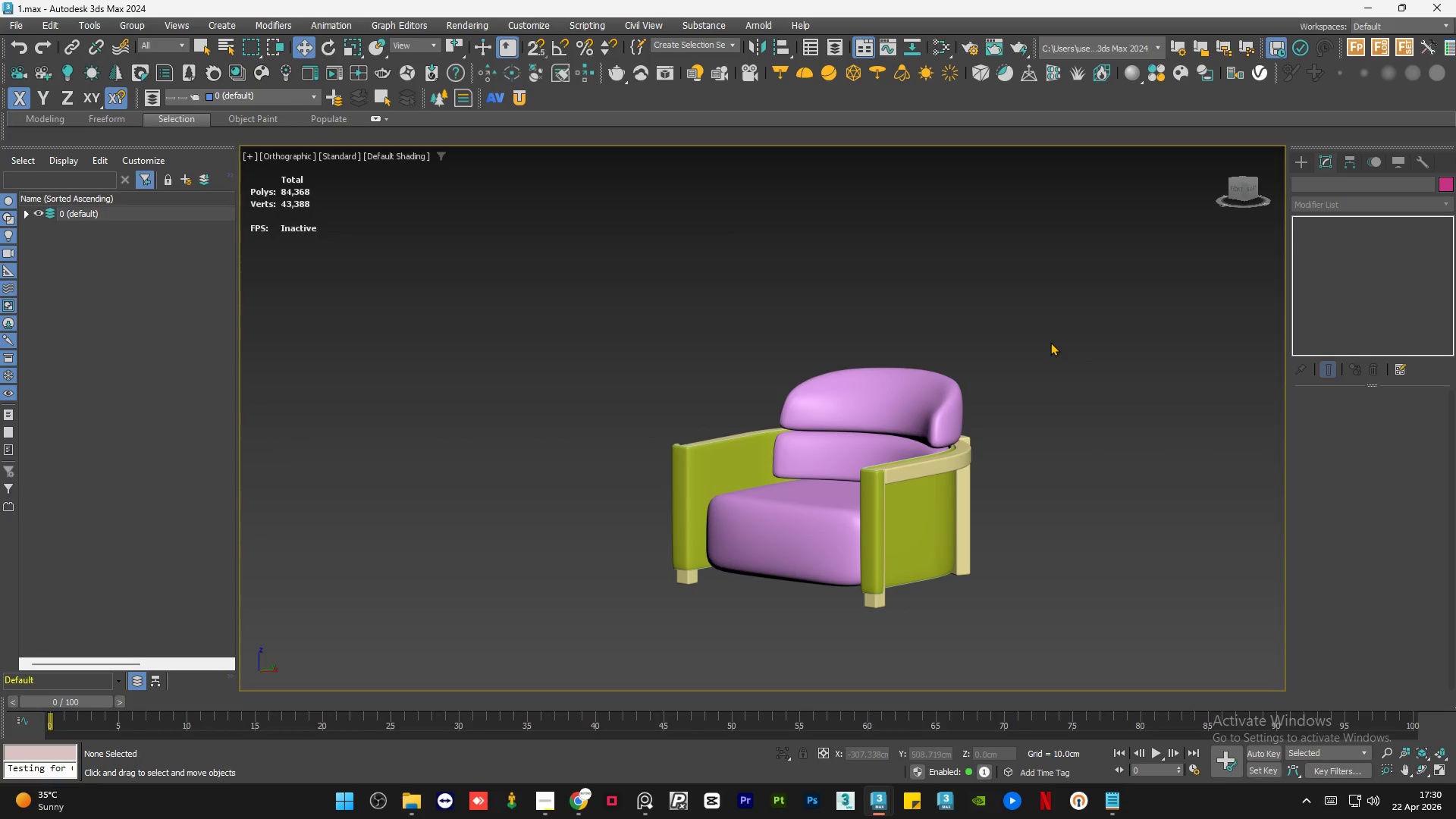 
wait(27.95)
 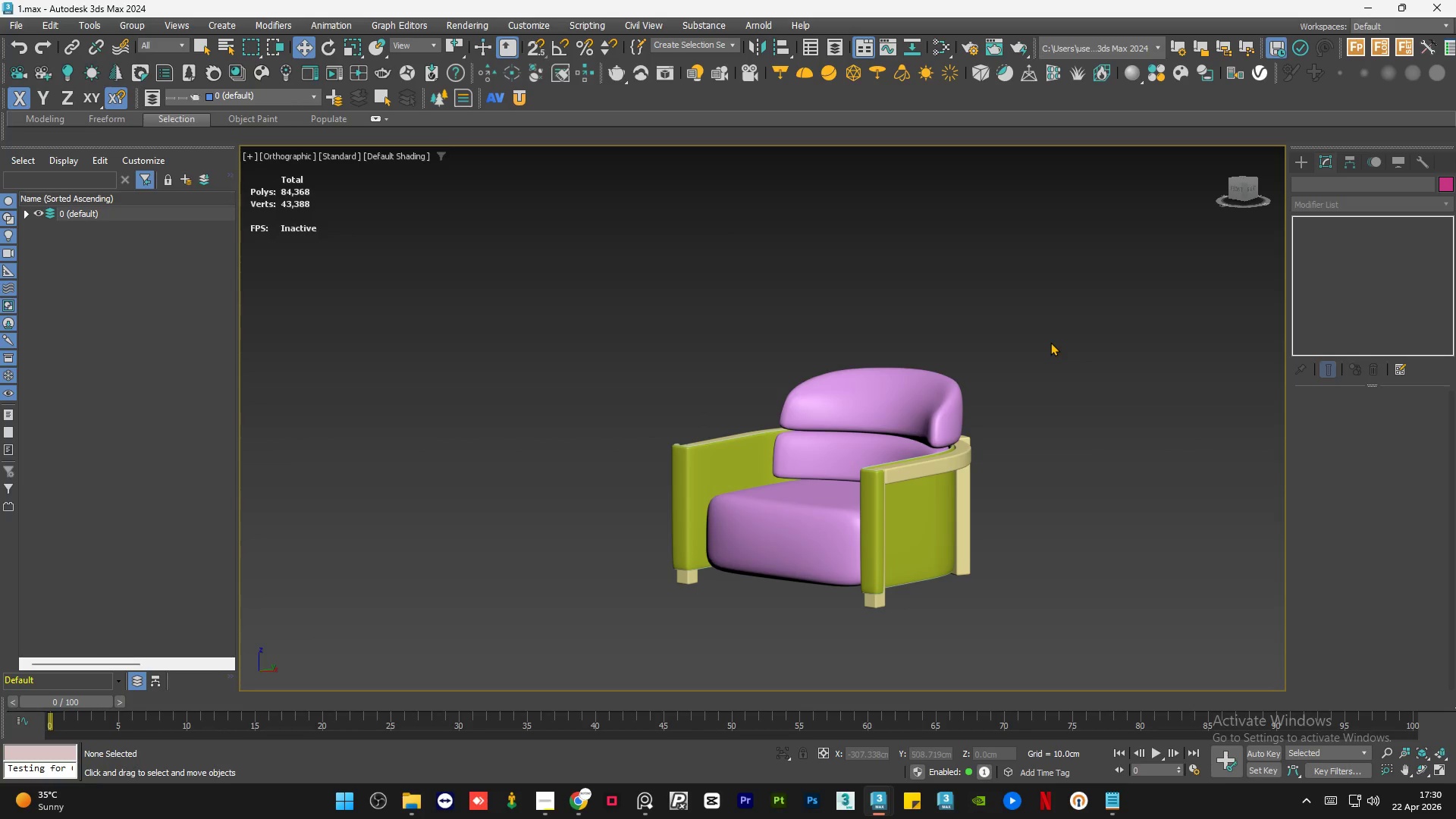 
double_click([965, 269])
 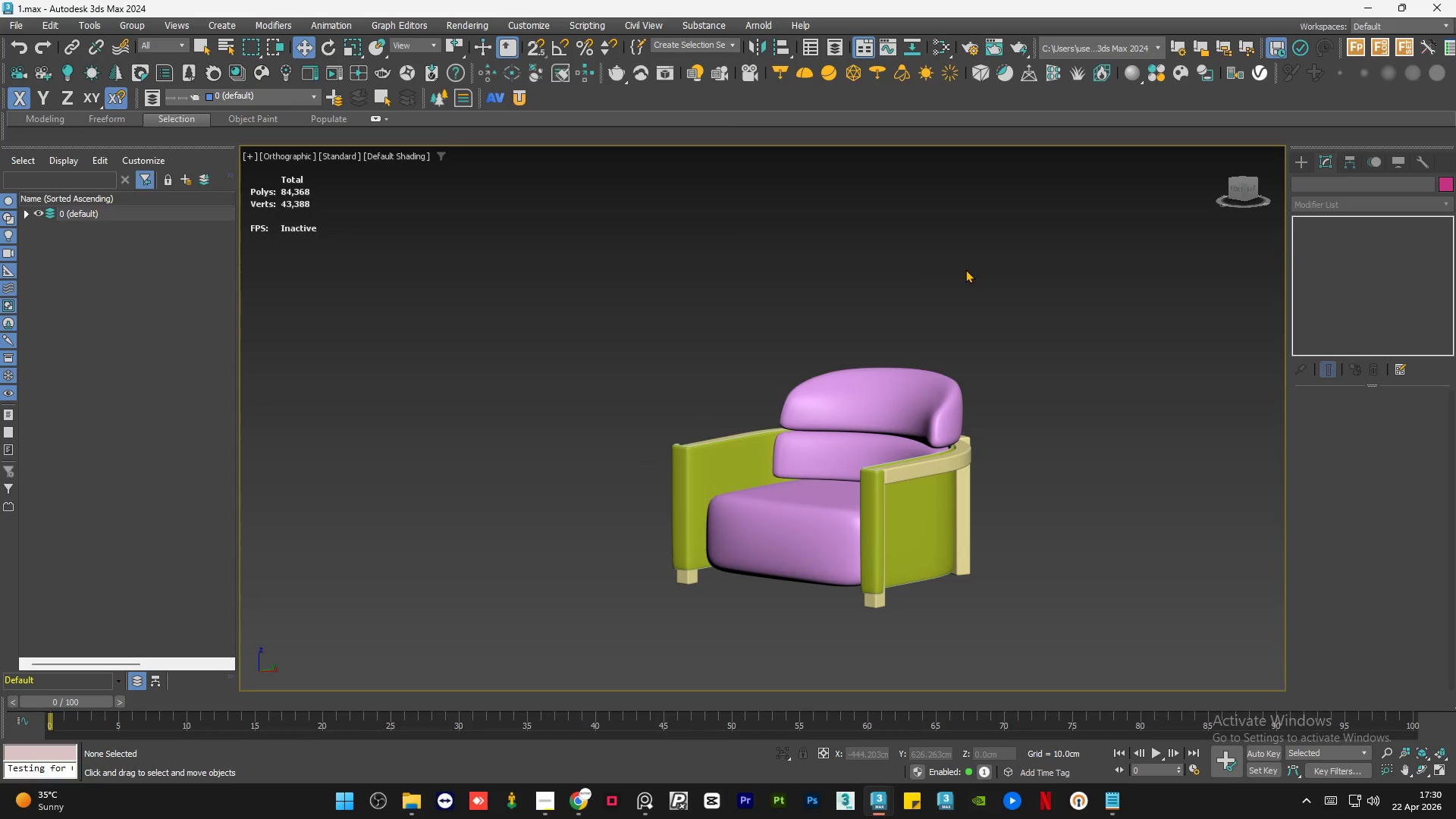 
triple_click([965, 269])
 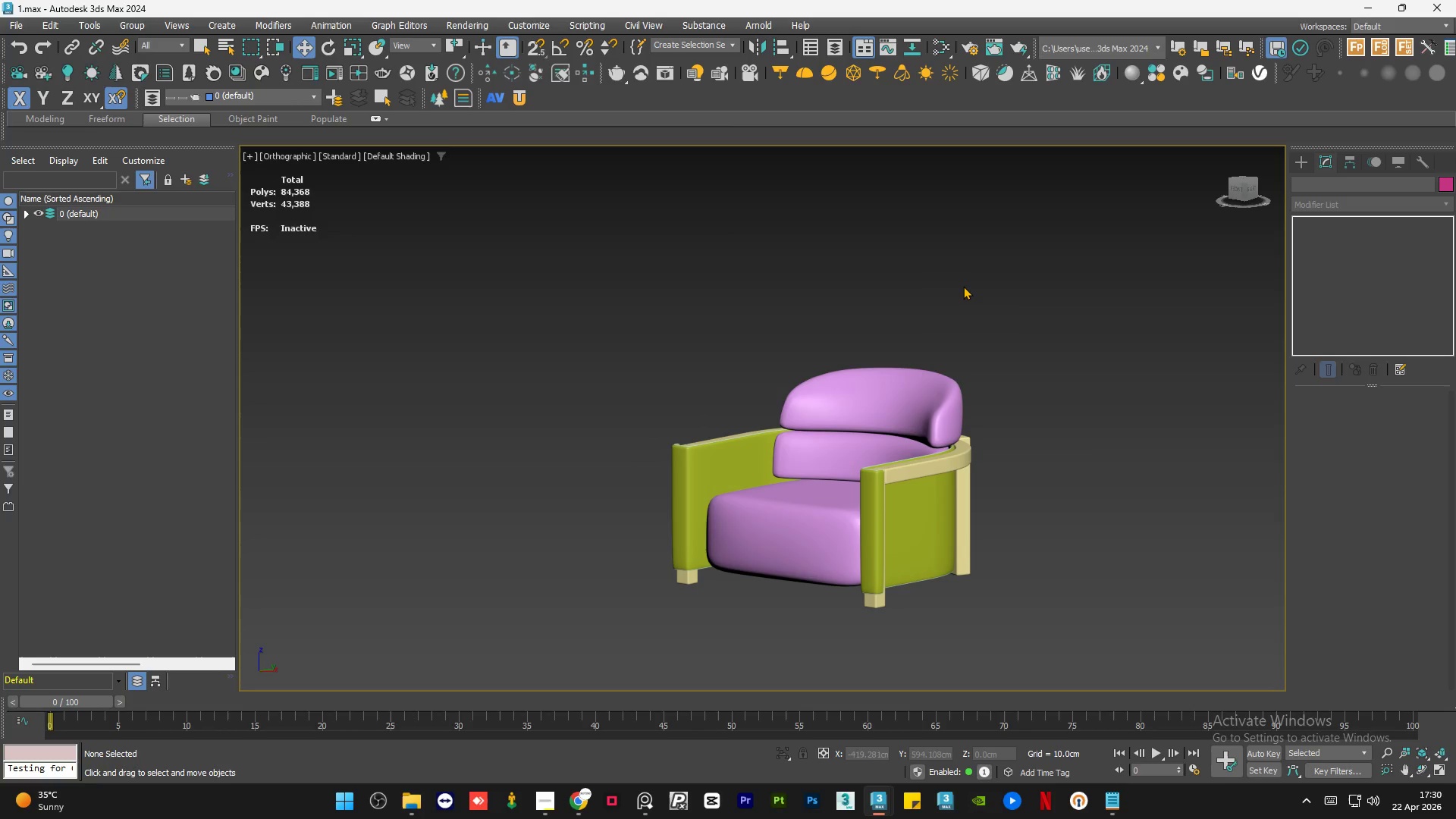 
double_click([963, 285])
 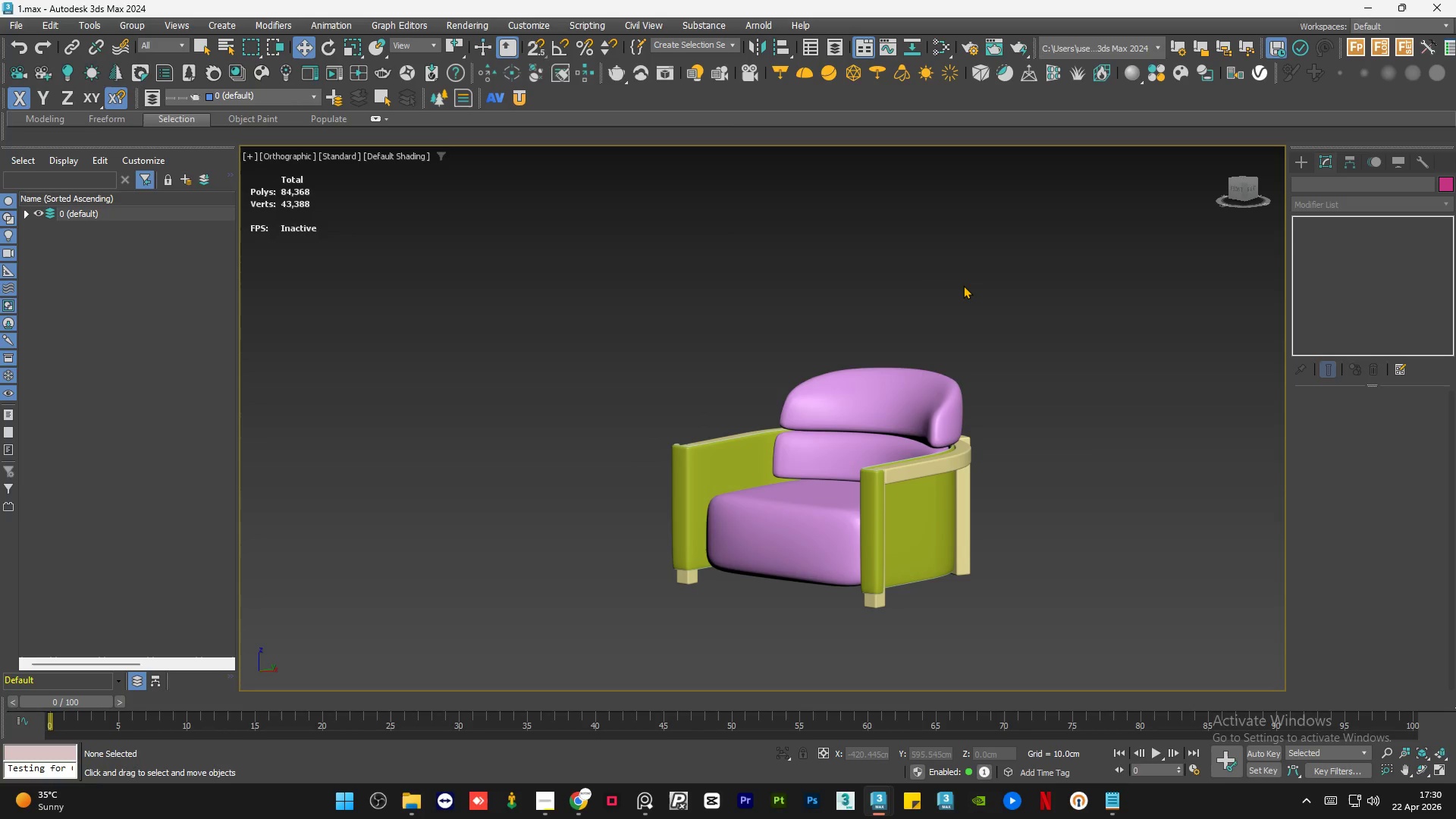 
triple_click([963, 285])
 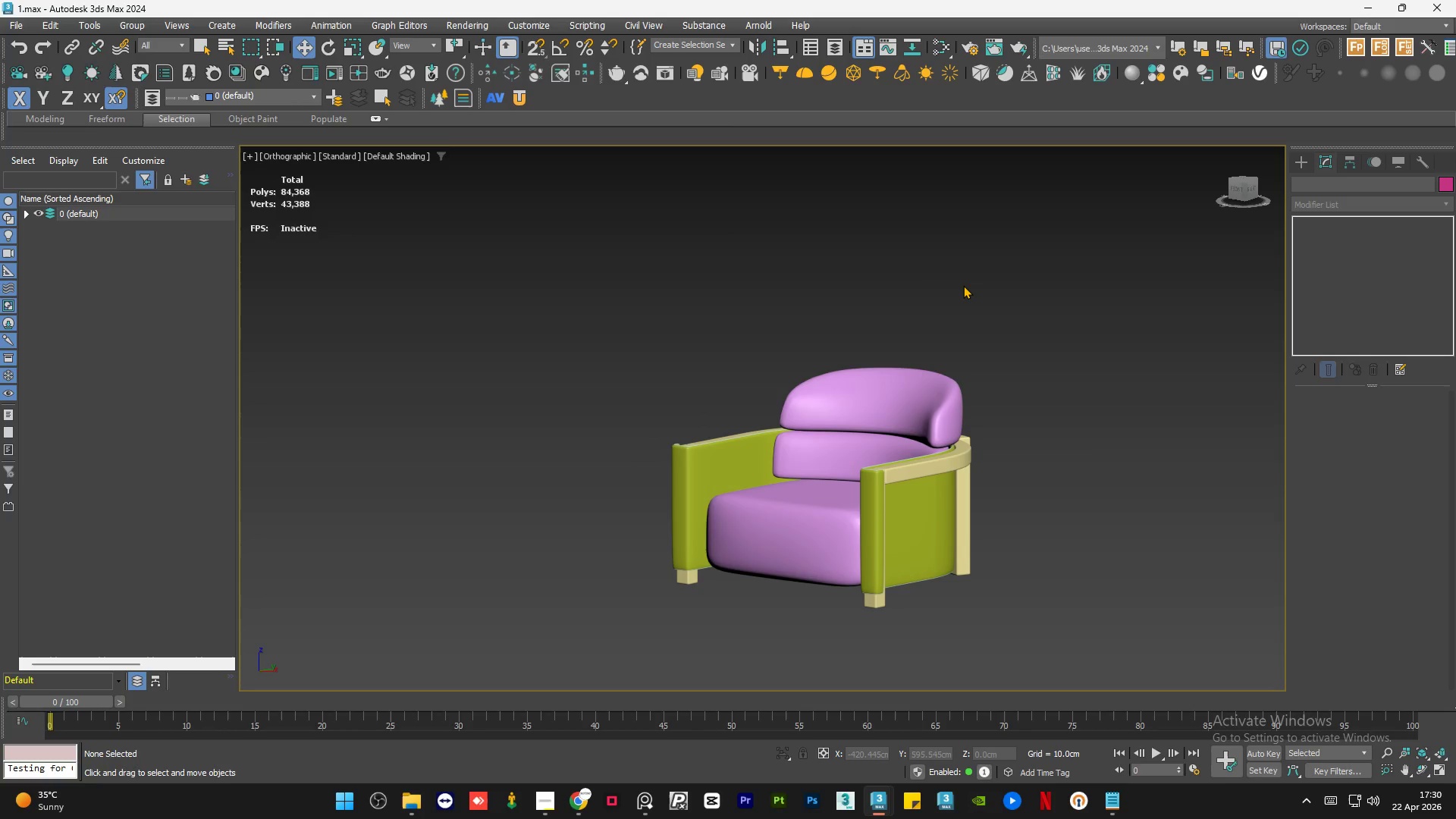 
double_click([963, 285])
 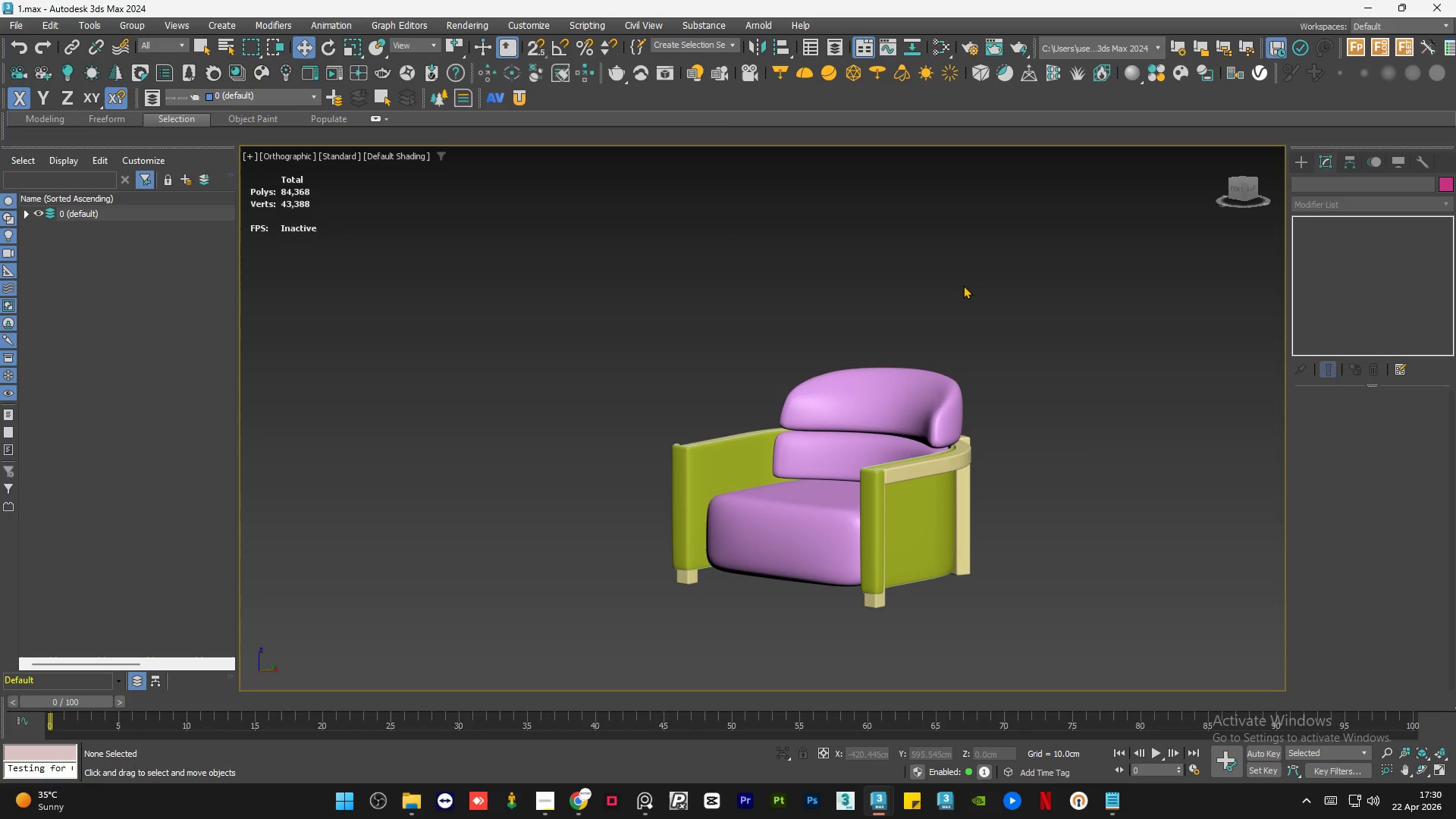 
triple_click([963, 285])
 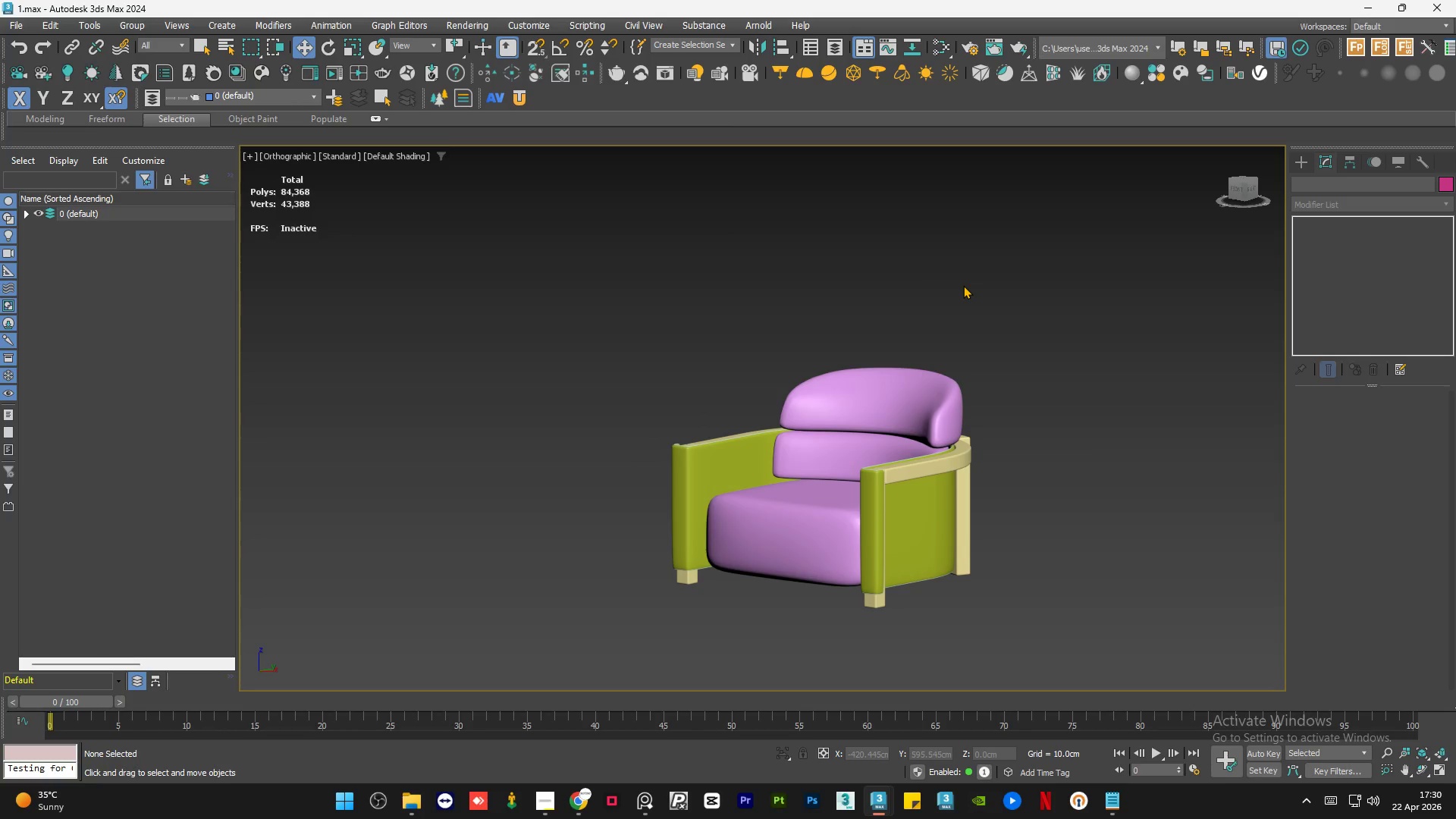 
double_click([963, 285])
 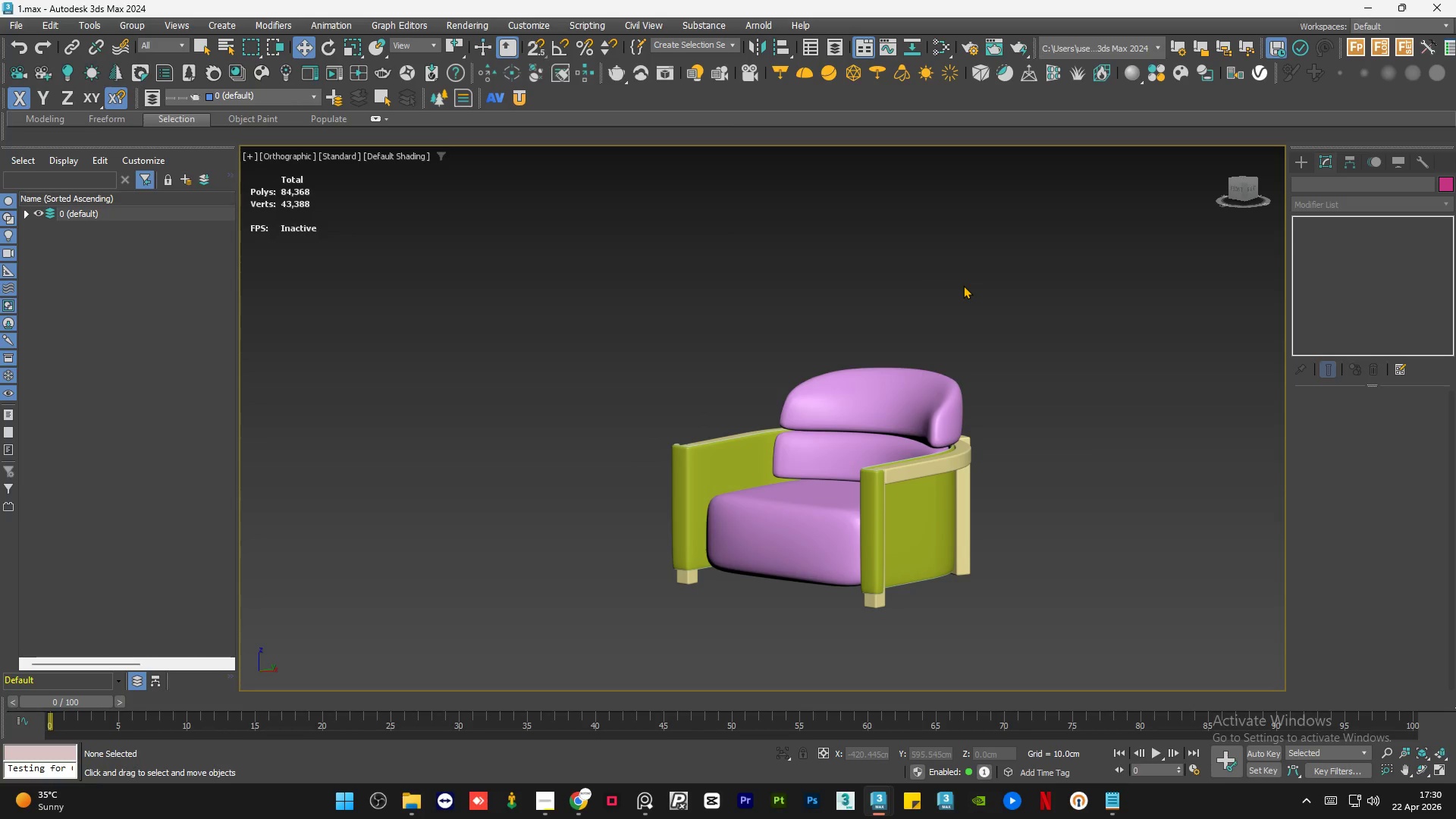 
triple_click([963, 285])
 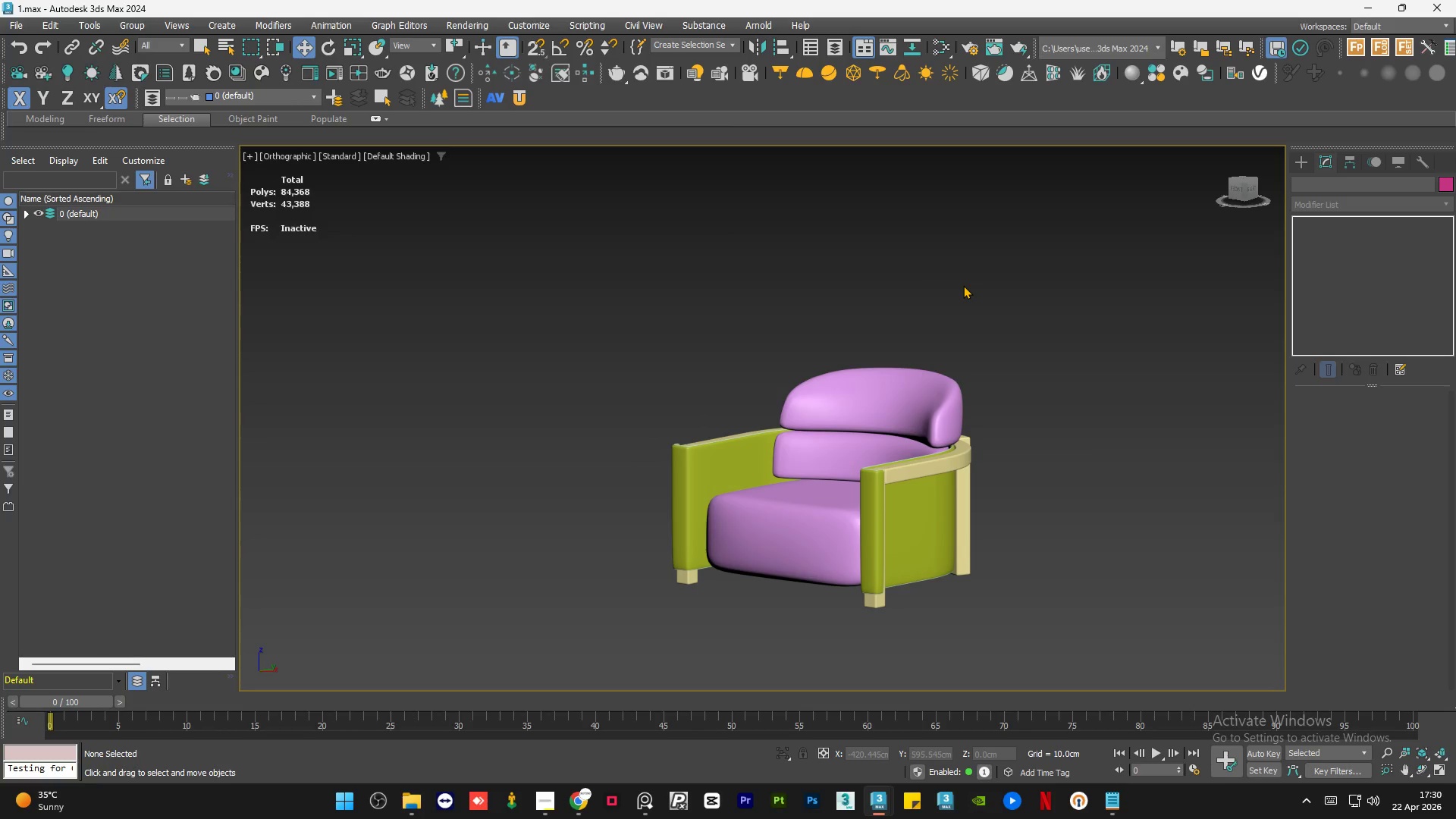 
left_click([963, 285])
 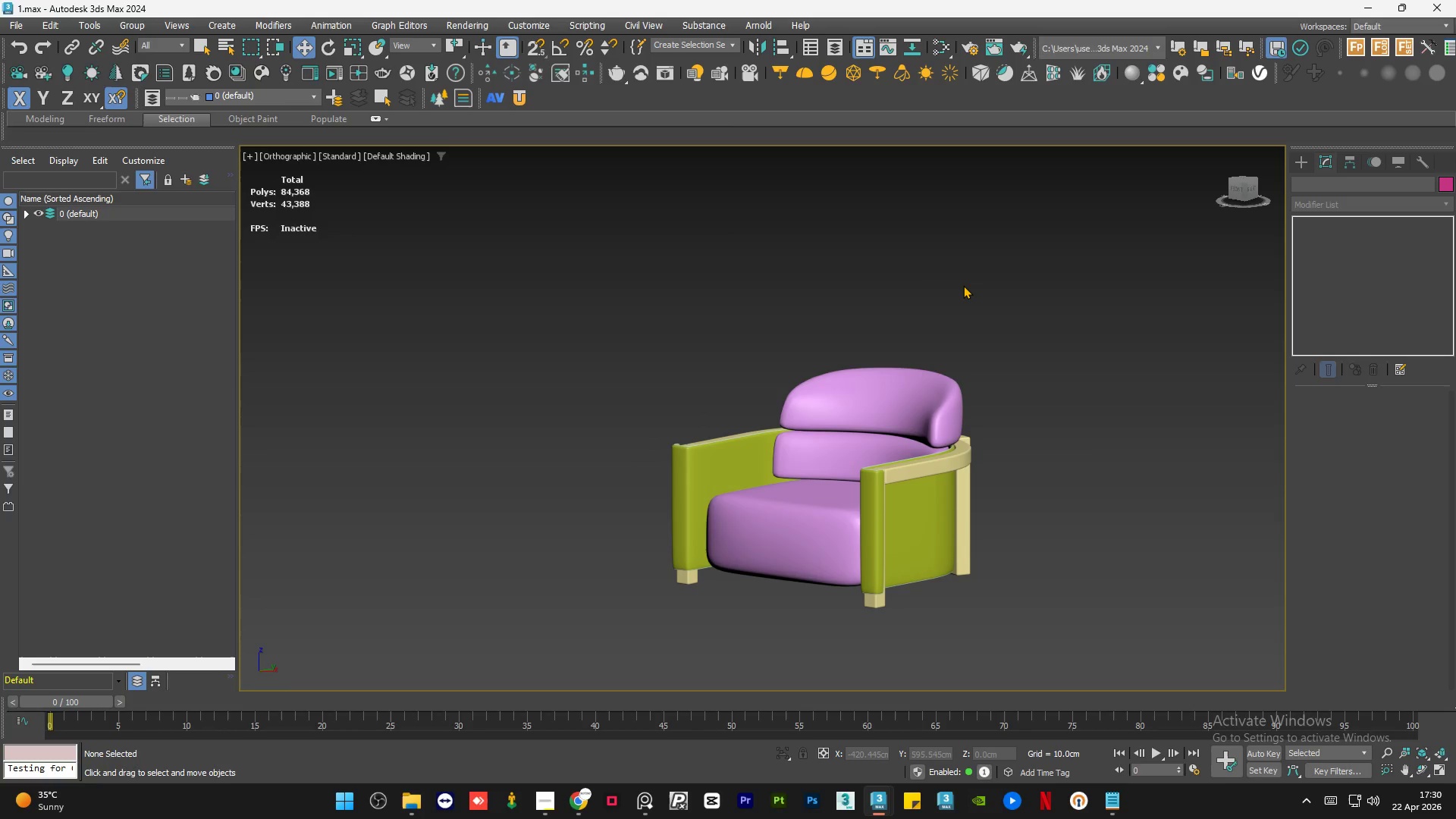 
double_click([963, 285])
 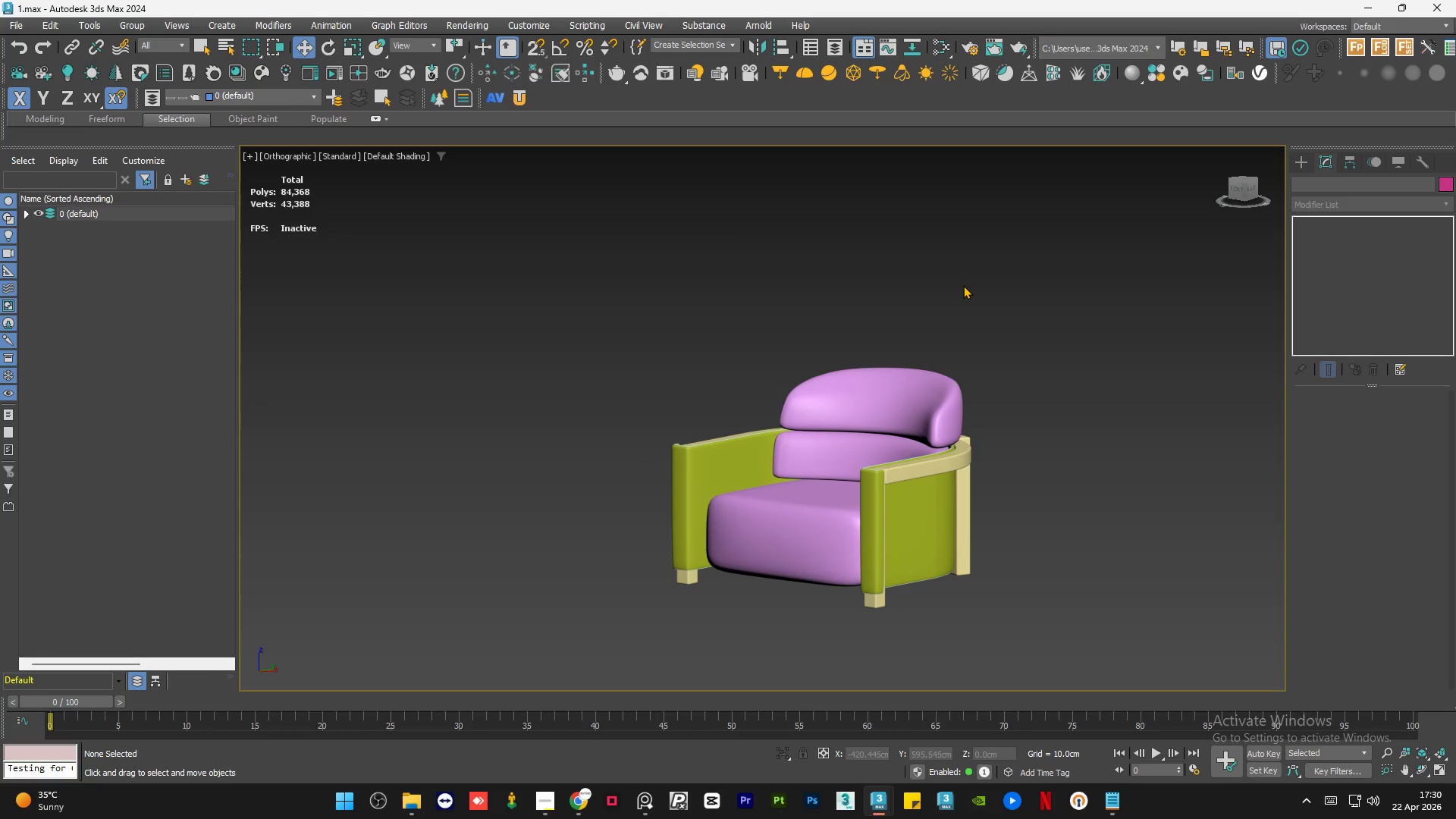 
triple_click([963, 285])
 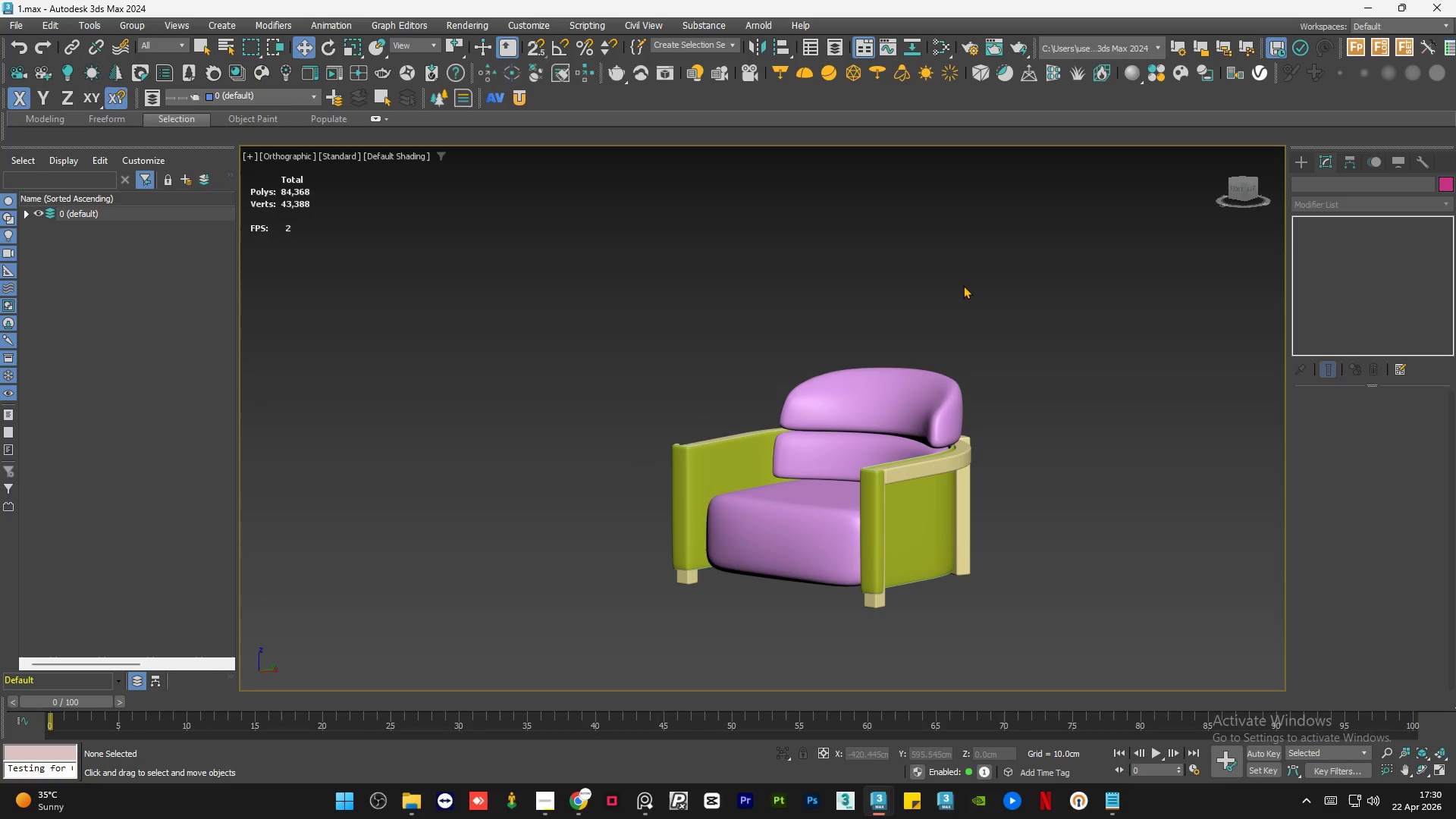 
double_click([963, 285])
 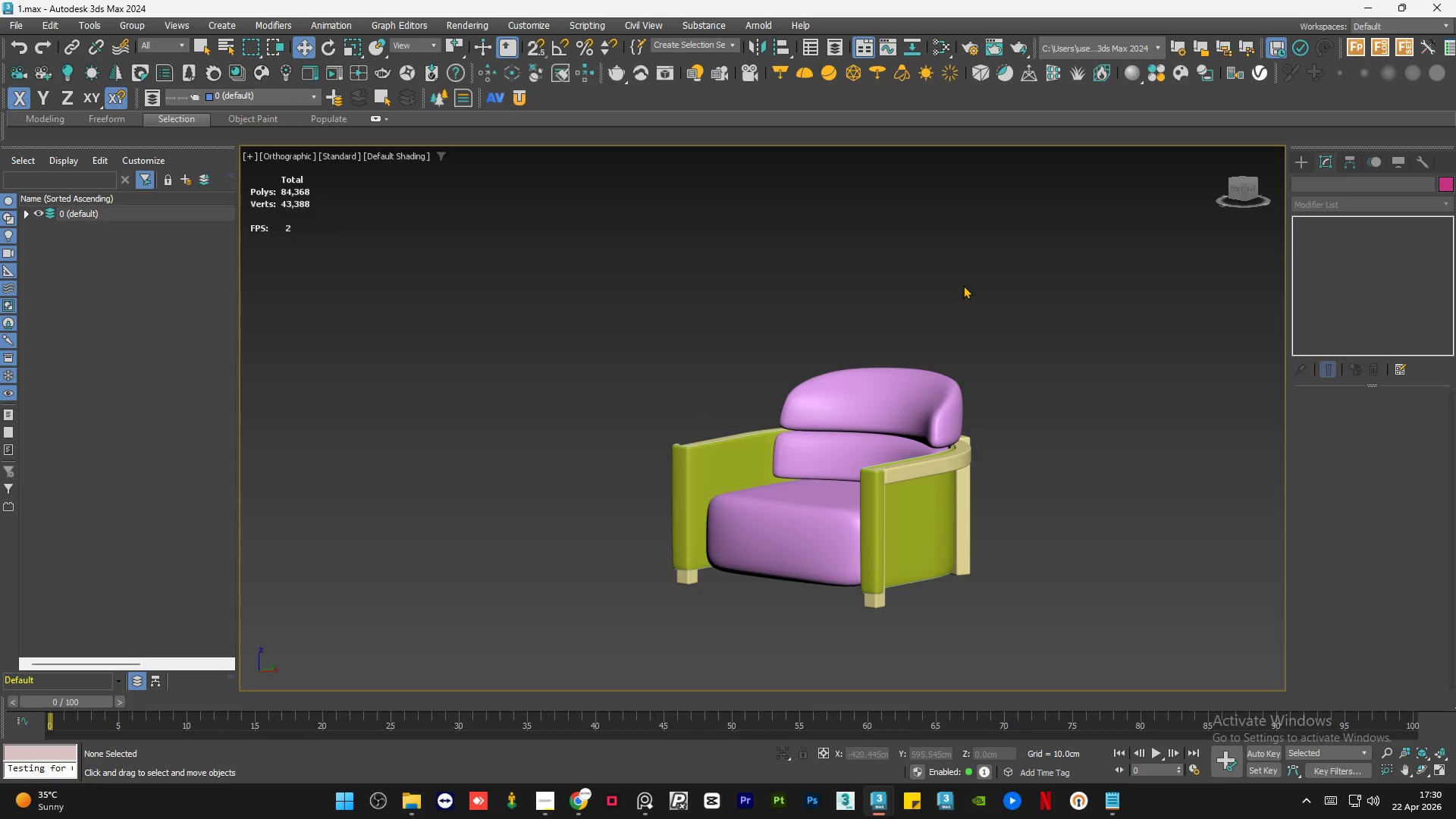 
triple_click([963, 285])
 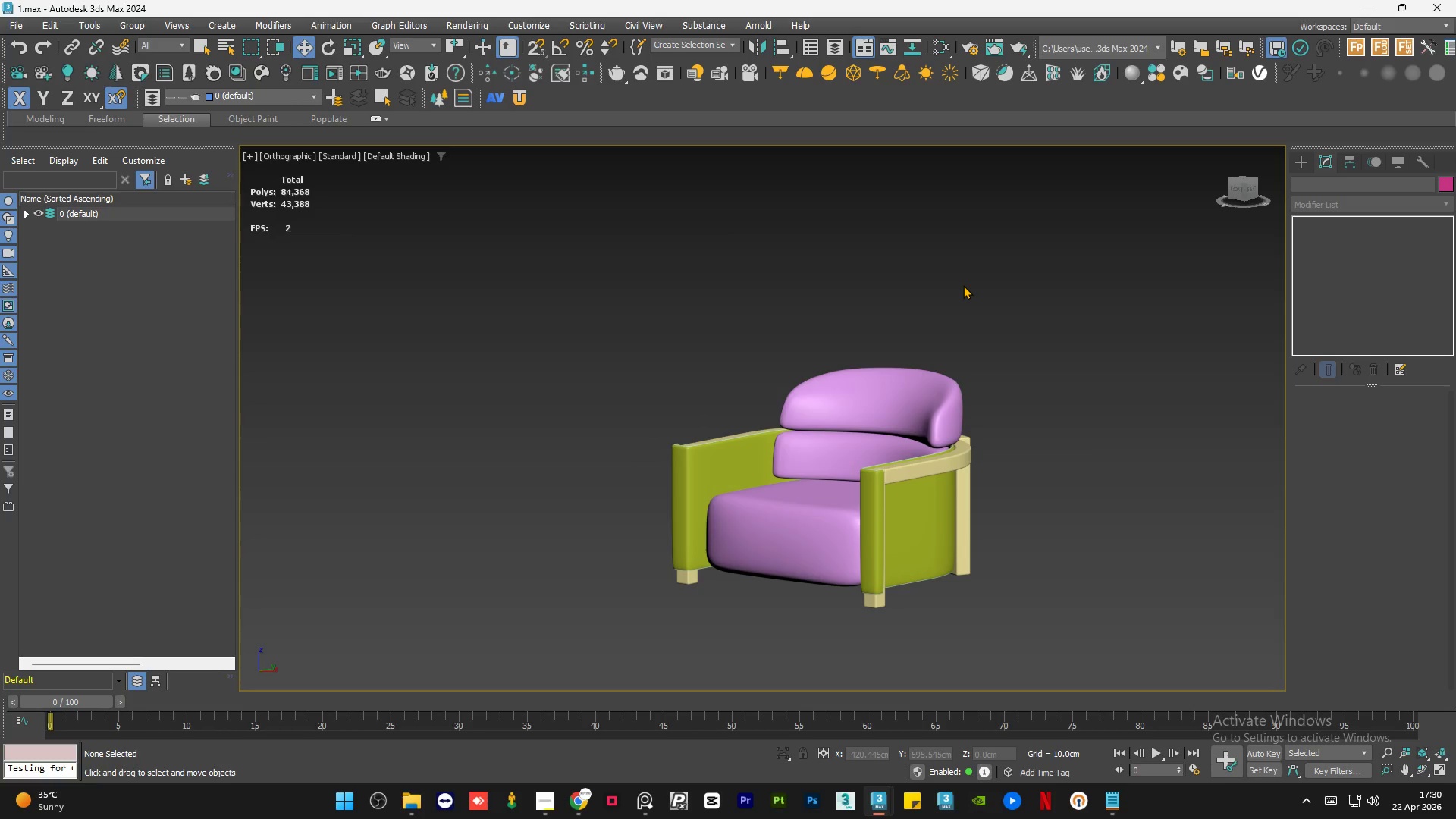 
key(Control+S)
 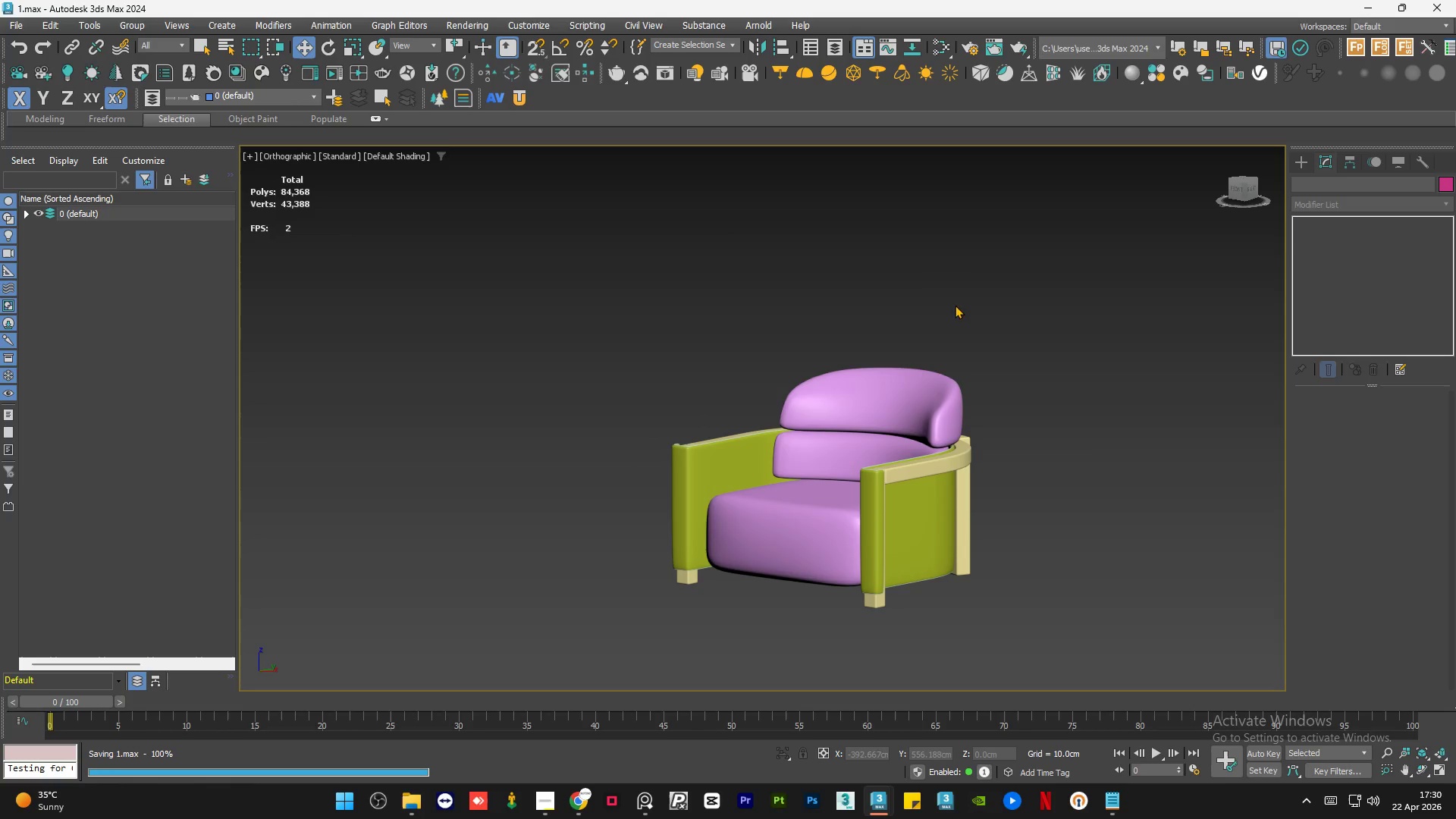 
hold_key(key=AltLeft, duration=0.72)
 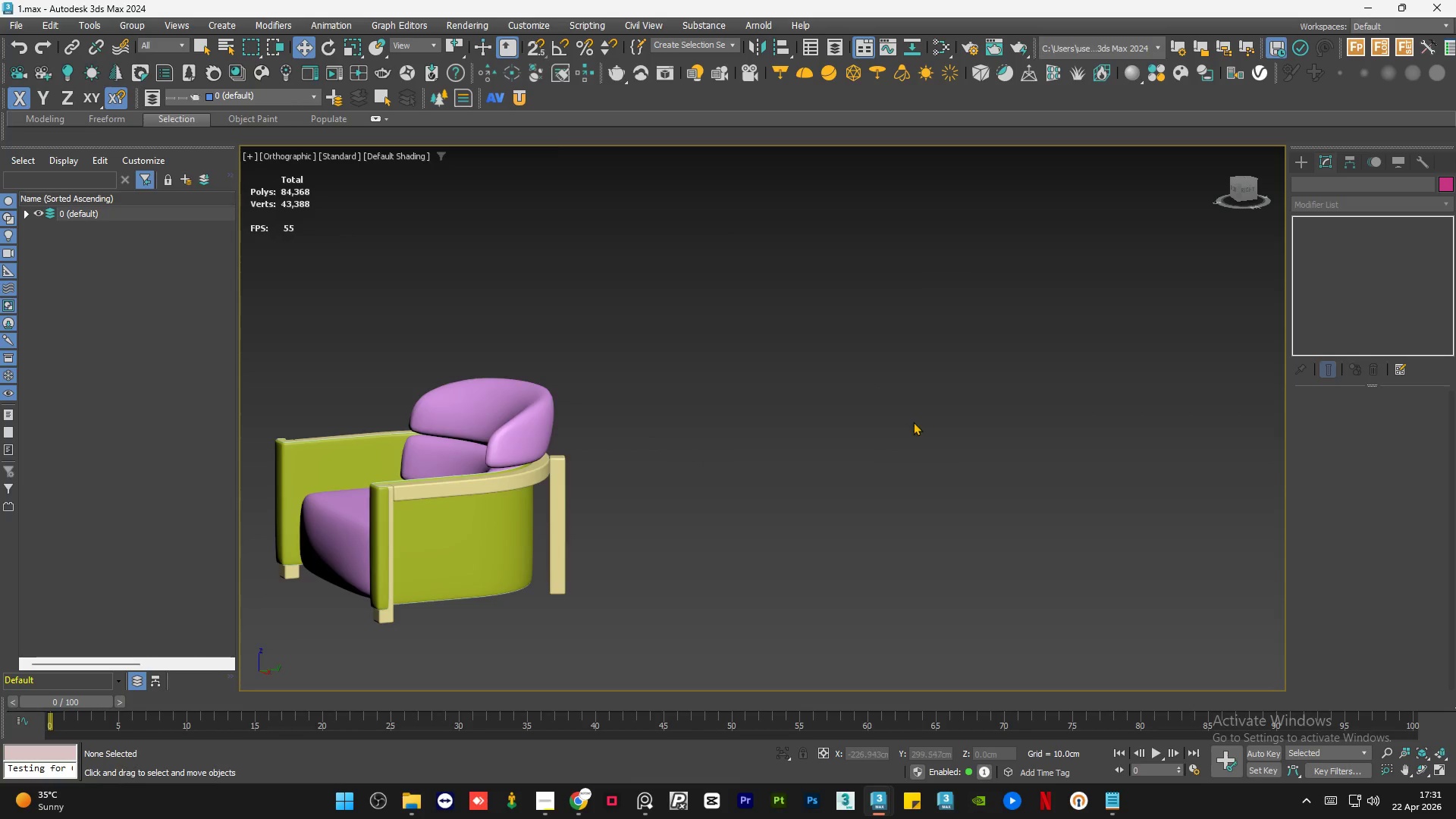 
hold_key(key=AltLeft, duration=0.69)
 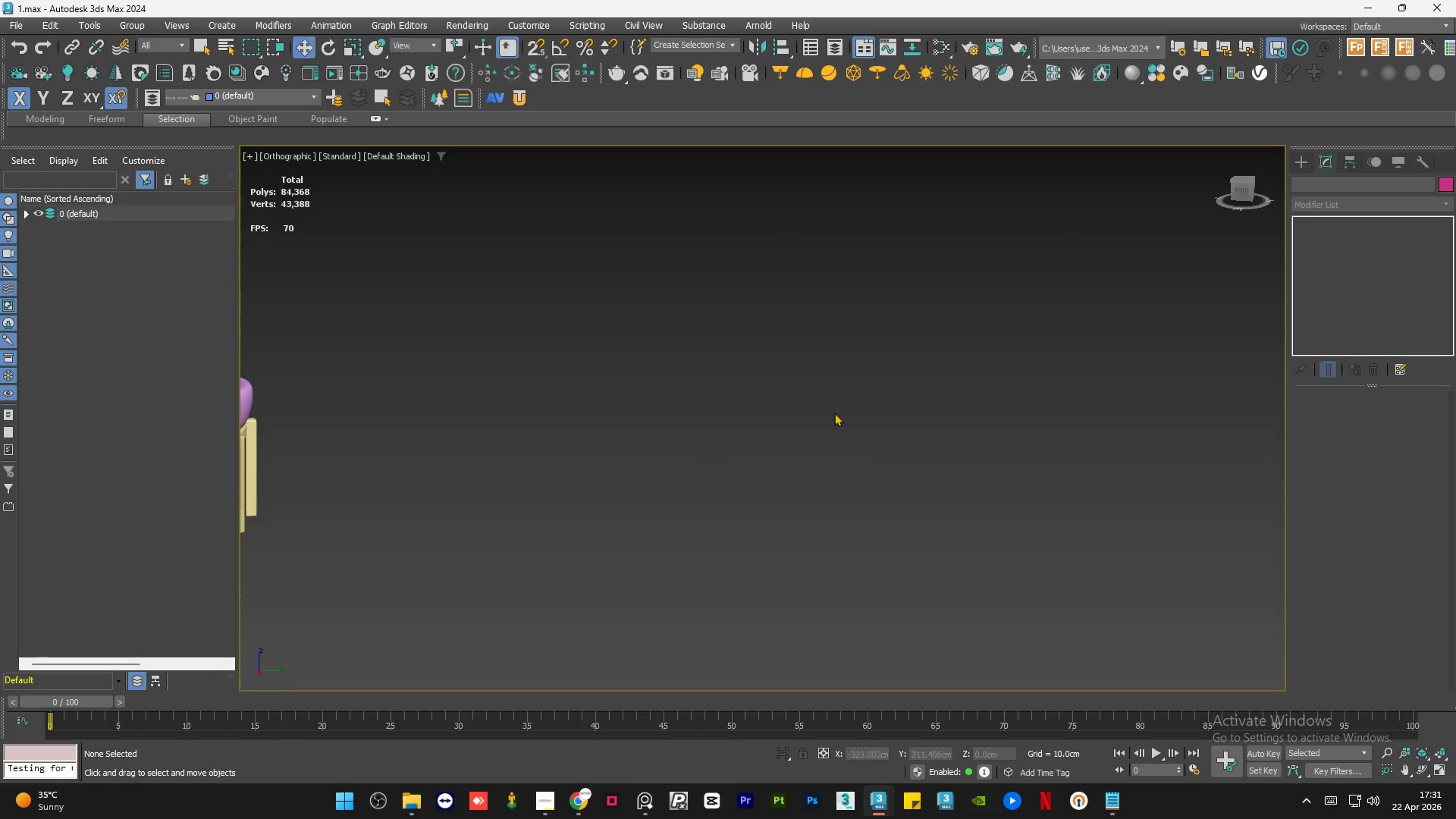 
scroll: coordinate [914, 421], scroll_direction: down, amount: 1.0
 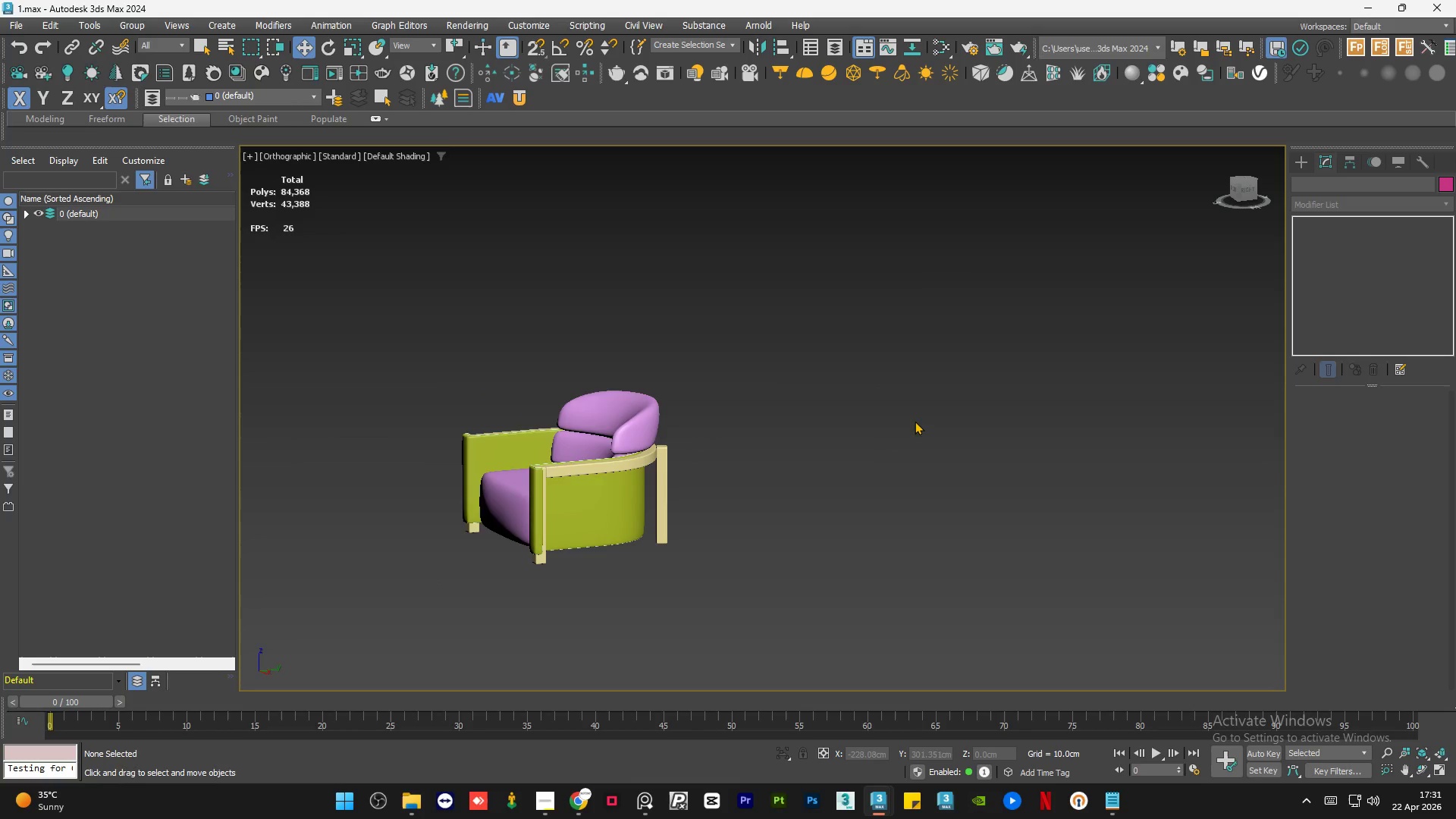 
hold_key(key=AltLeft, duration=1.22)
 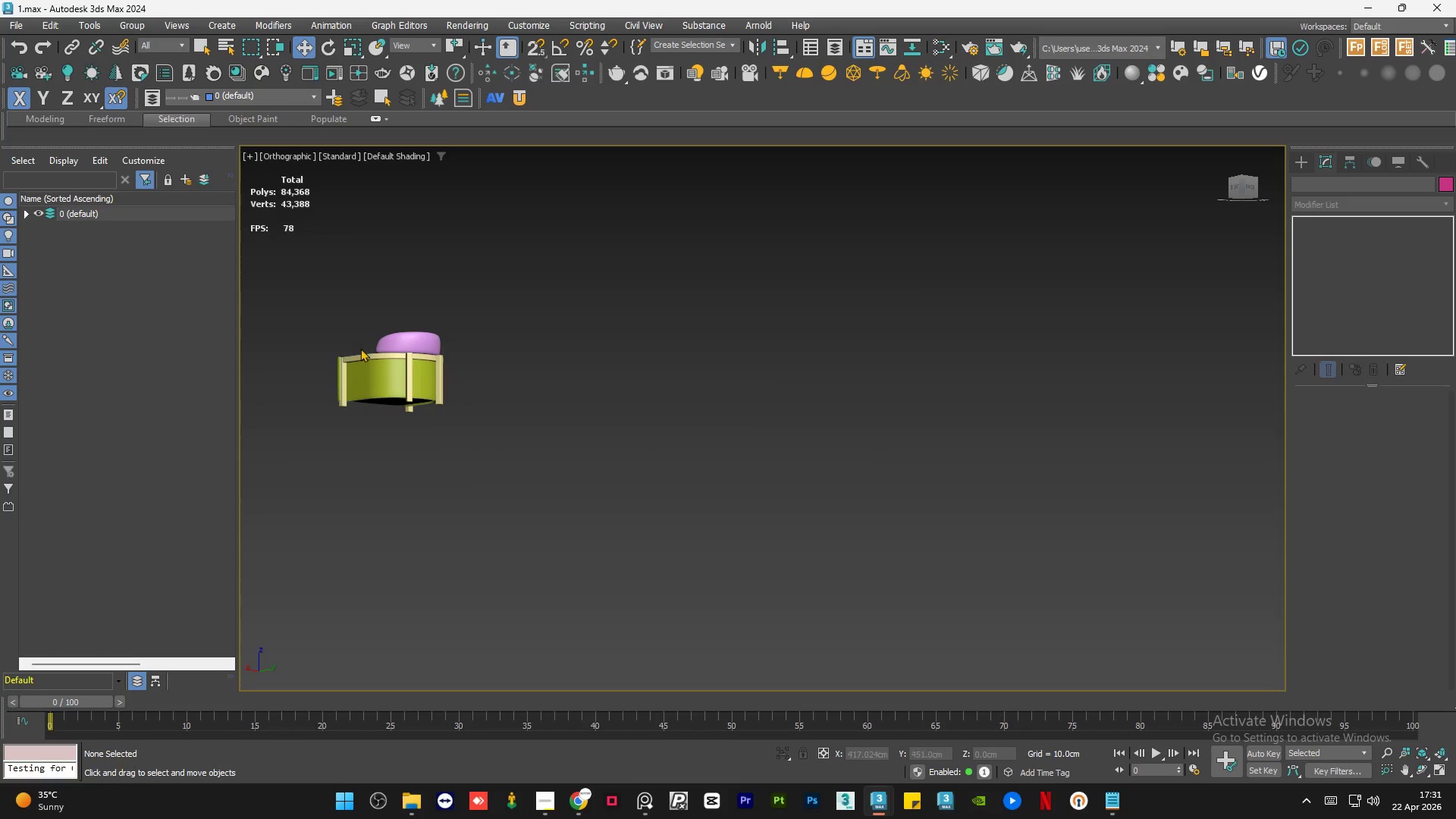 
scroll: coordinate [836, 414], scroll_direction: down, amount: 2.0
 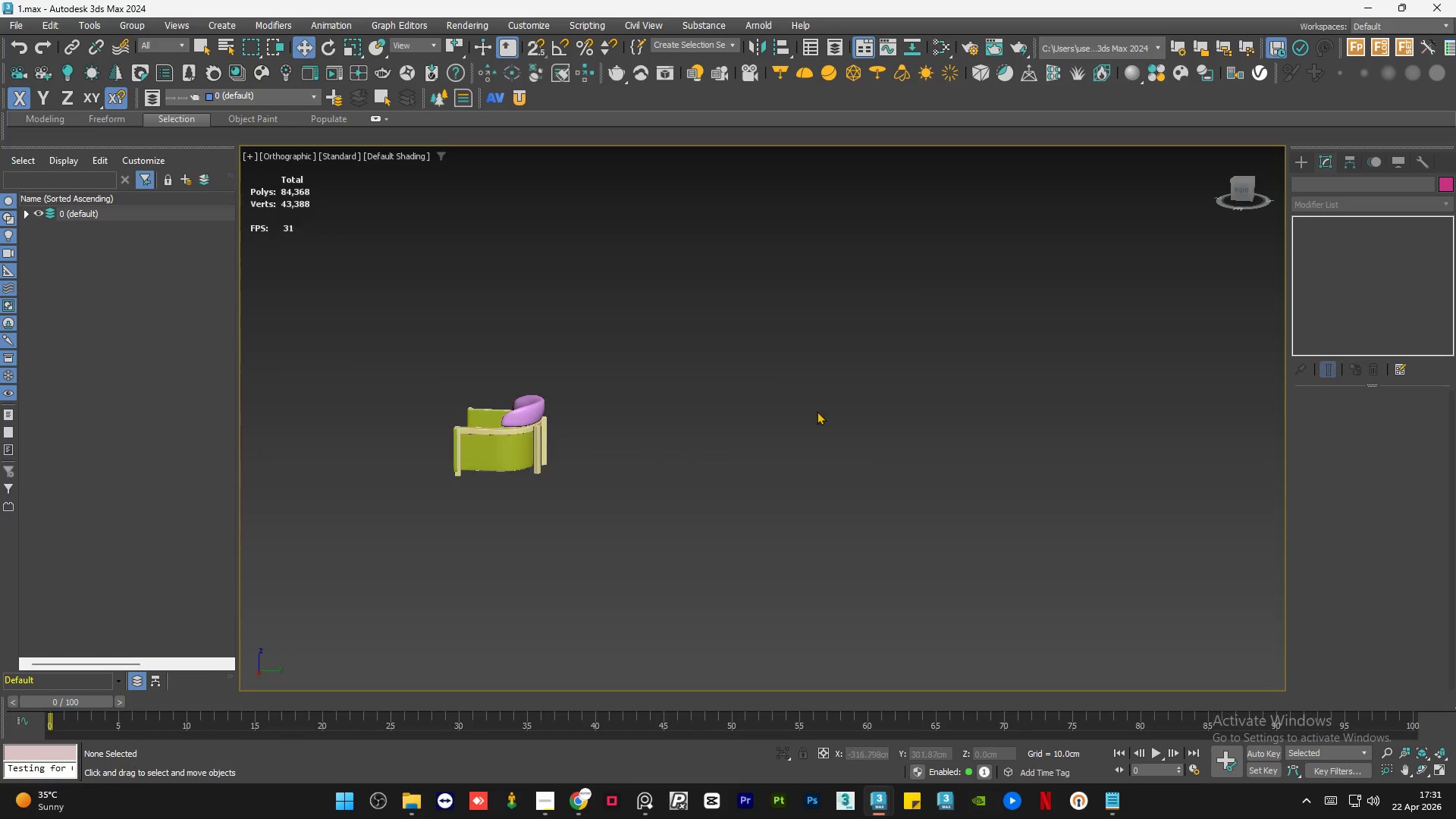 
scroll: coordinate [334, 374], scroll_direction: up, amount: 7.0
 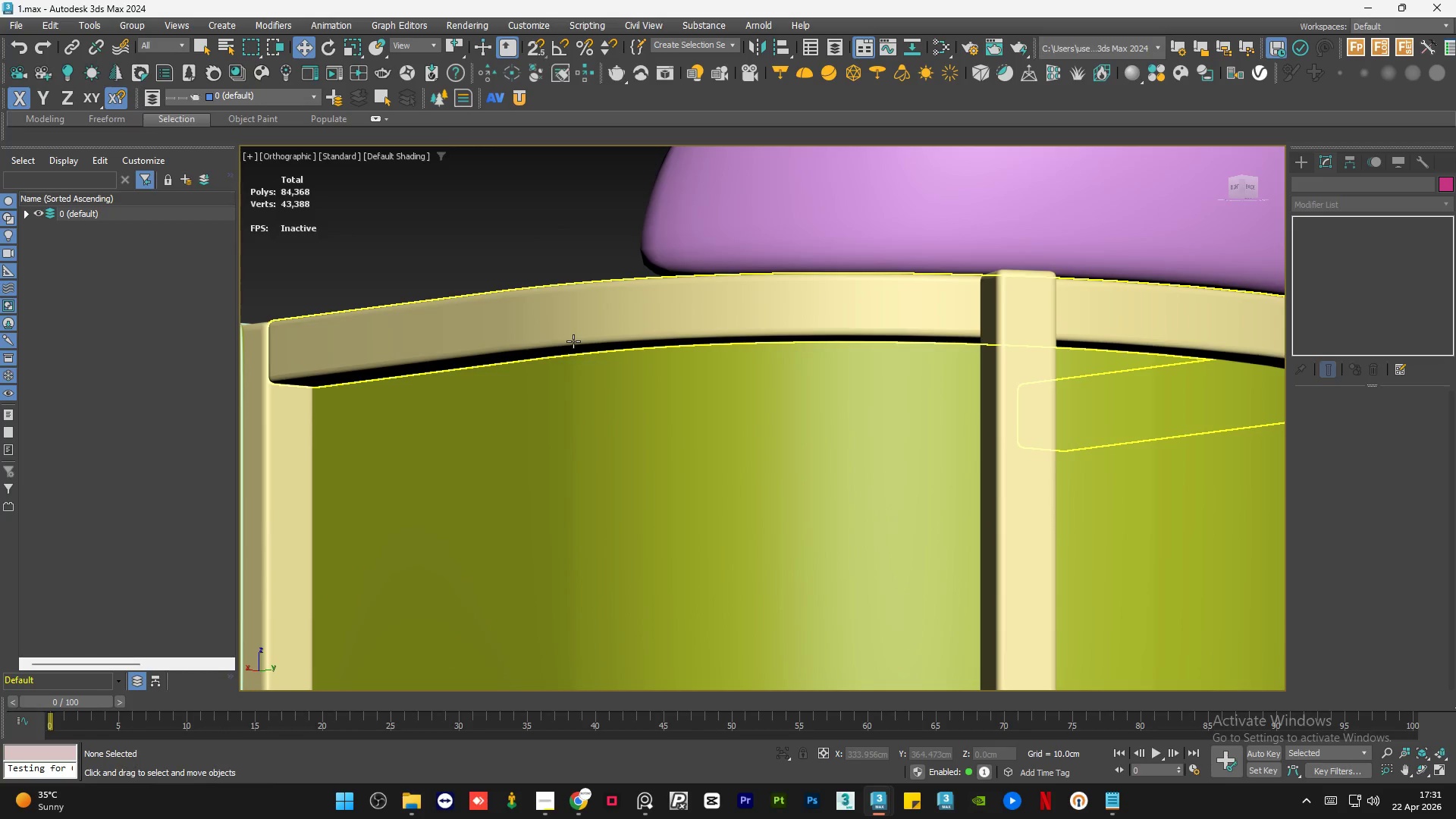 
scroll: coordinate [860, 348], scroll_direction: down, amount: 3.0
 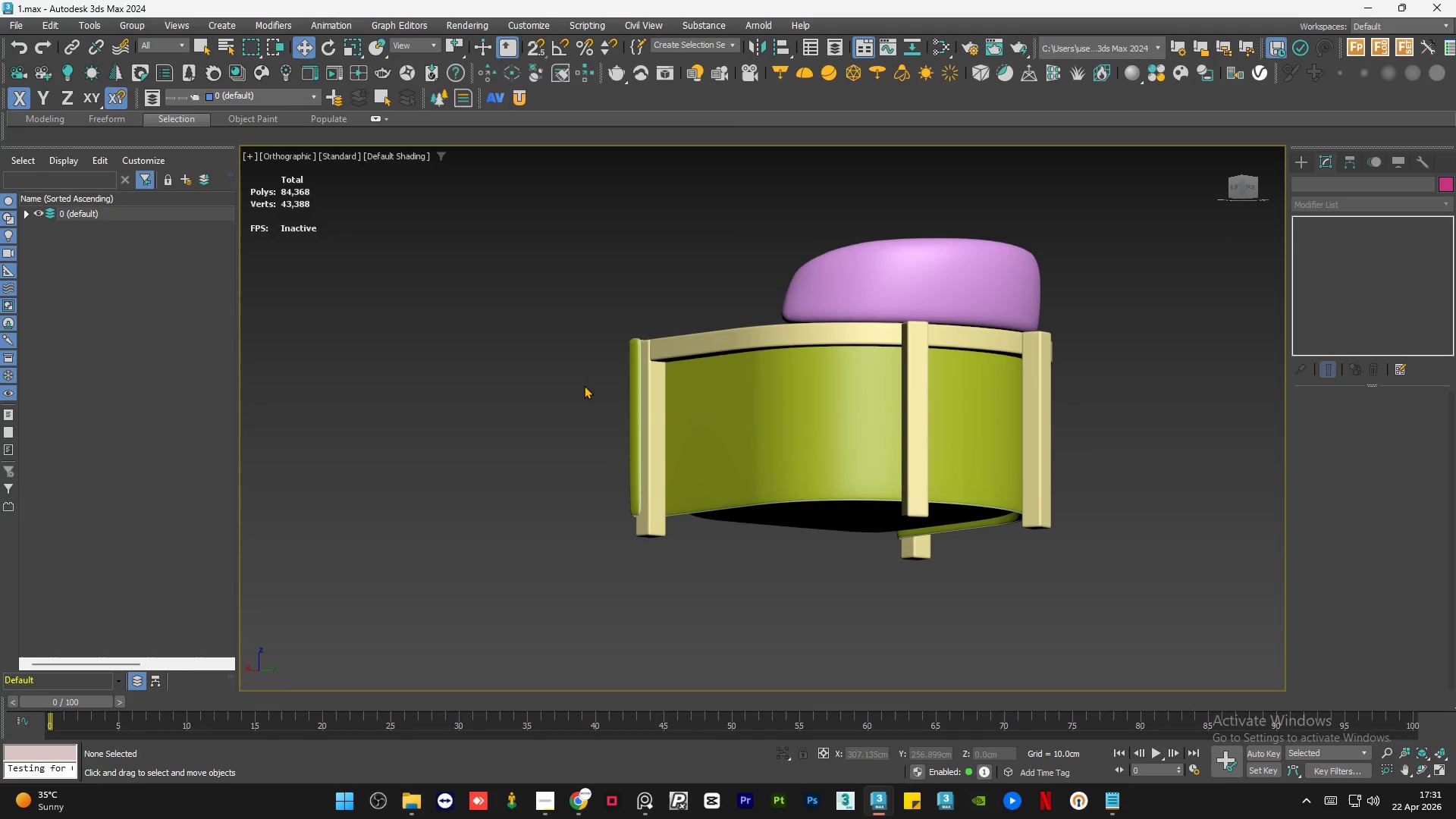 
scroll: coordinate [661, 375], scroll_direction: up, amount: 5.0
 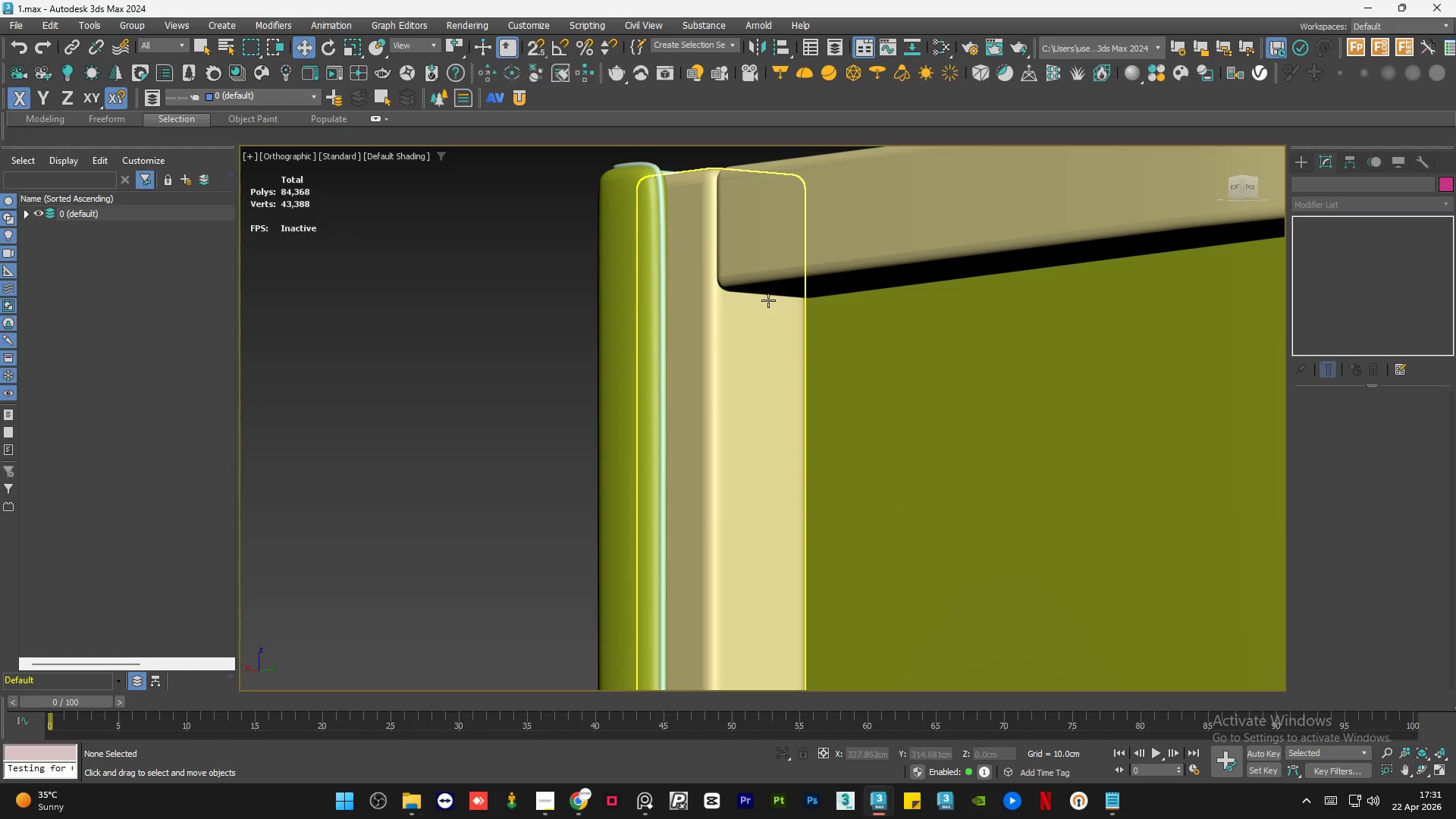 
hold_key(key=AltLeft, duration=1.05)
 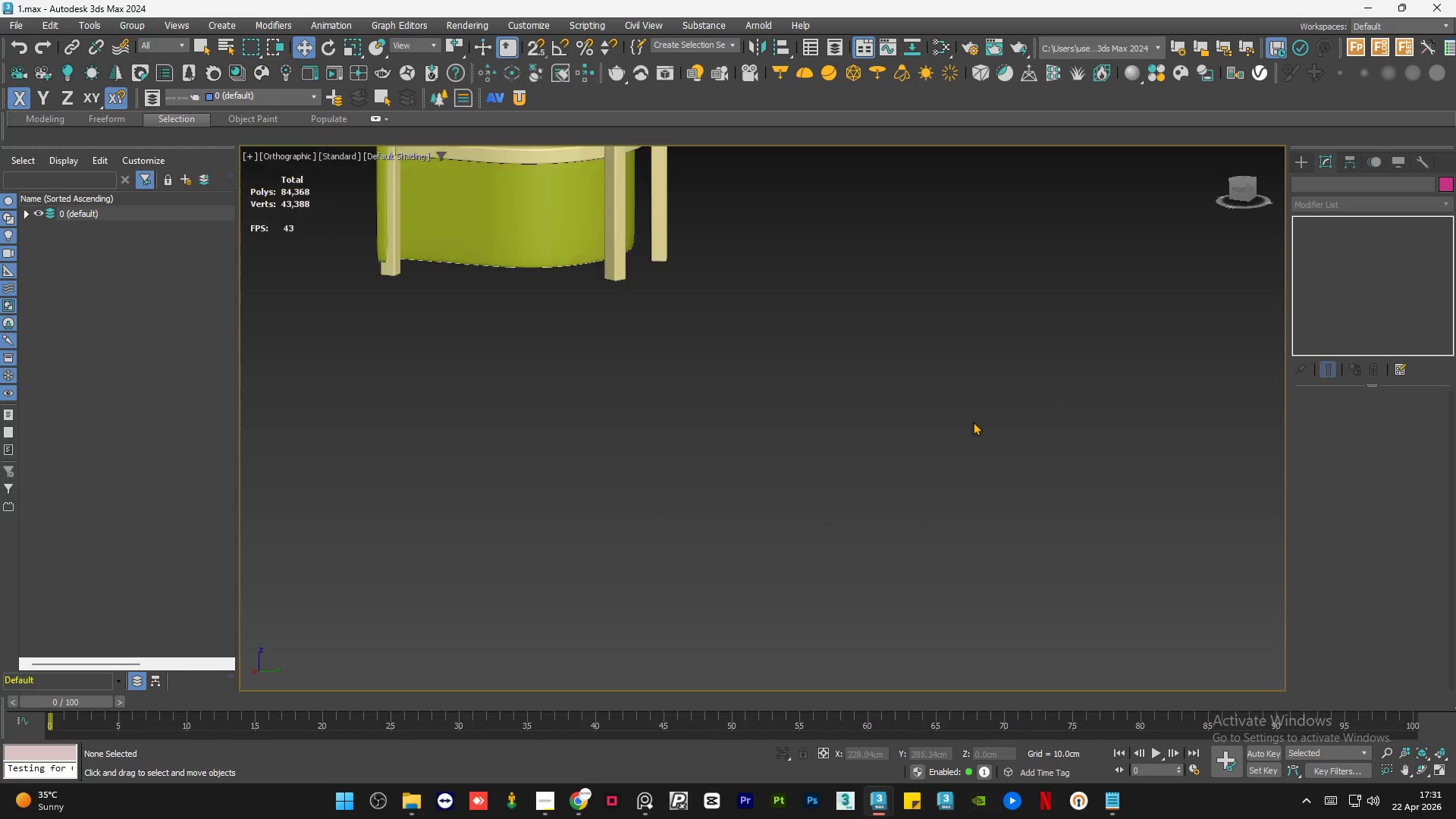 
scroll: coordinate [661, 361], scroll_direction: down, amount: 5.0
 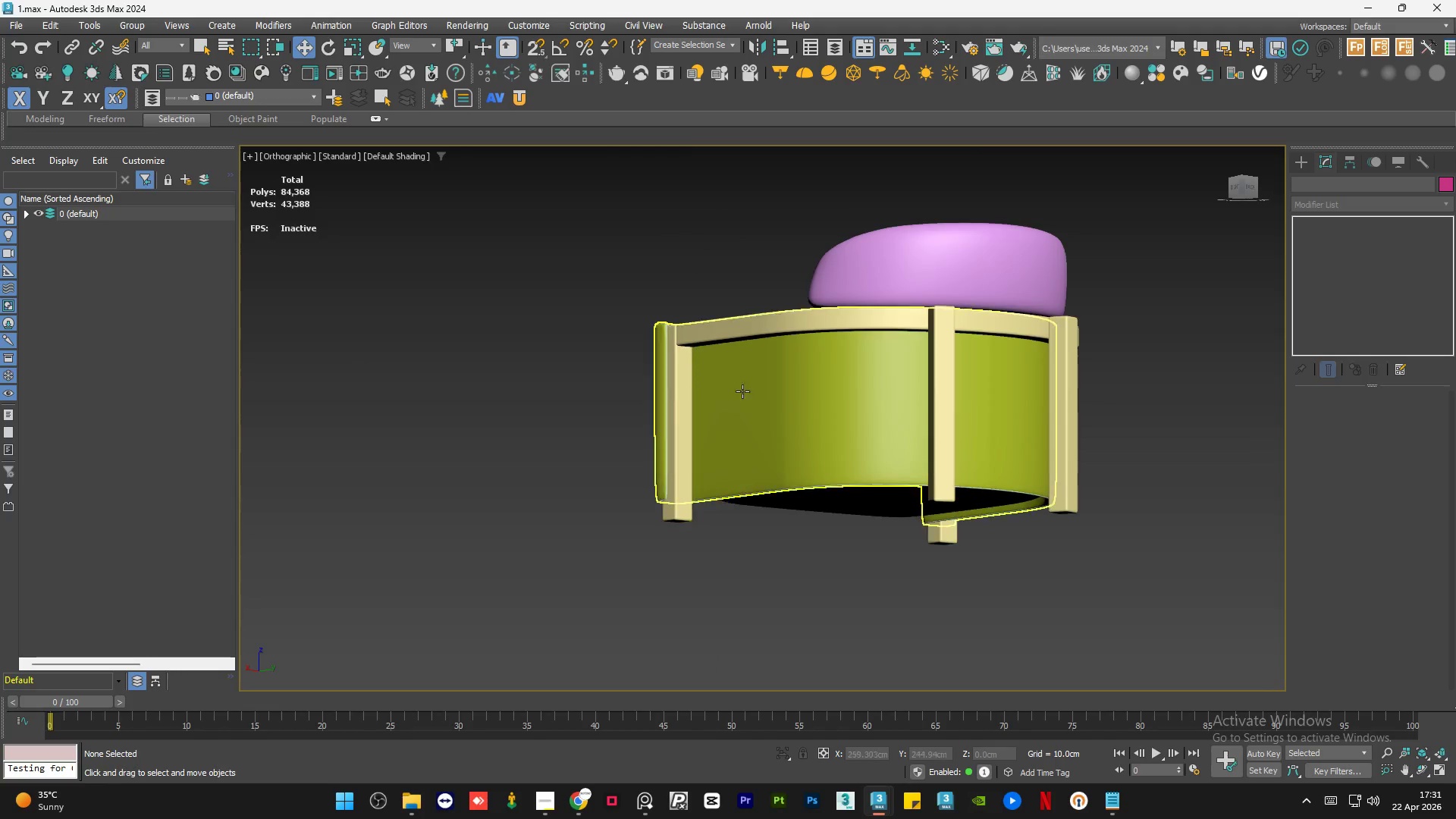 
hold_key(key=AltLeft, duration=0.75)
 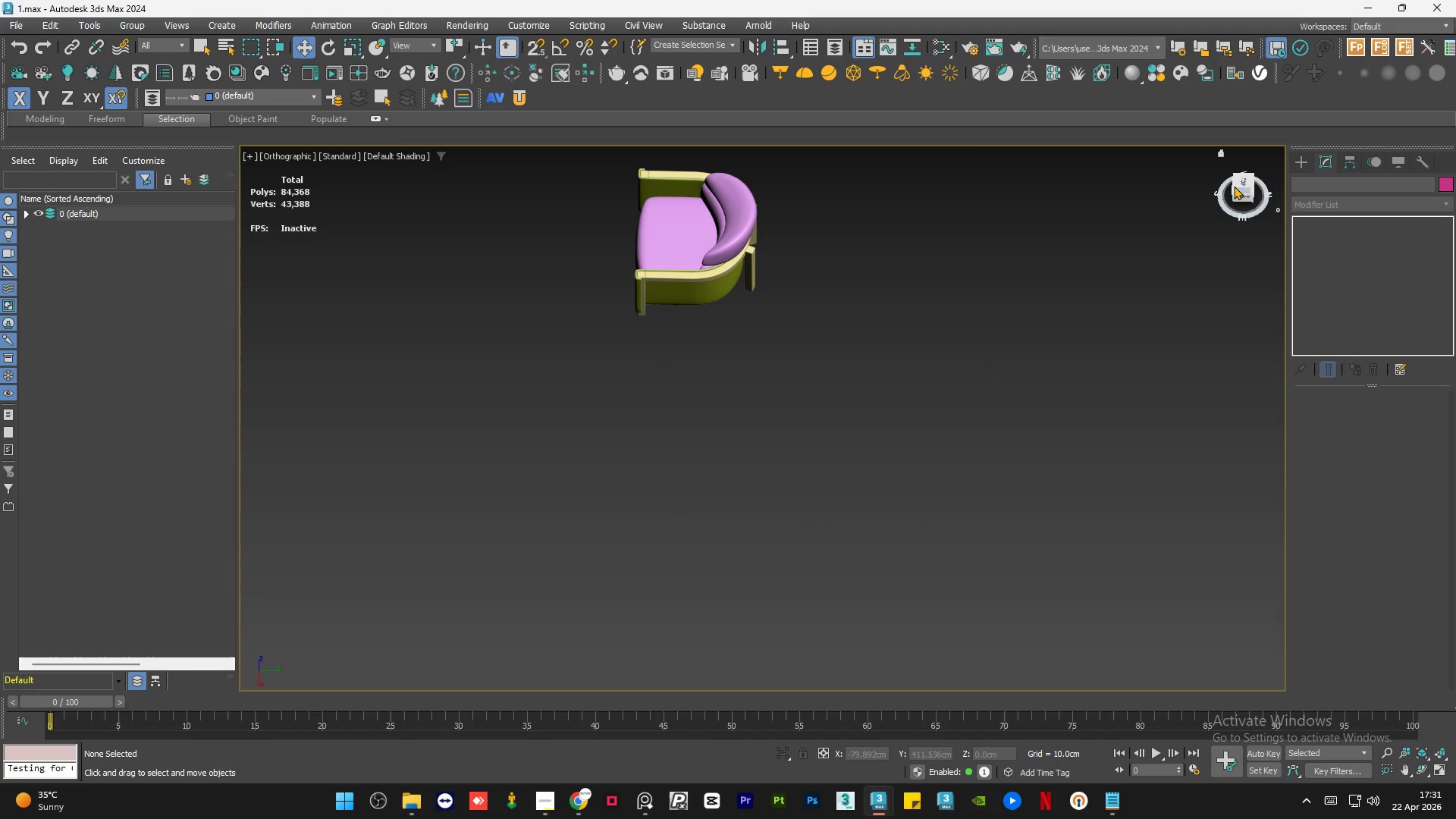 
scroll: coordinate [973, 422], scroll_direction: down, amount: 3.0
 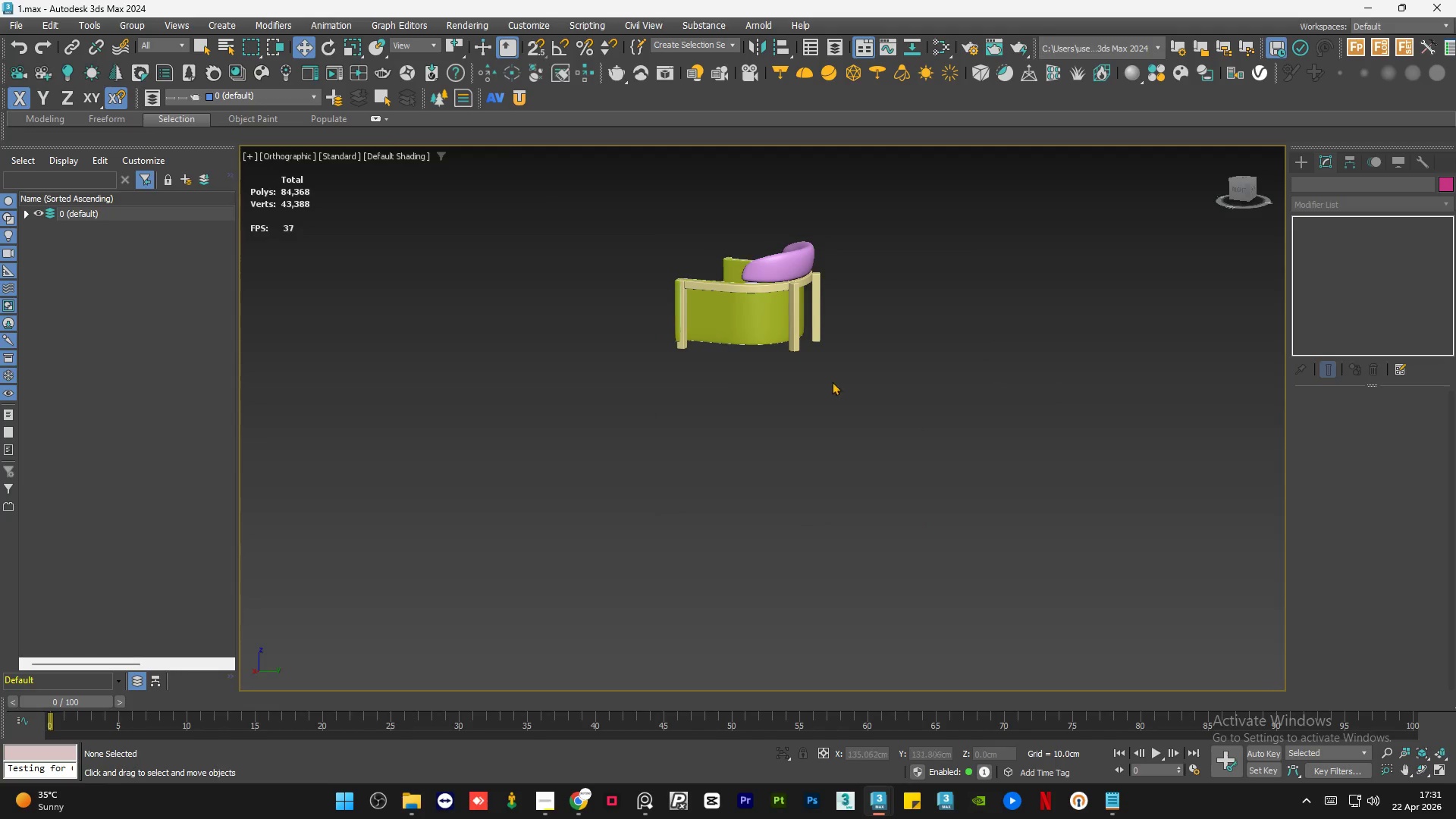 
left_click([1240, 182])
 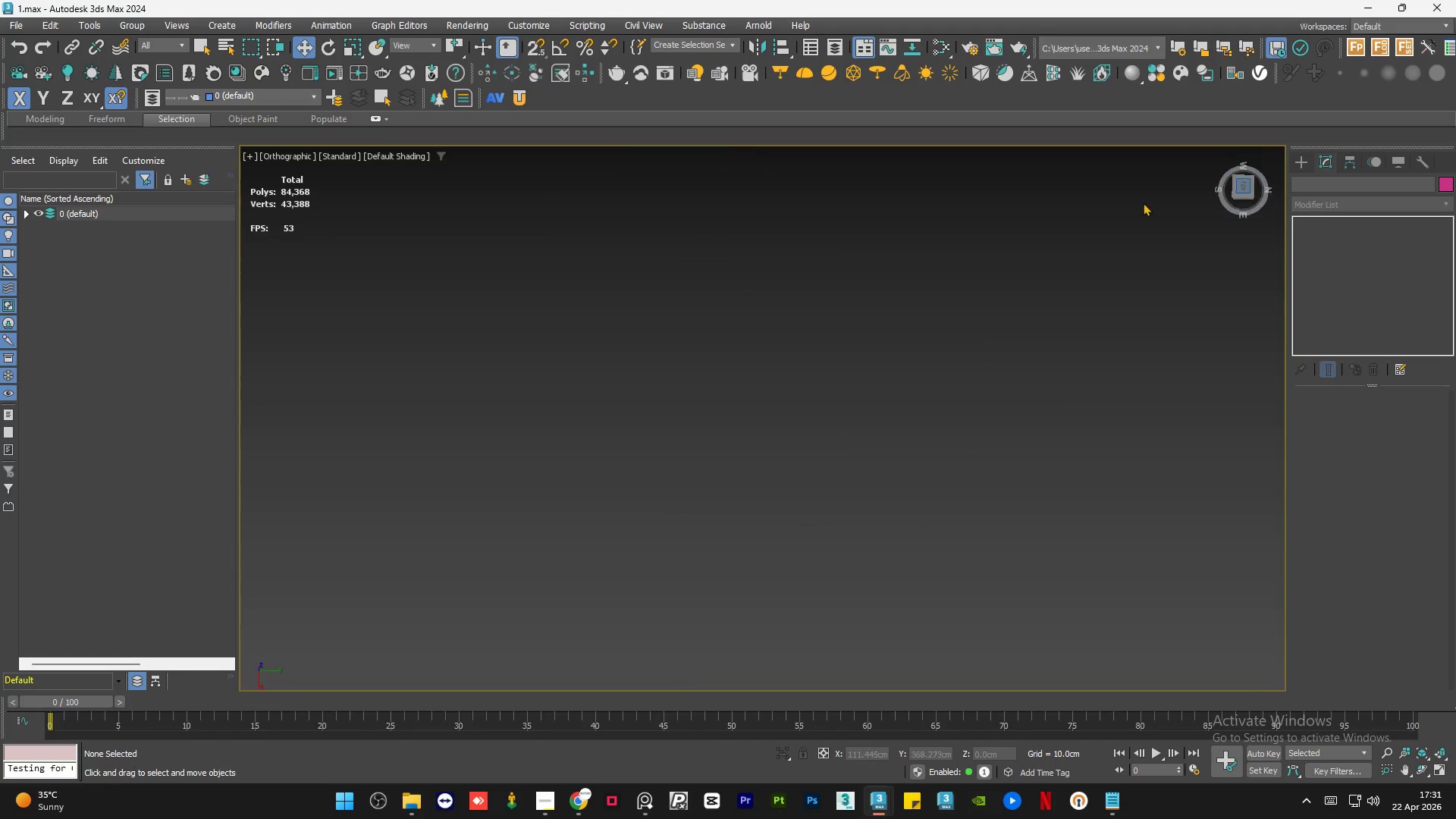 
scroll: coordinate [862, 348], scroll_direction: down, amount: 4.0
 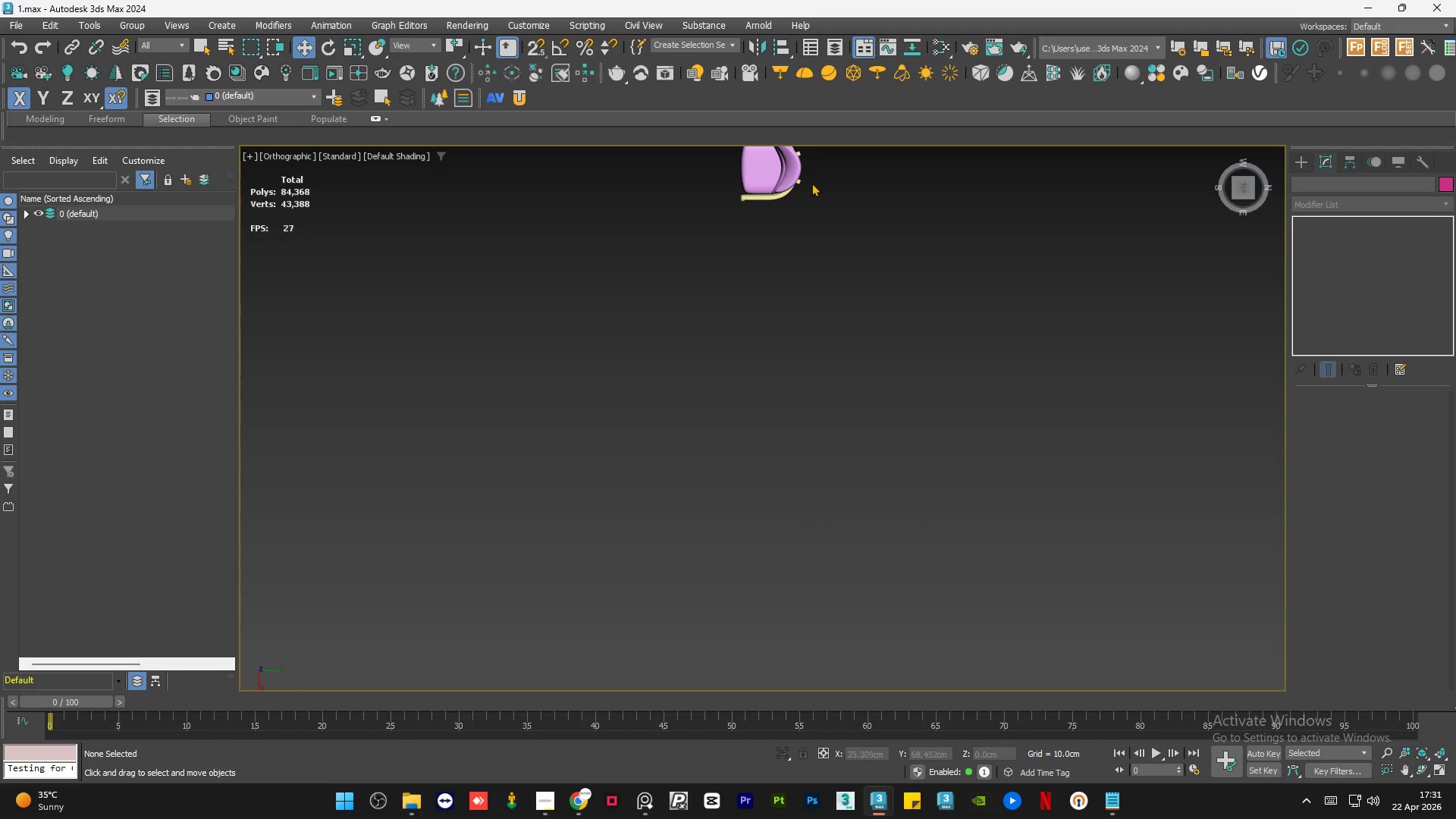 
scroll: coordinate [824, 250], scroll_direction: up, amount: 10.0
 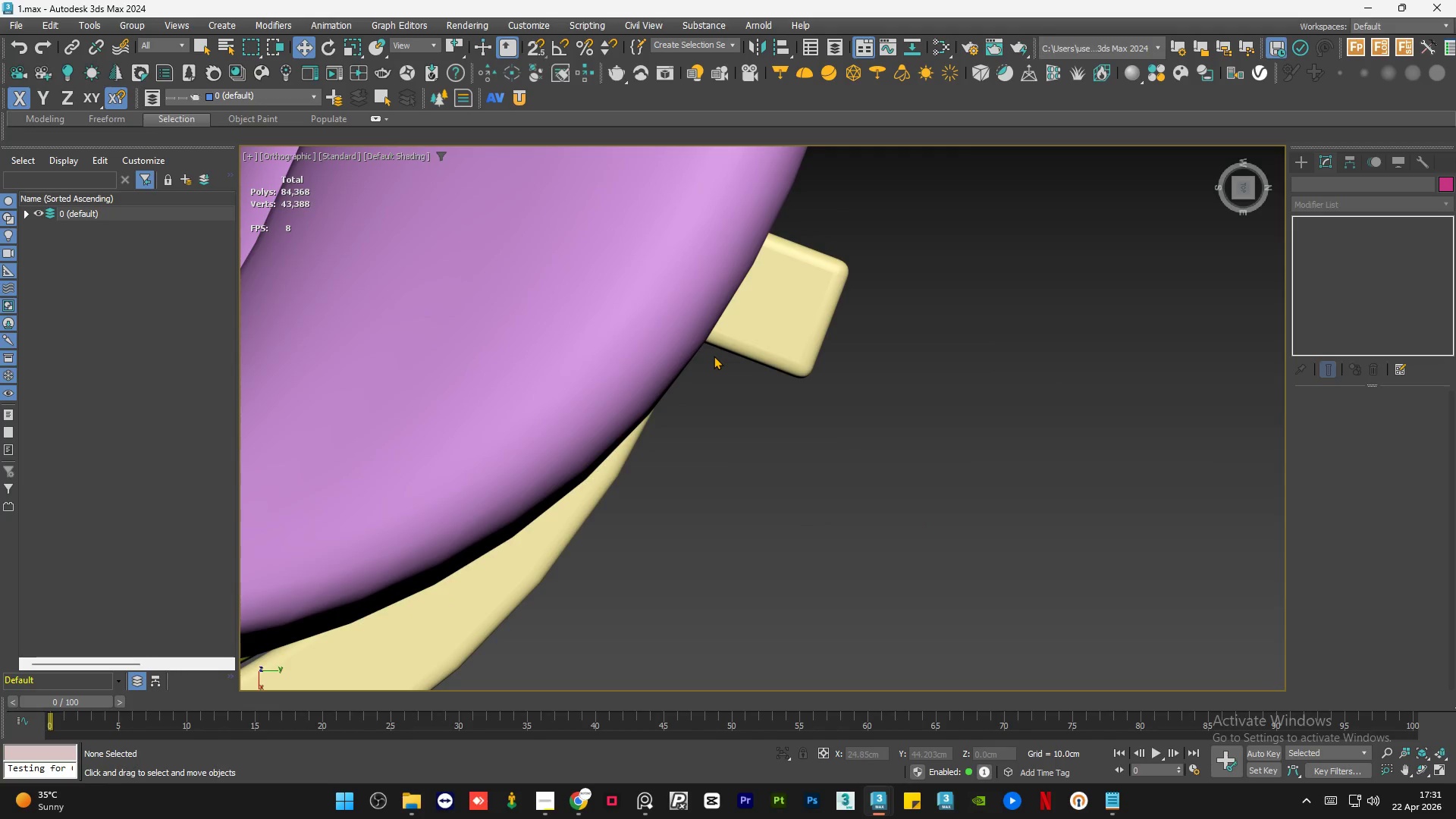 
key(F3)
 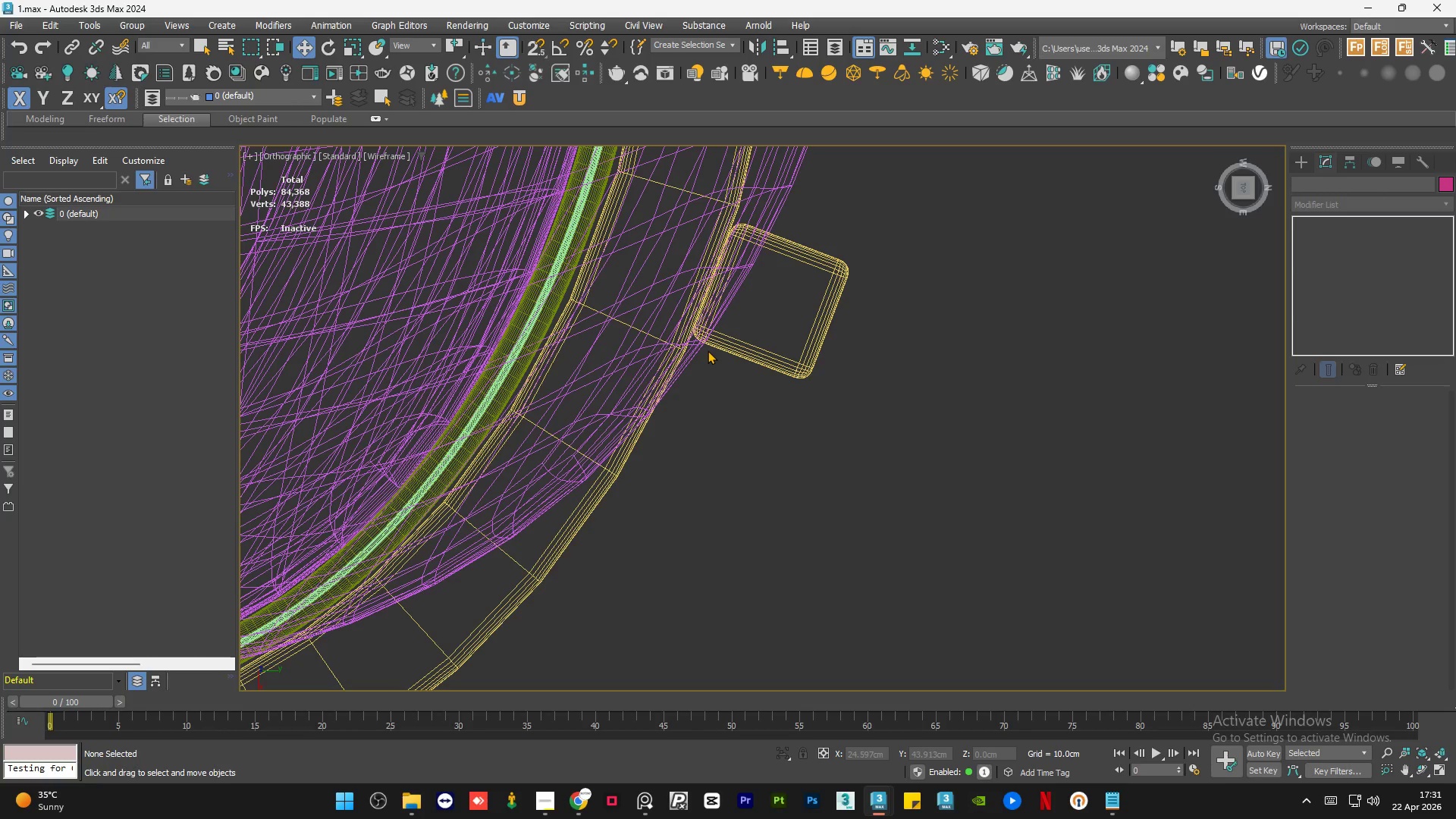 
scroll: coordinate [708, 350], scroll_direction: up, amount: 1.0
 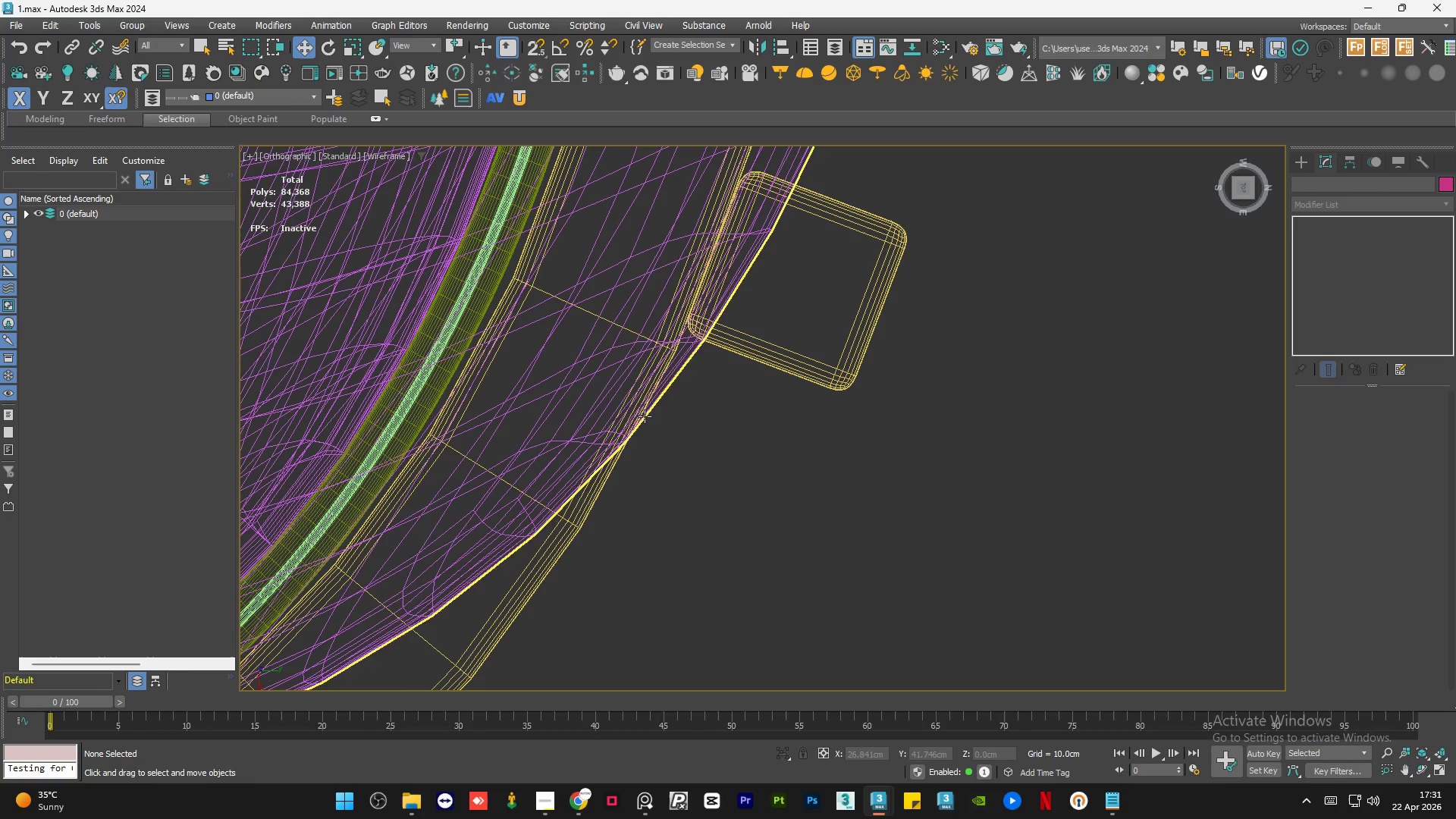 
key(F3)
 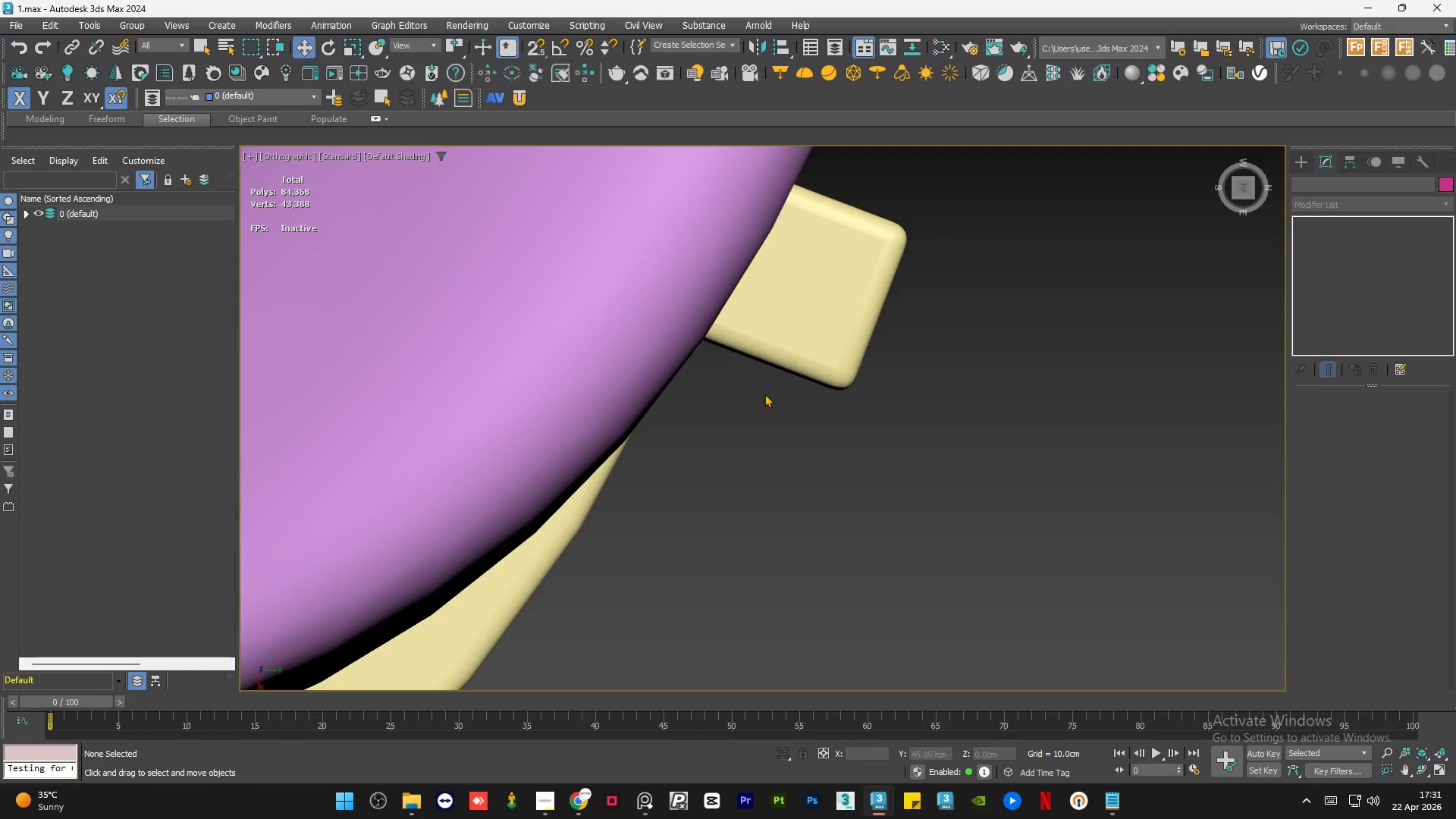 
hold_key(key=AltLeft, duration=2.5)
 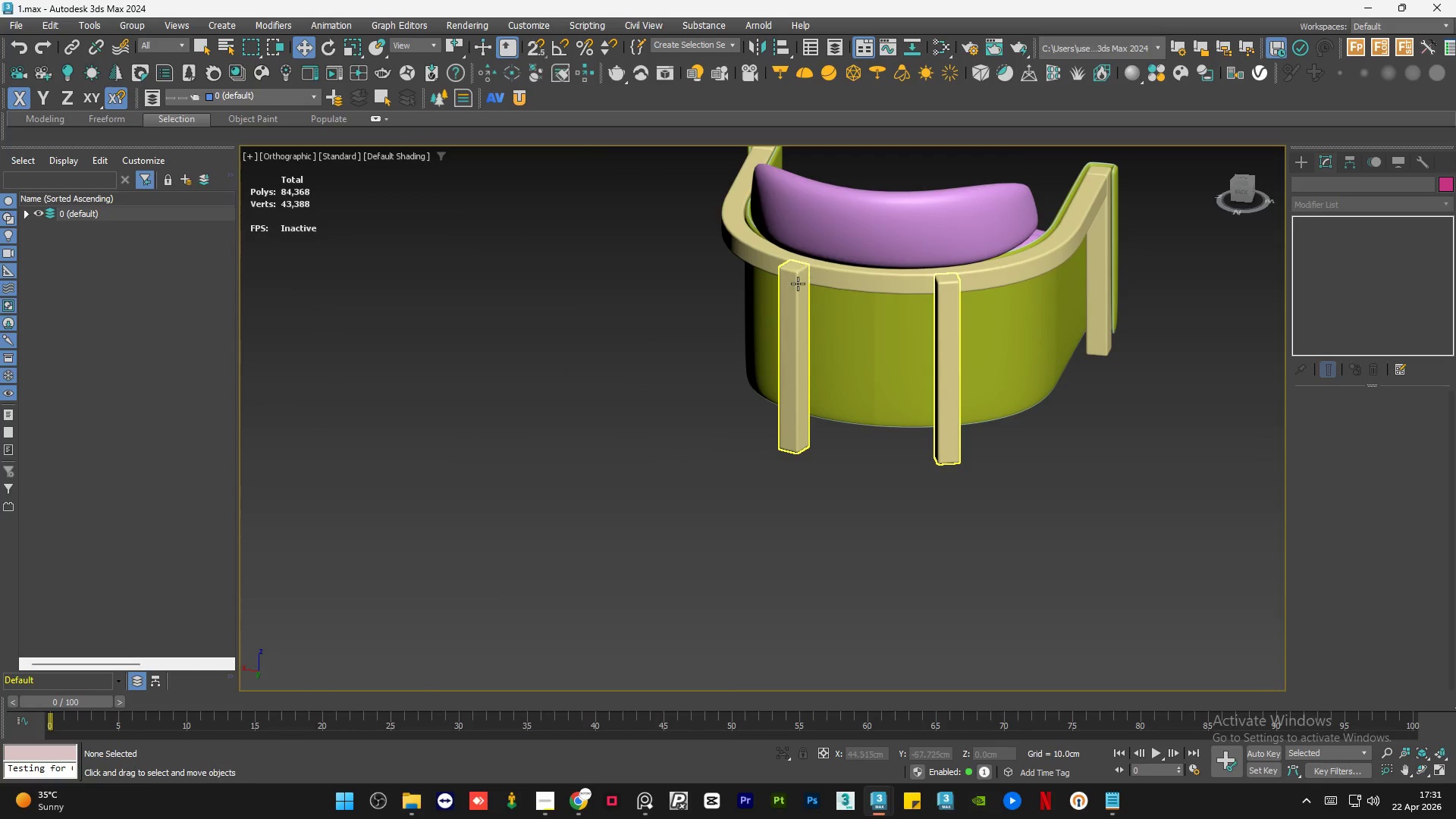 
scroll: coordinate [803, 322], scroll_direction: down, amount: 7.0
 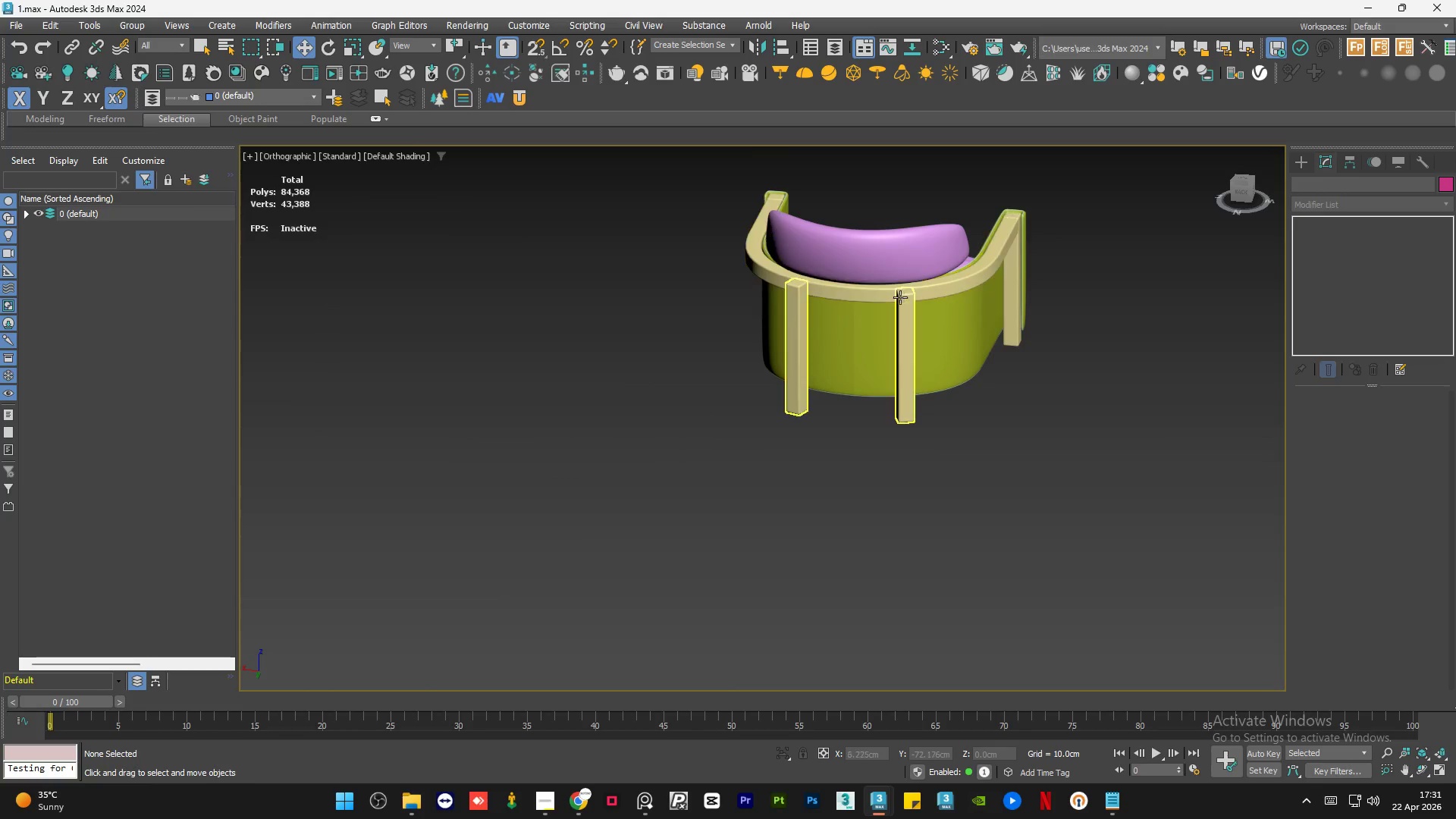 
hold_key(key=AltLeft, duration=0.81)
 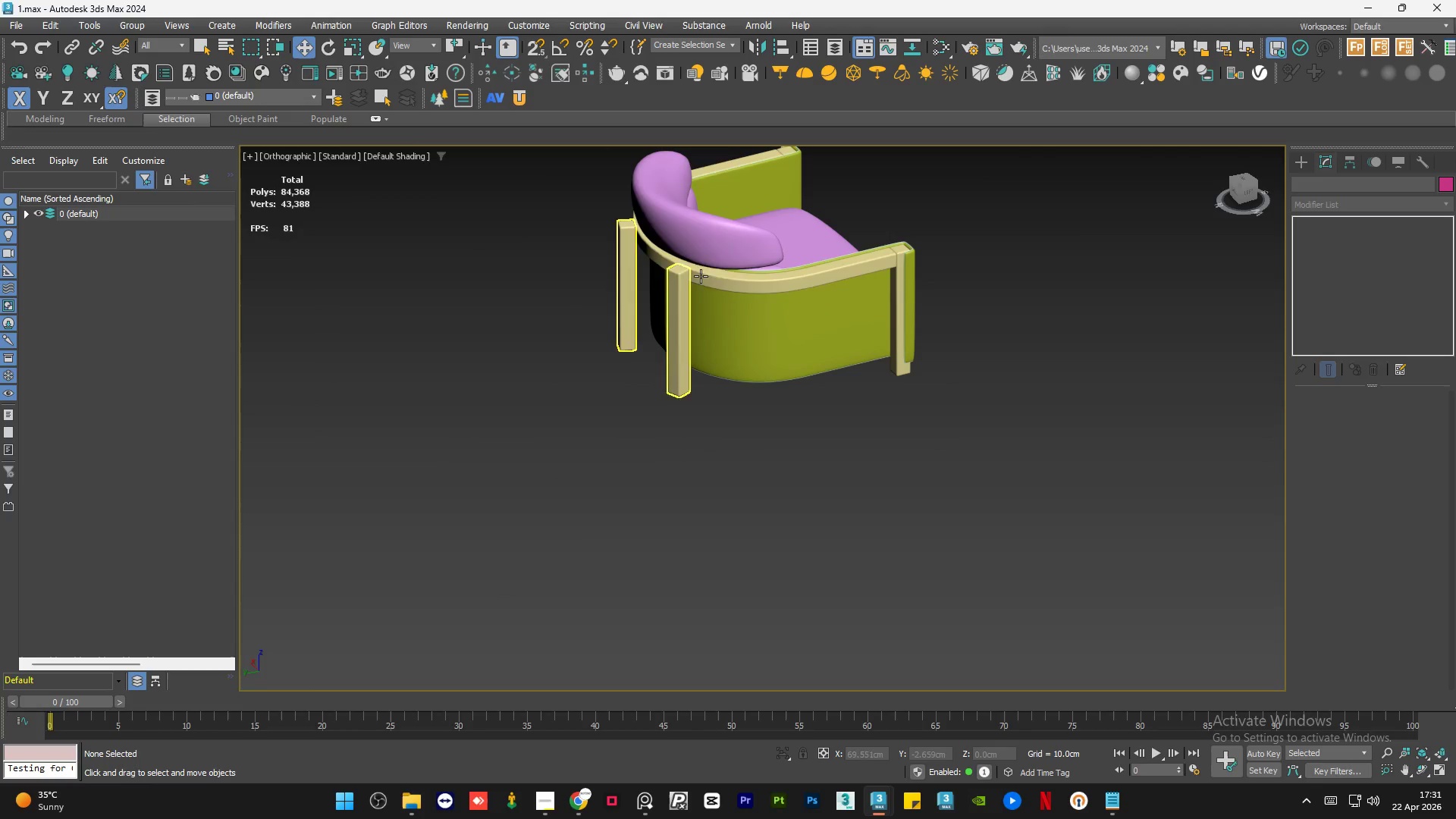 
hold_key(key=AltLeft, duration=4.89)
 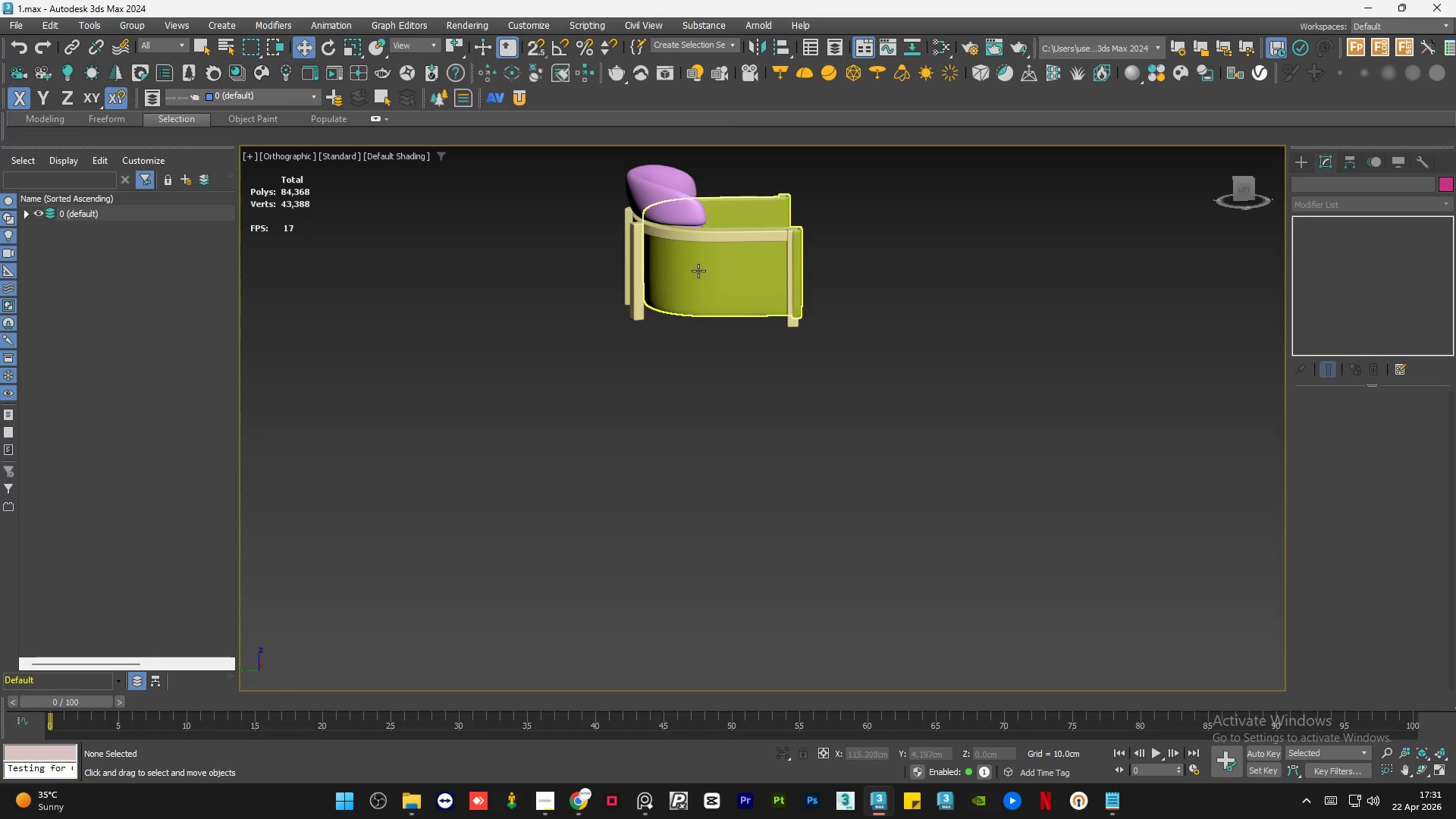 
scroll: coordinate [728, 297], scroll_direction: down, amount: 1.0
 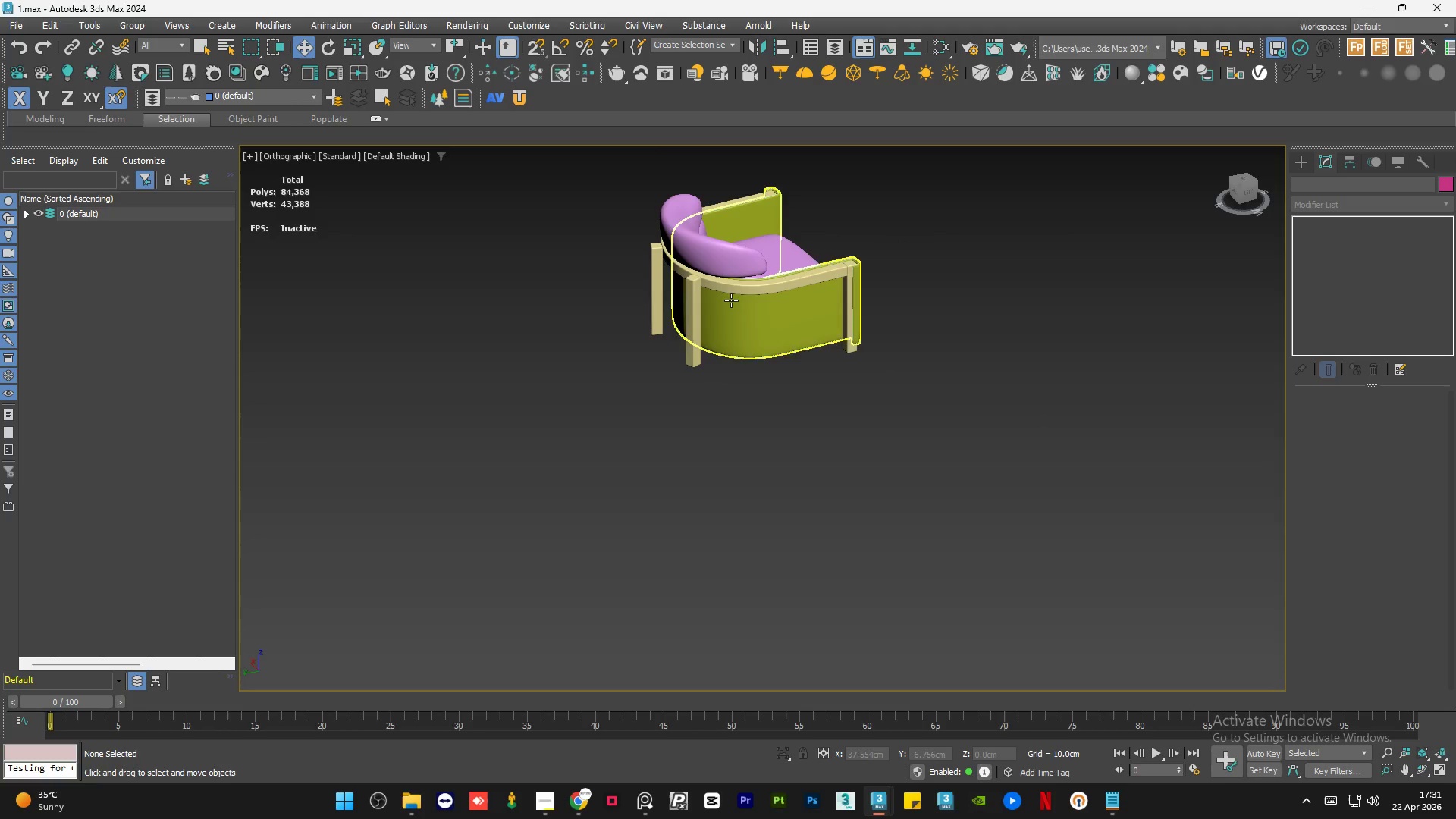 
hold_key(key=AltLeft, duration=1.84)
 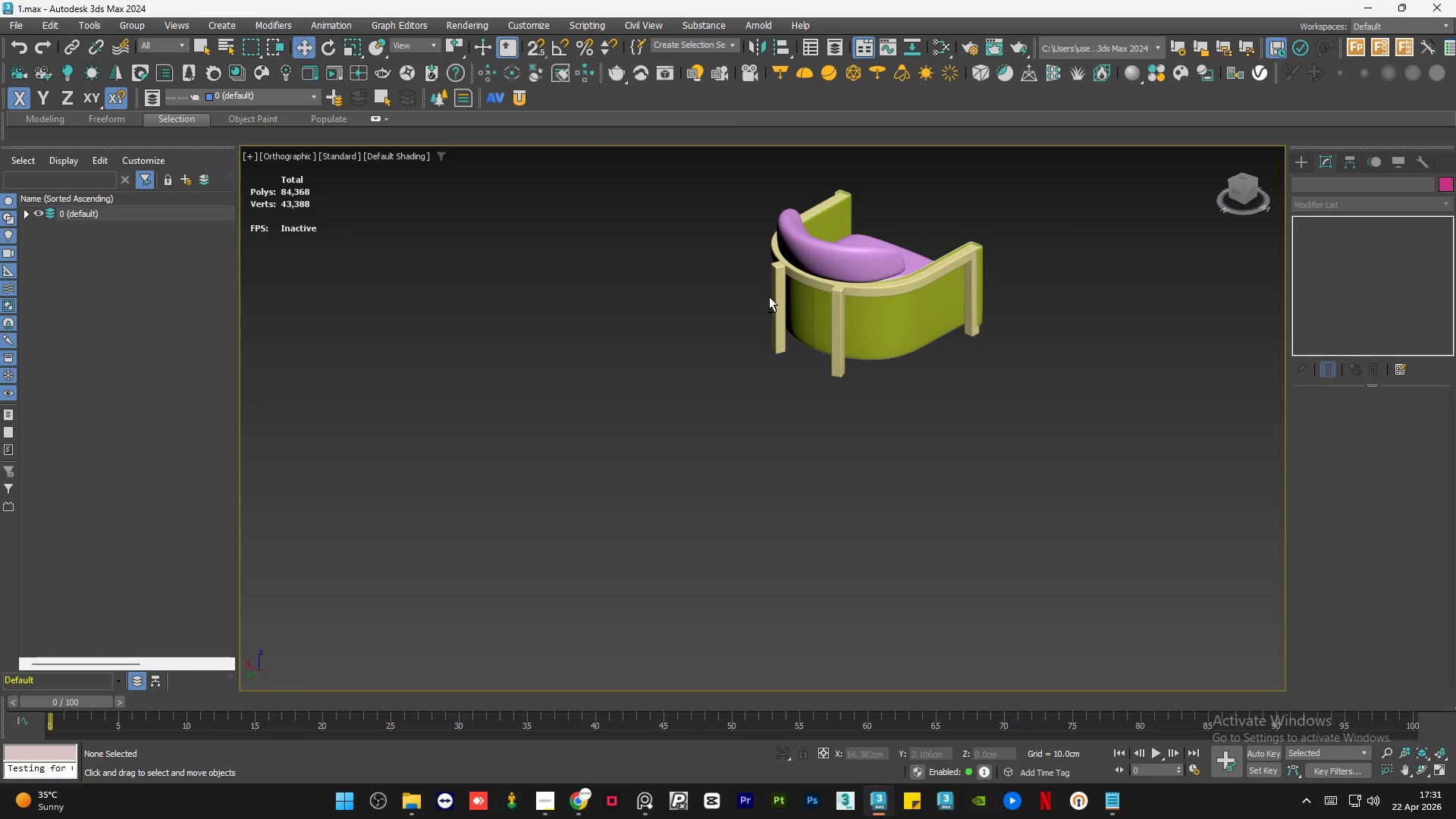 
hold_key(key=AltLeft, duration=1.31)
scroll: coordinate [762, 330], scroll_direction: down, amount: 1.0
 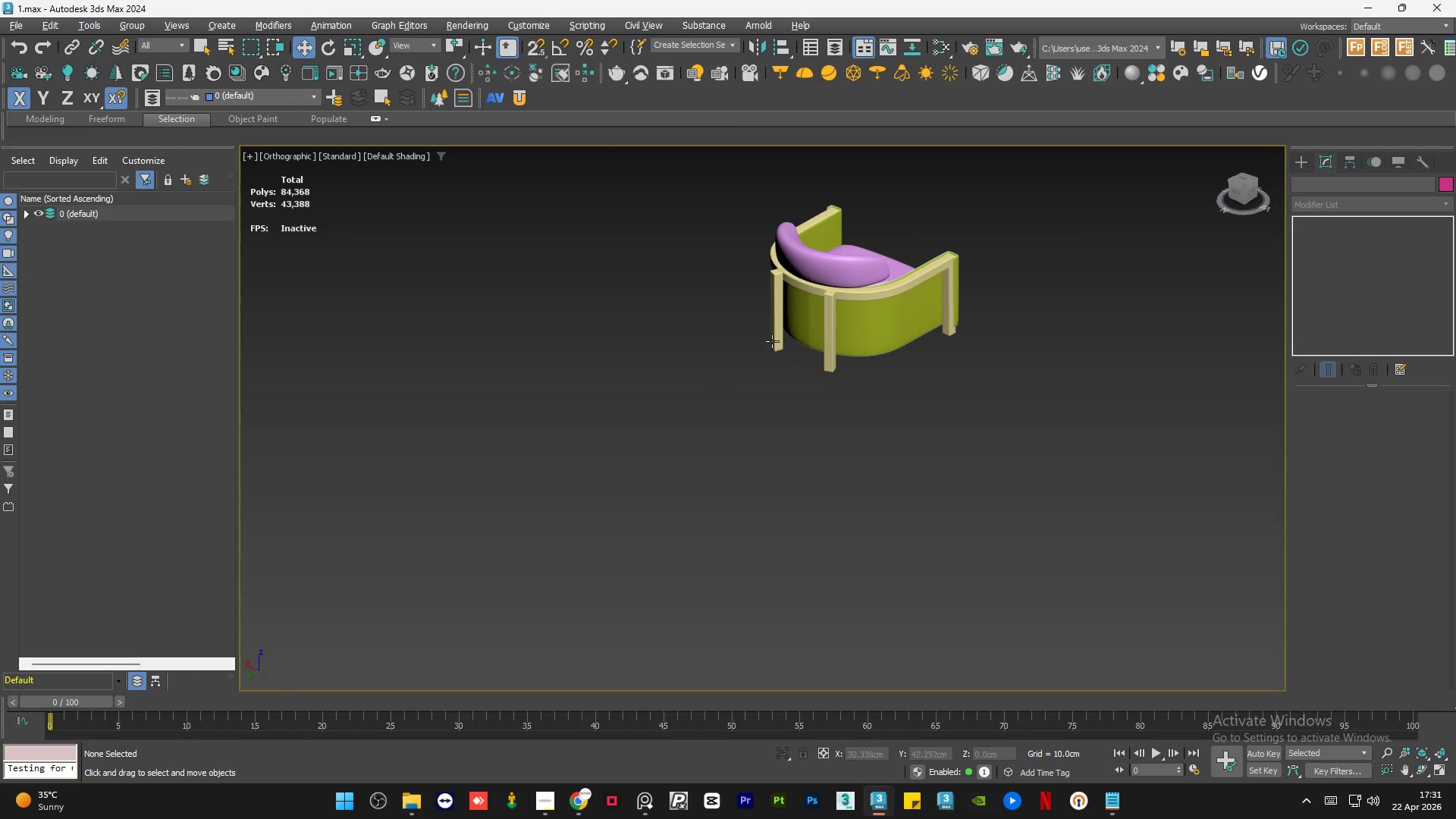 
hold_key(key=AltLeft, duration=1.41)
 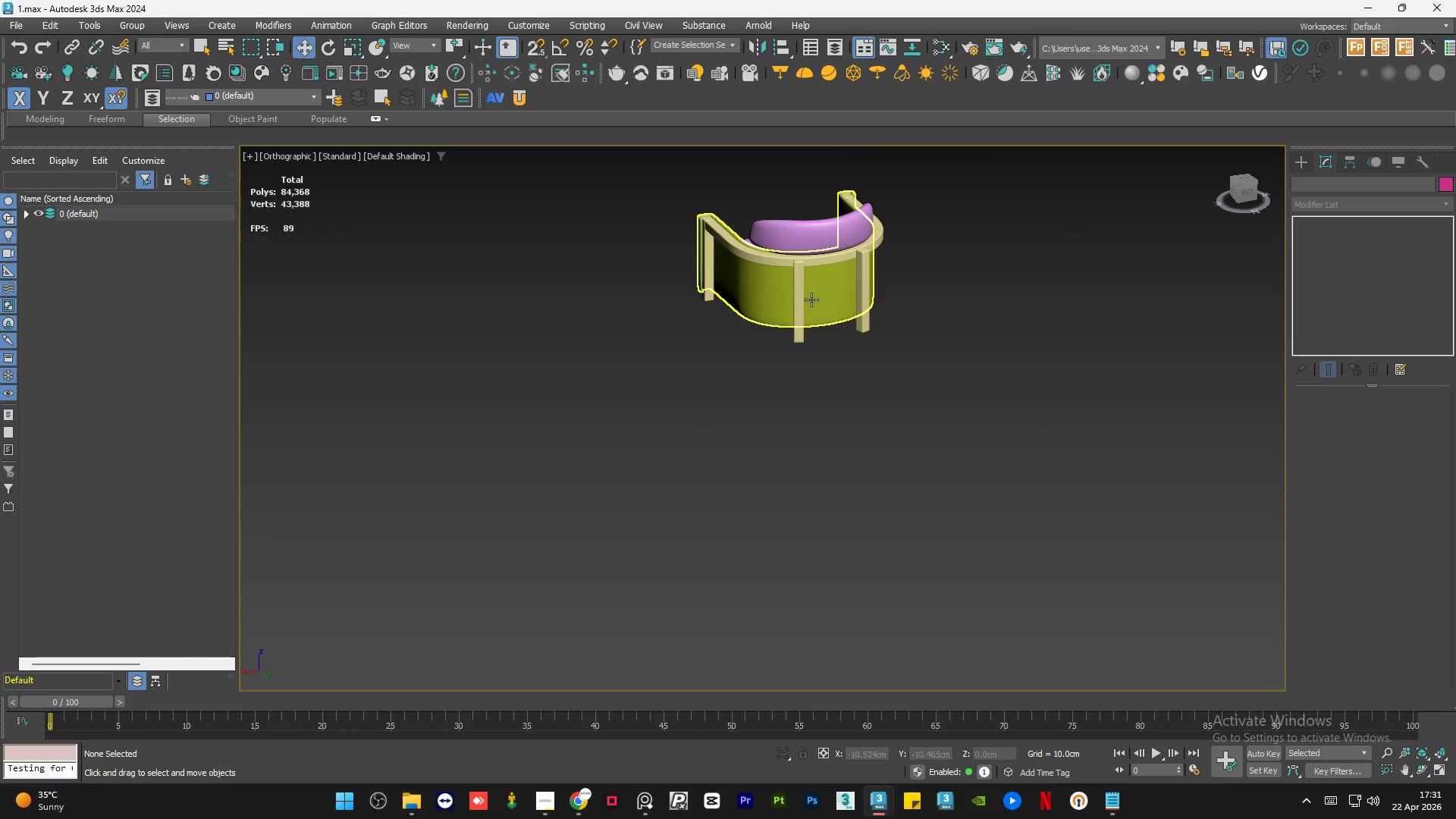 
scroll: coordinate [837, 320], scroll_direction: up, amount: 7.0
 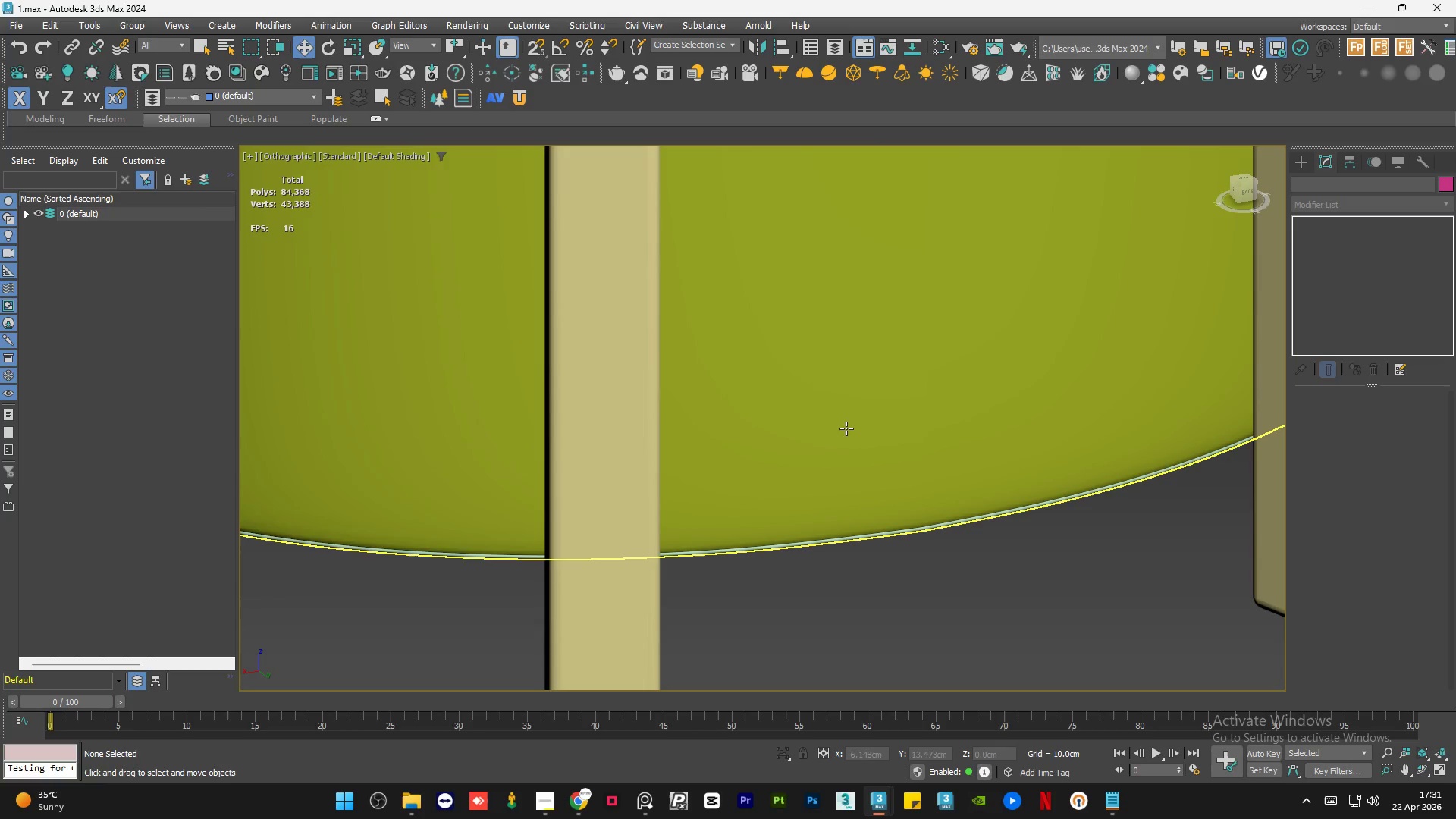 
hold_key(key=AltLeft, duration=1.01)
 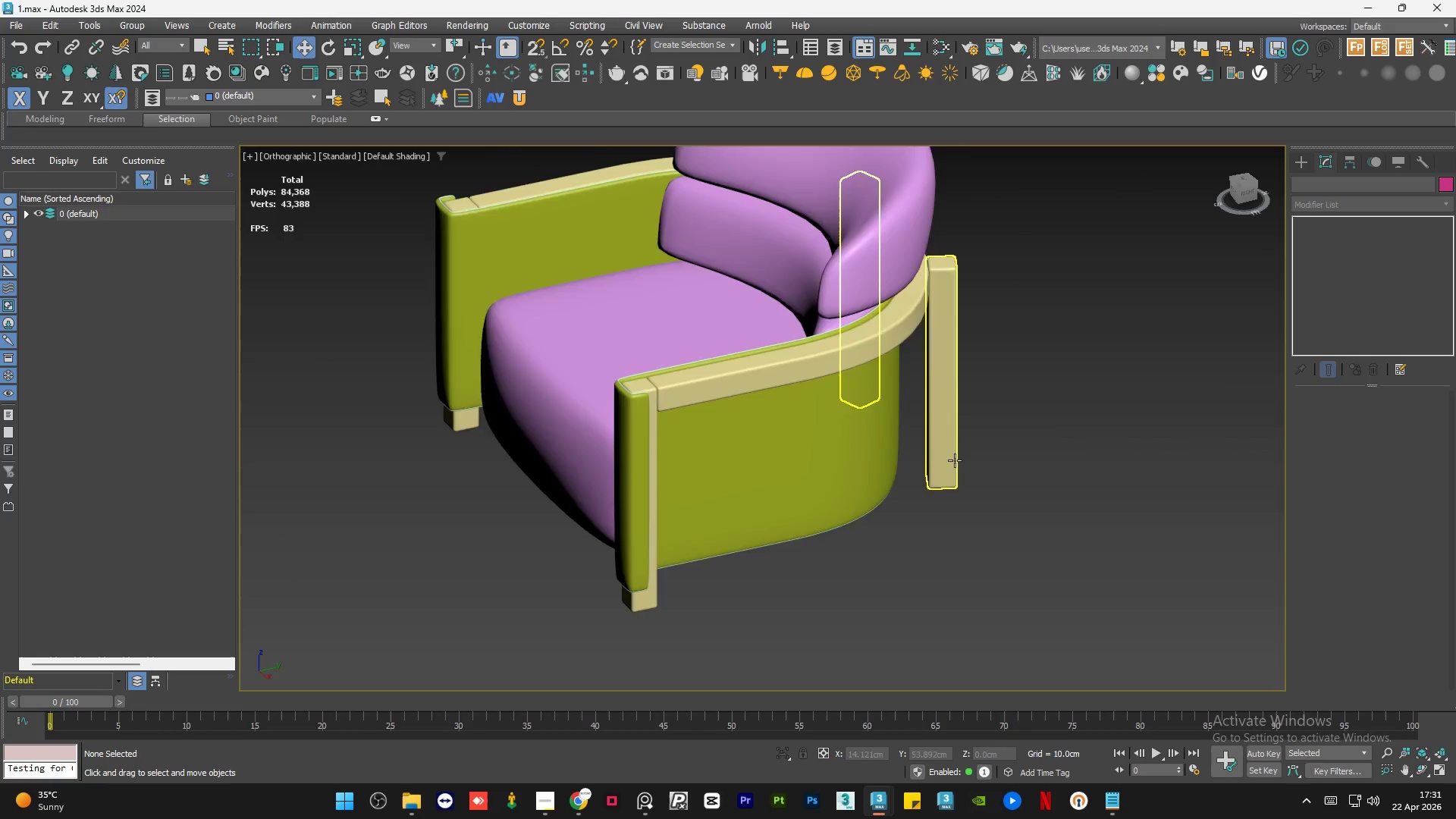 
scroll: coordinate [955, 460], scroll_direction: down, amount: 6.0
 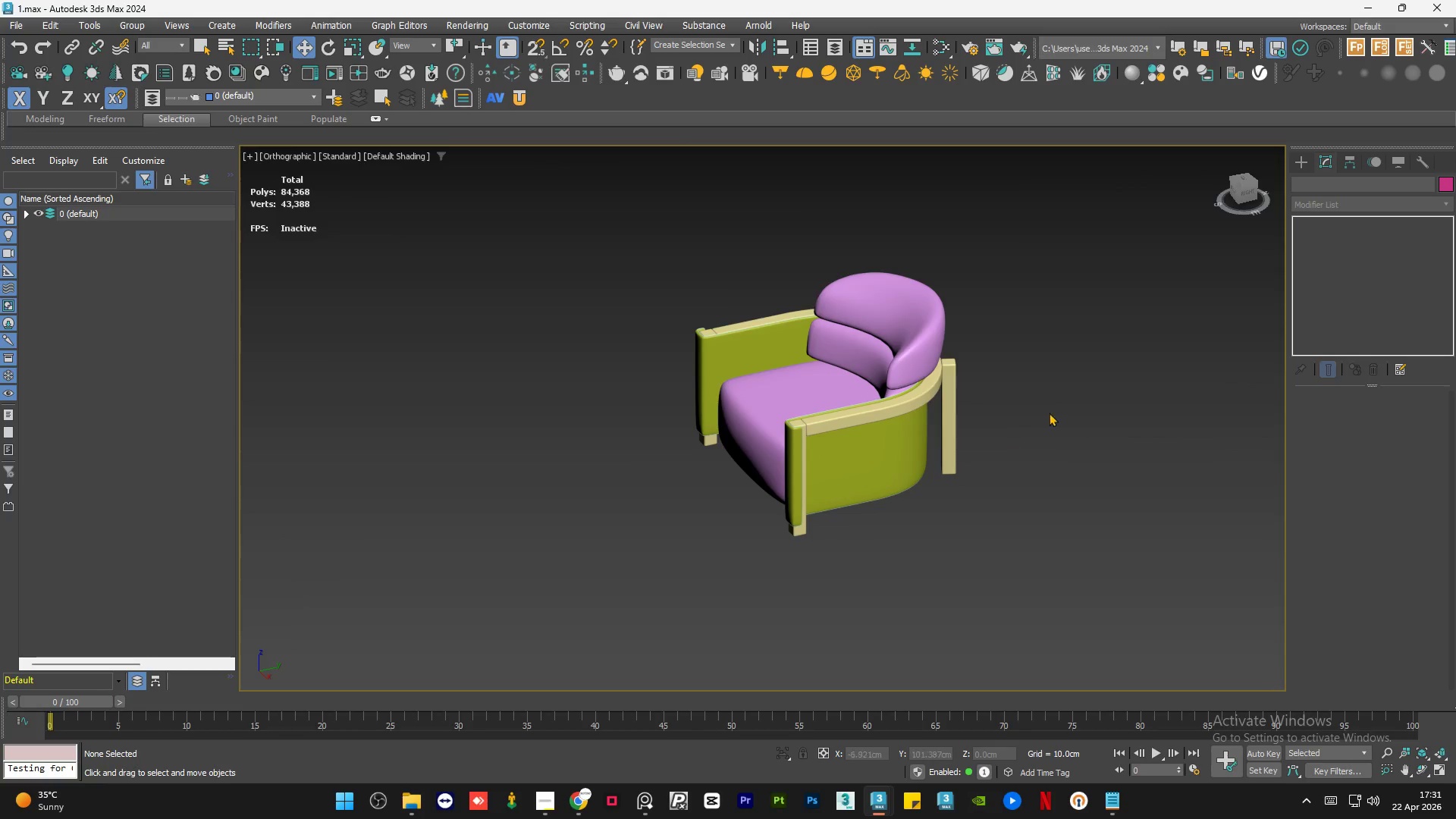 
left_click([1102, 373])
 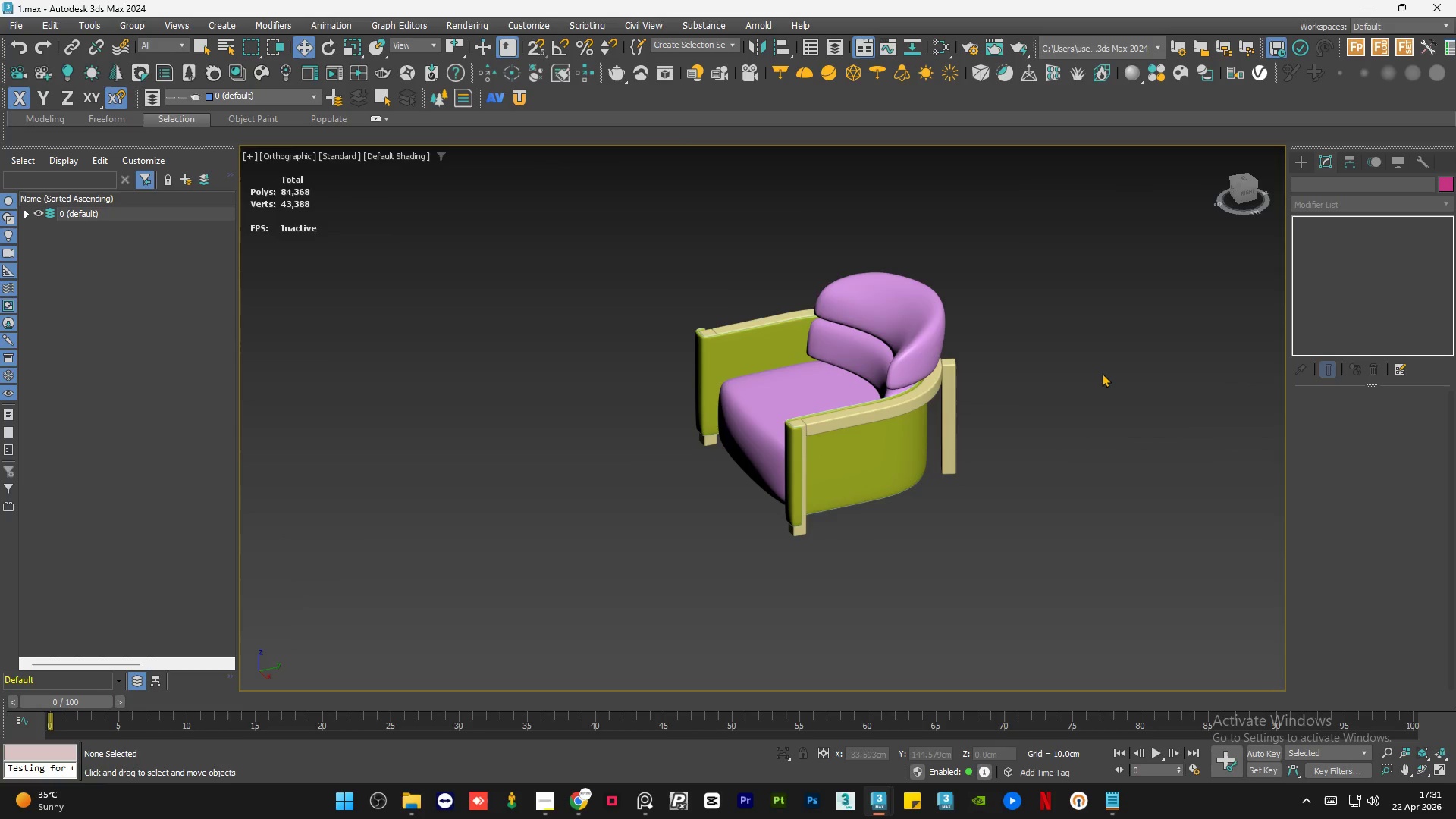 
key(Control+S)
 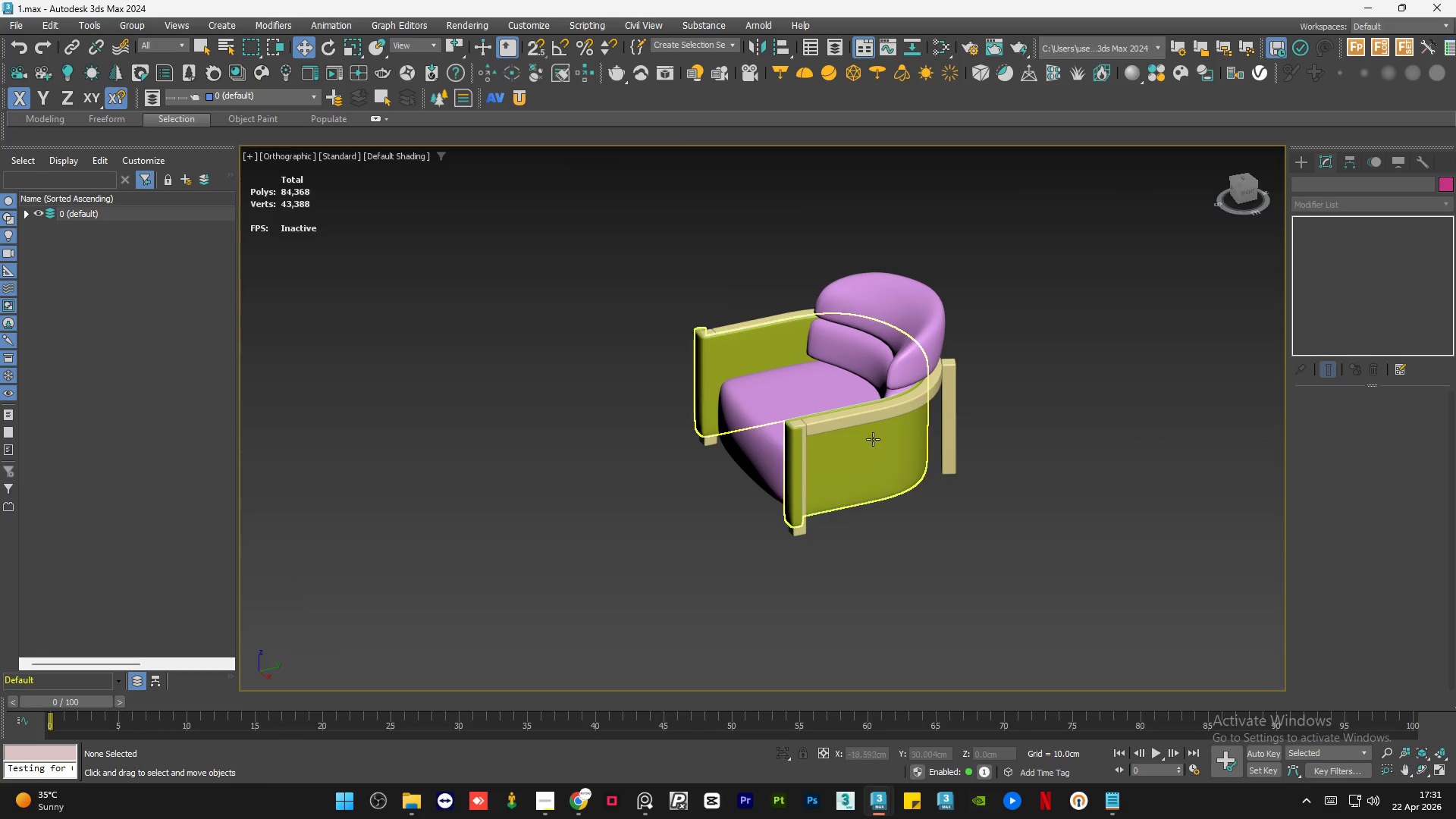 
left_click([894, 317])
 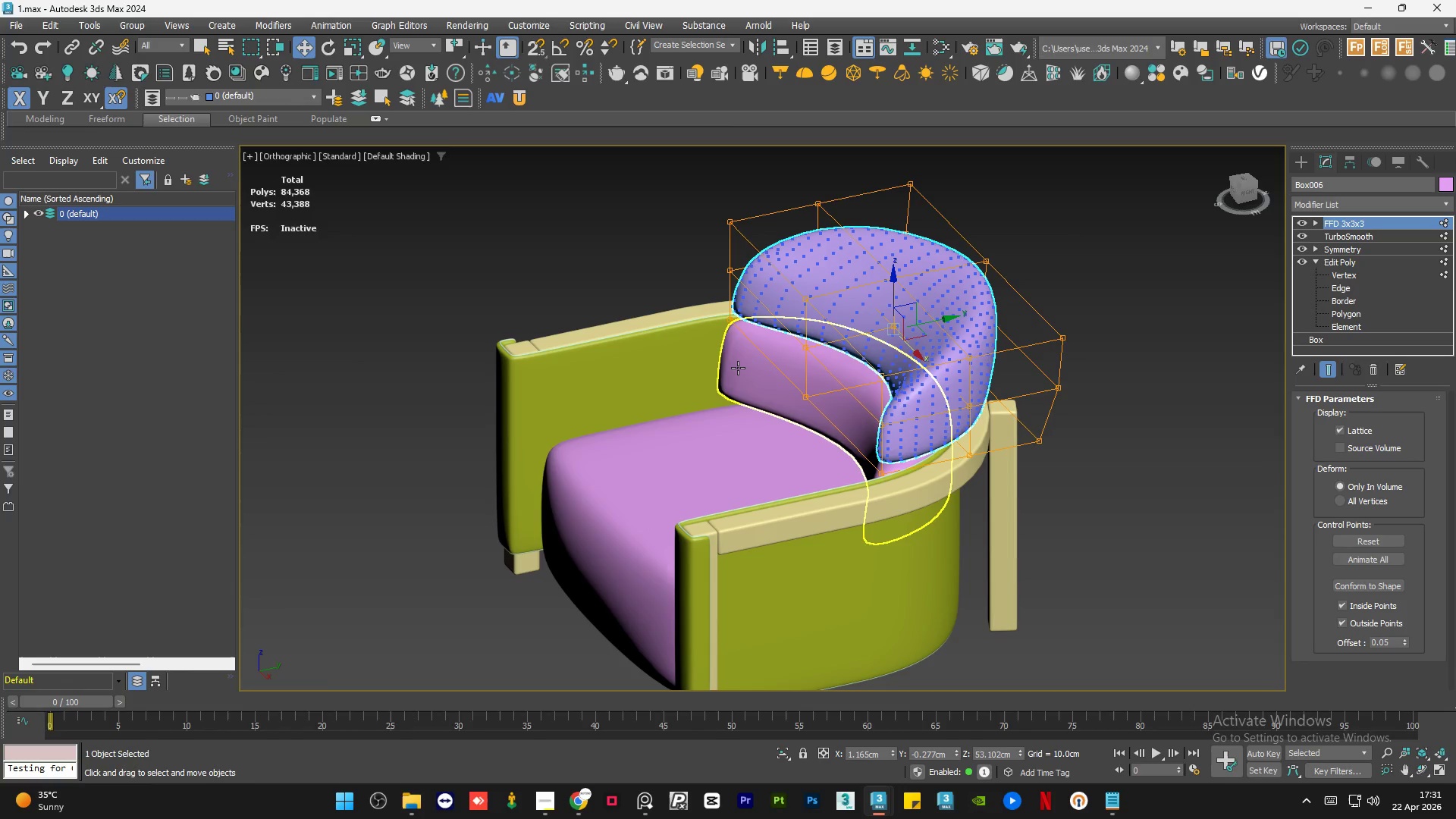 
scroll: coordinate [894, 317], scroll_direction: up, amount: 2.0
 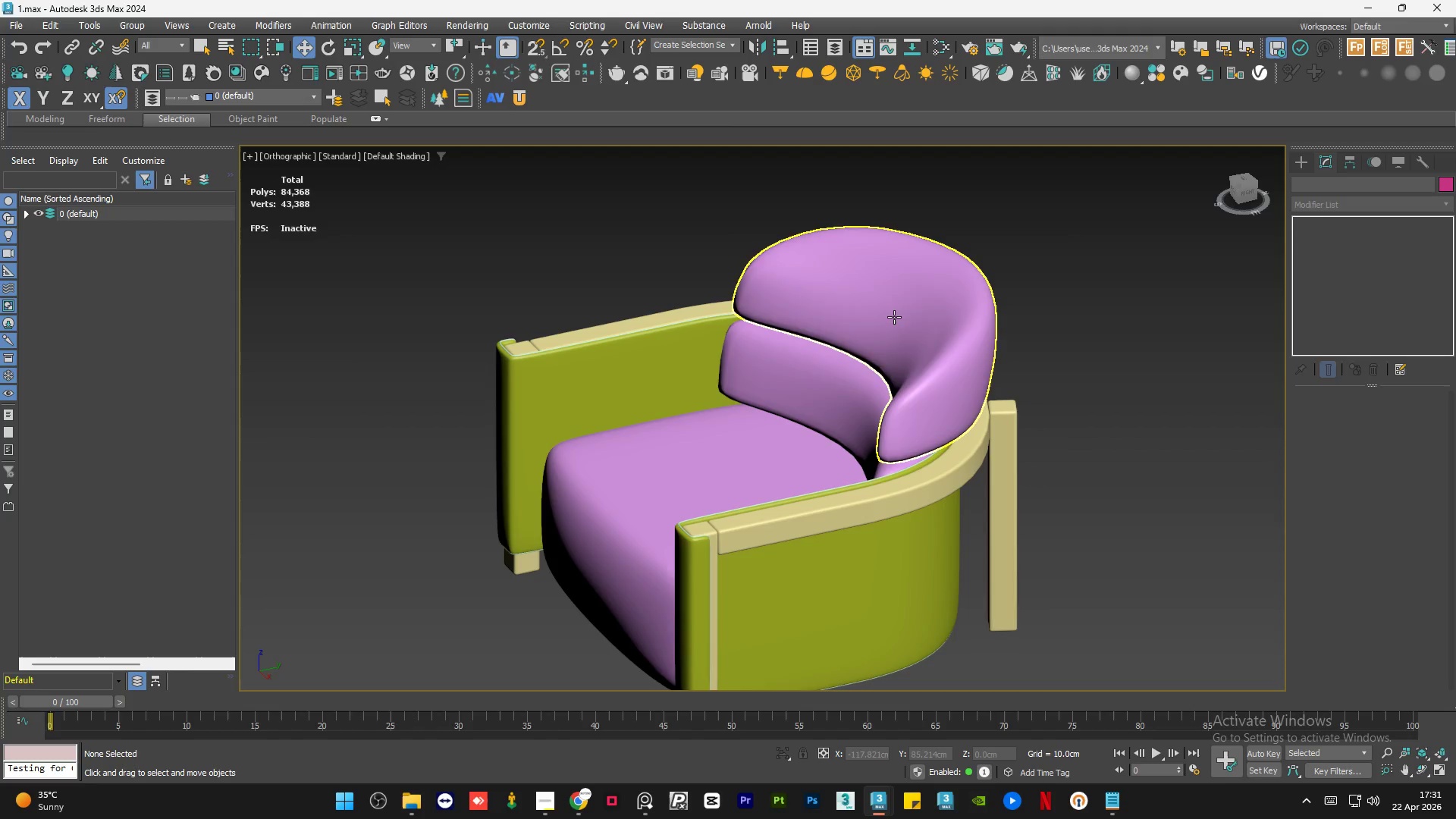 
left_click([738, 367])
 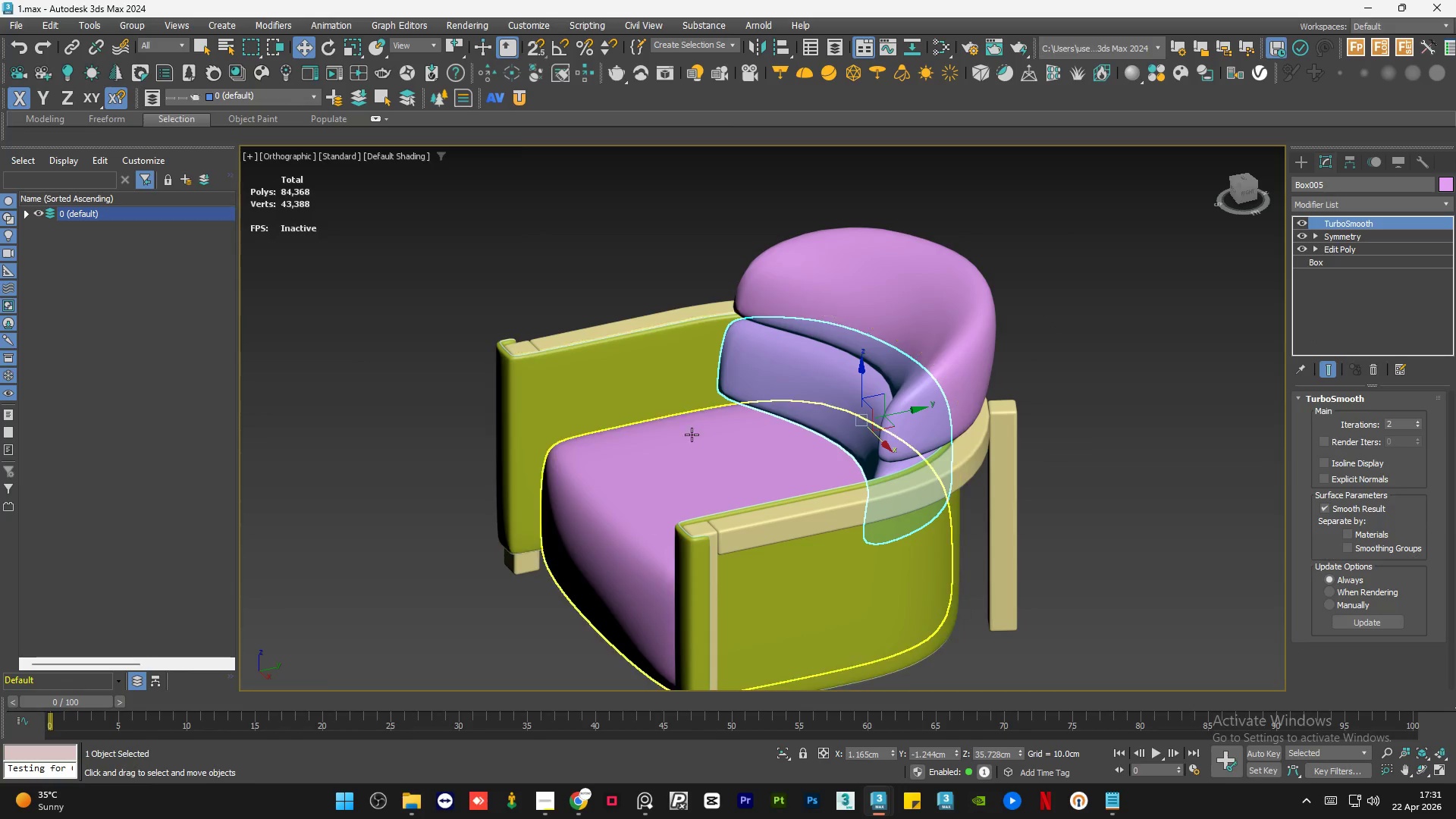 
left_click([682, 449])
 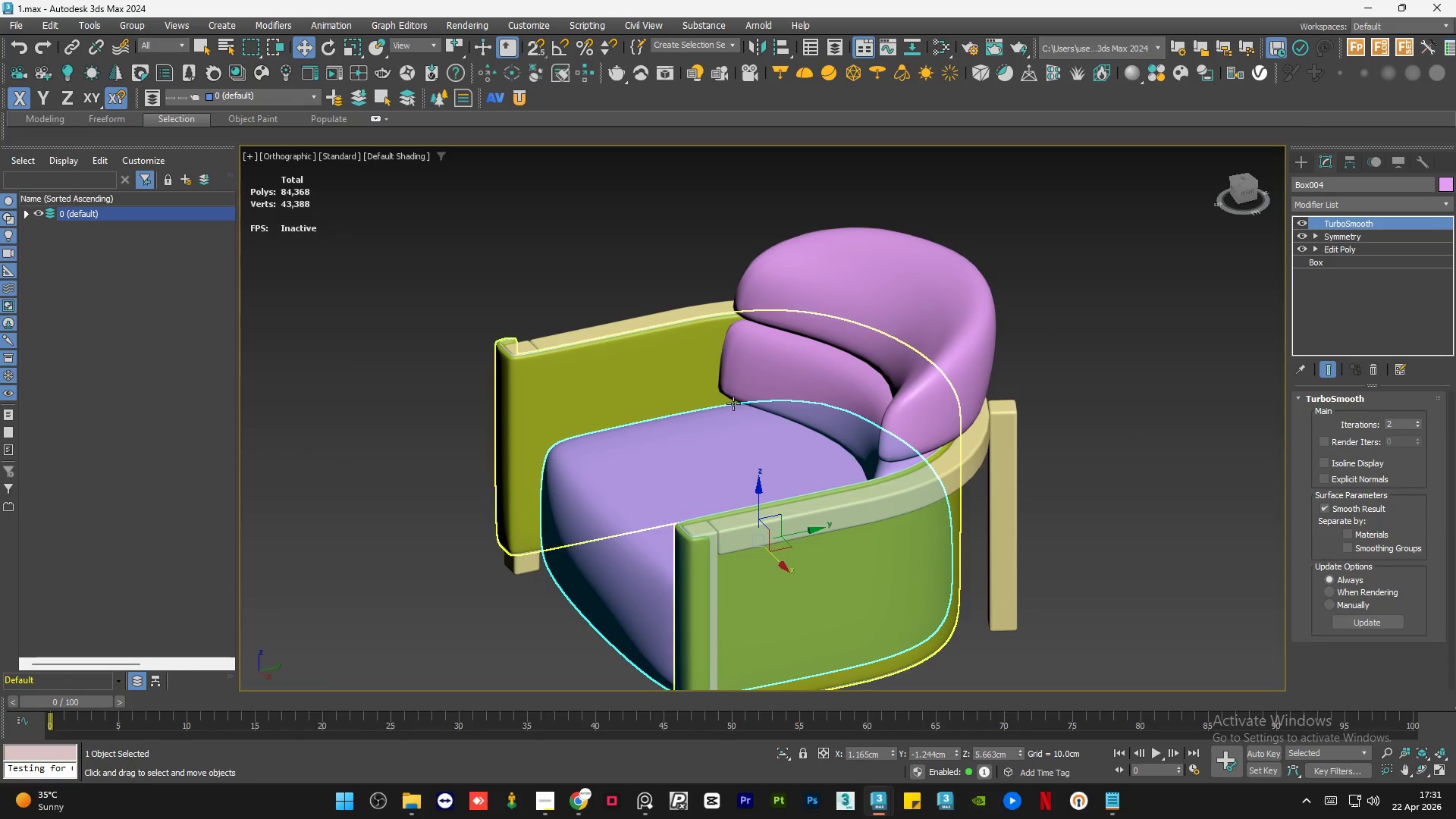 
scroll: coordinate [733, 403], scroll_direction: down, amount: 1.0
 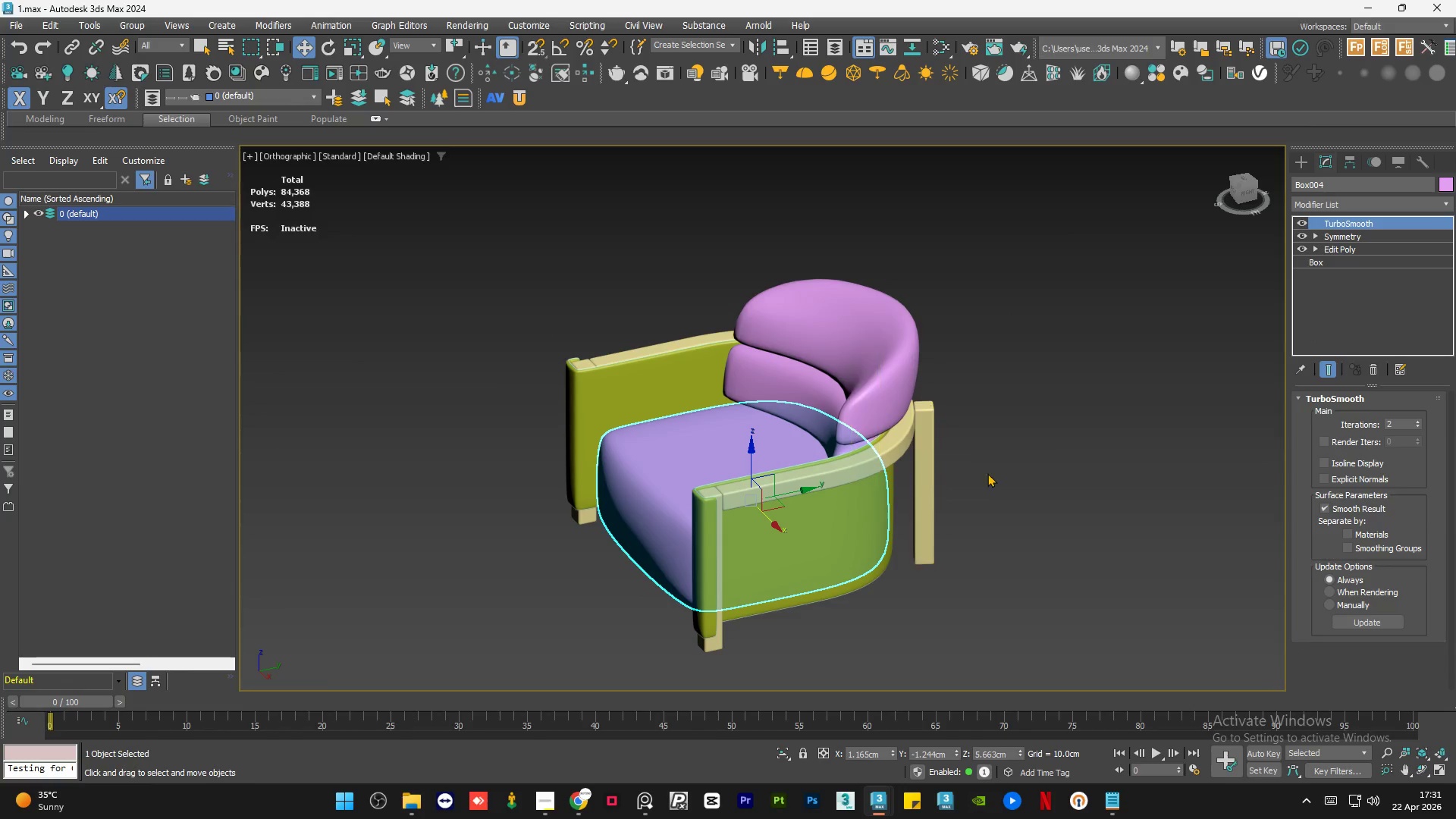 
double_click([1050, 485])
 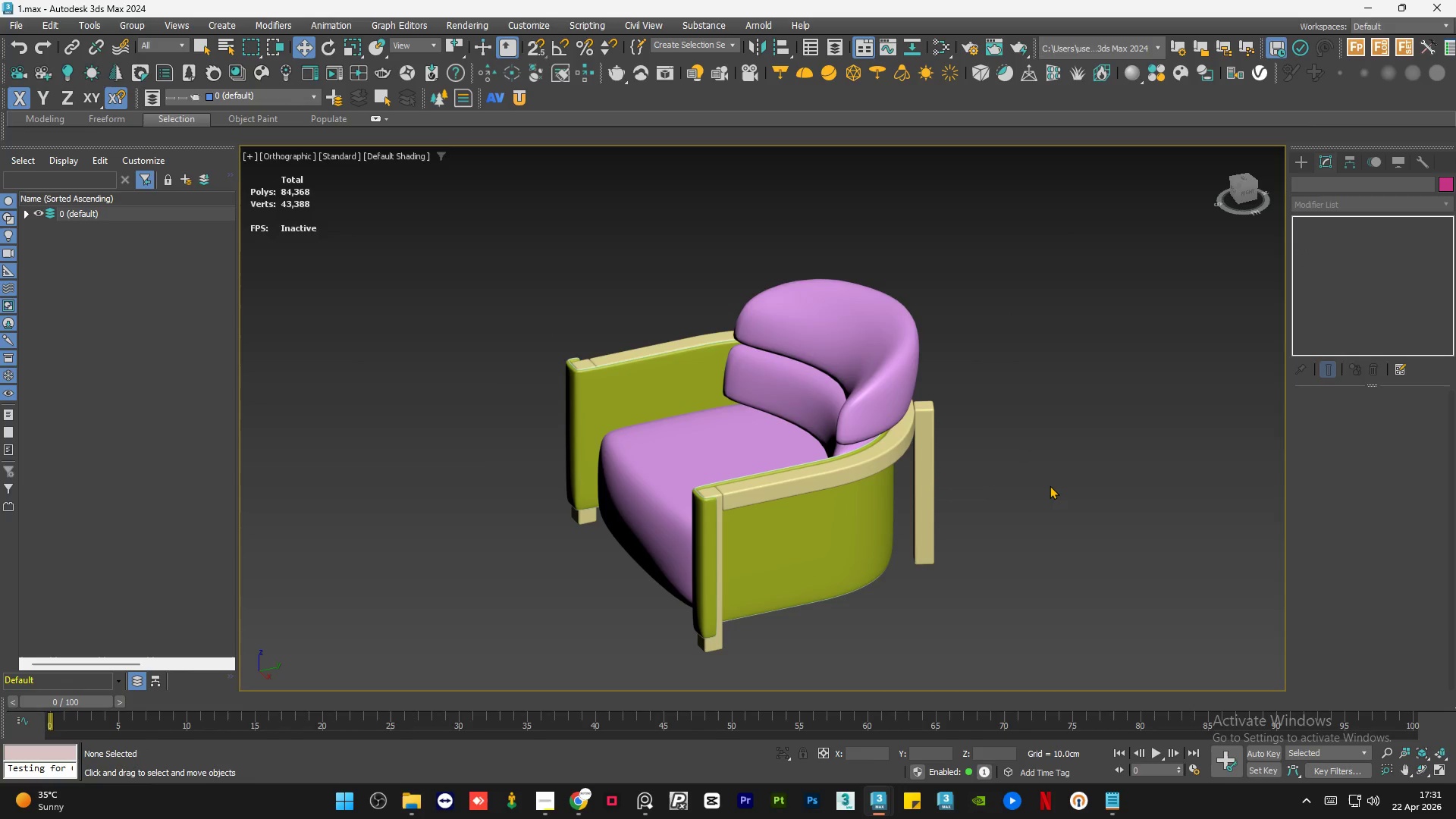 
triple_click([1050, 485])
 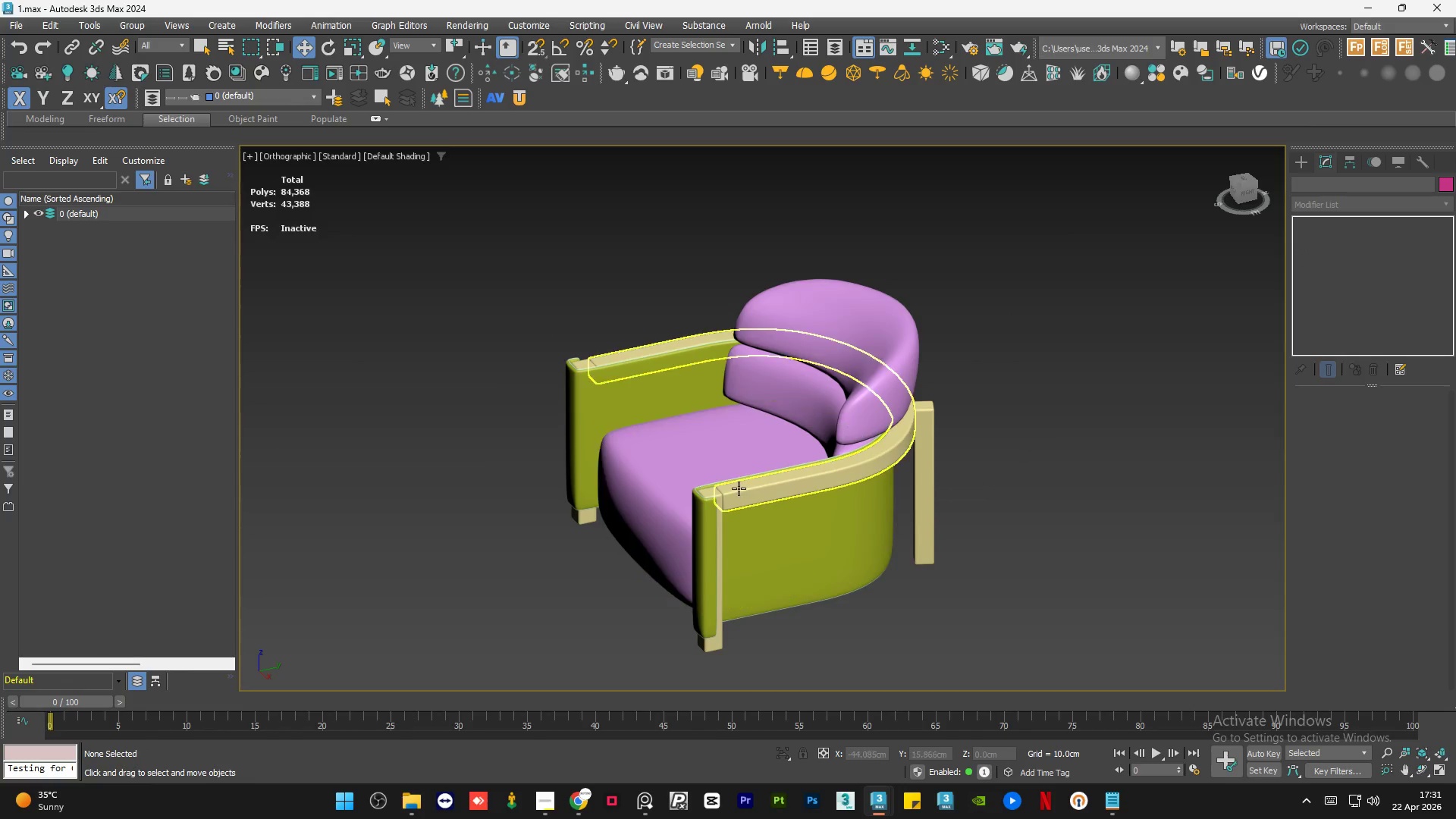 
scroll: coordinate [723, 494], scroll_direction: up, amount: 6.0
 